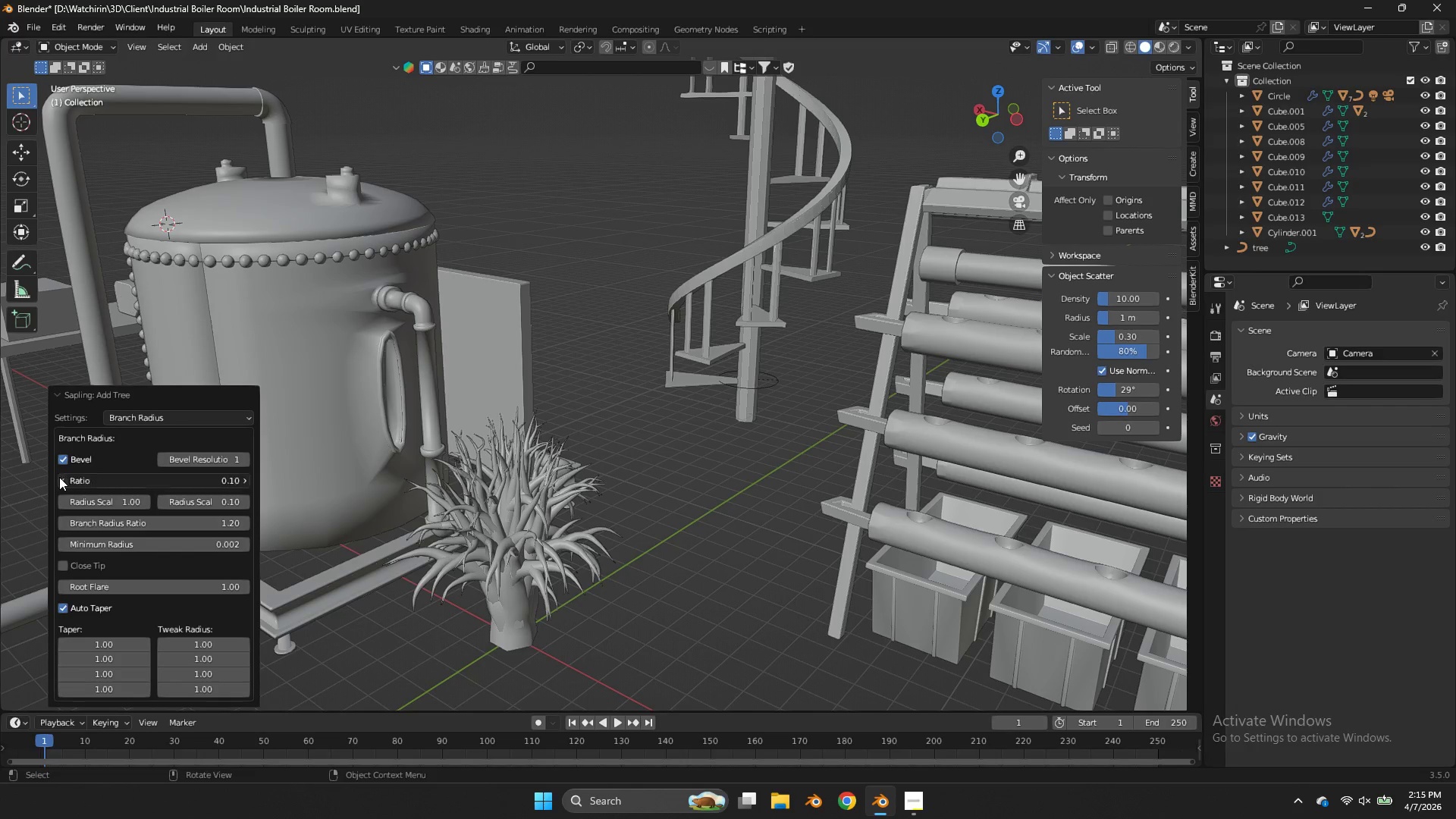 
double_click([59, 477])
 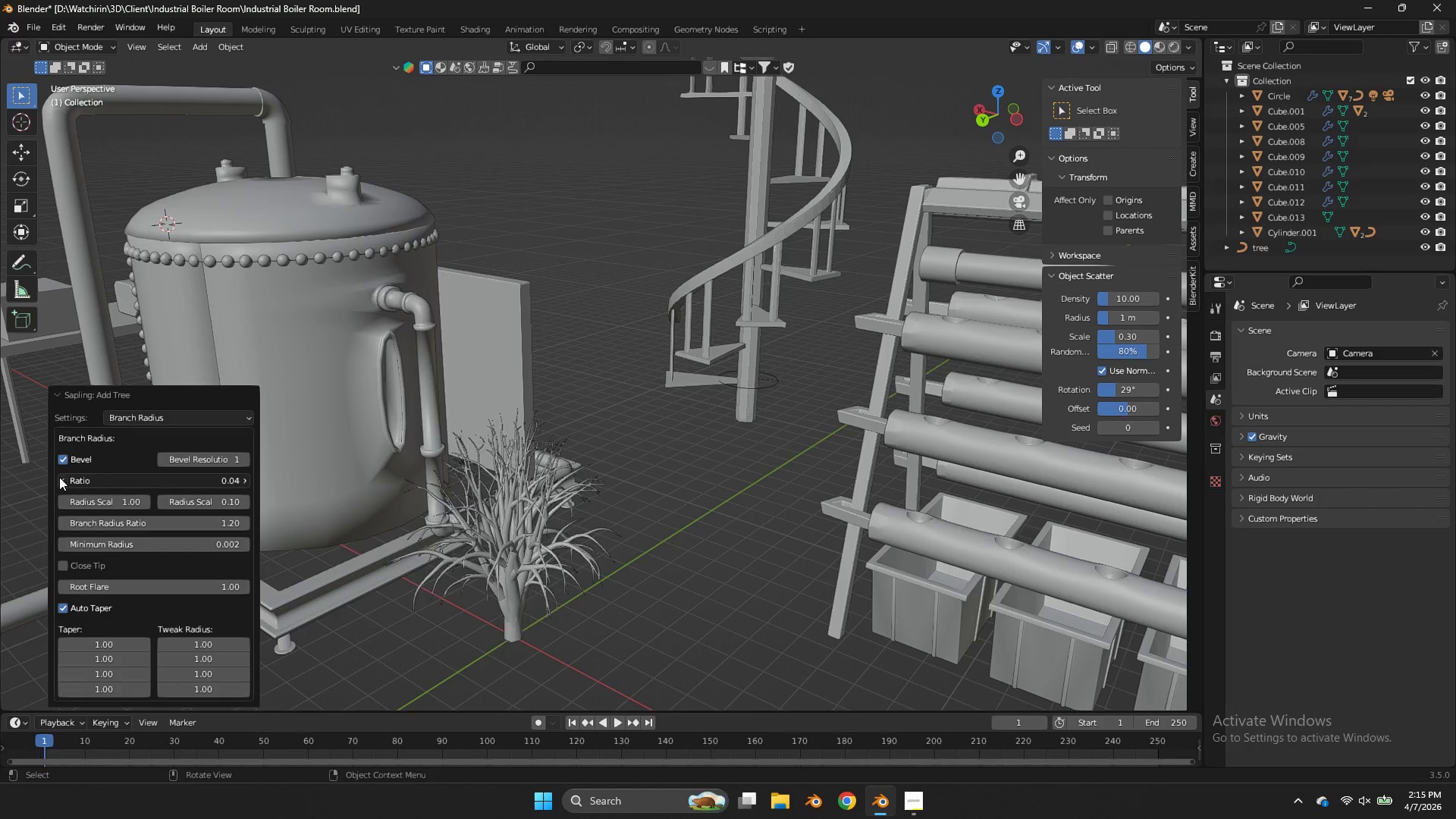 
triple_click([59, 477])
 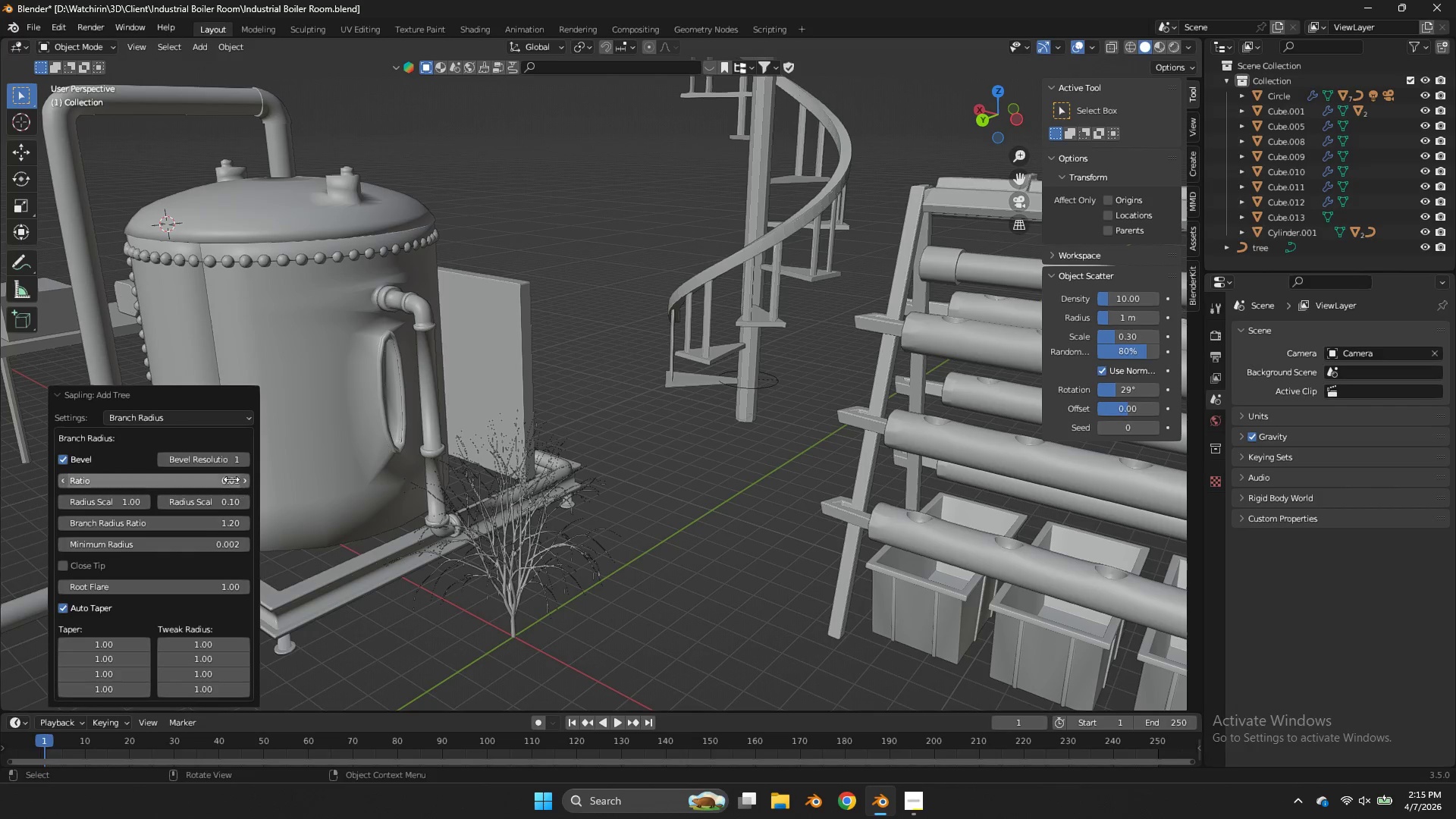 
double_click([215, 421])
 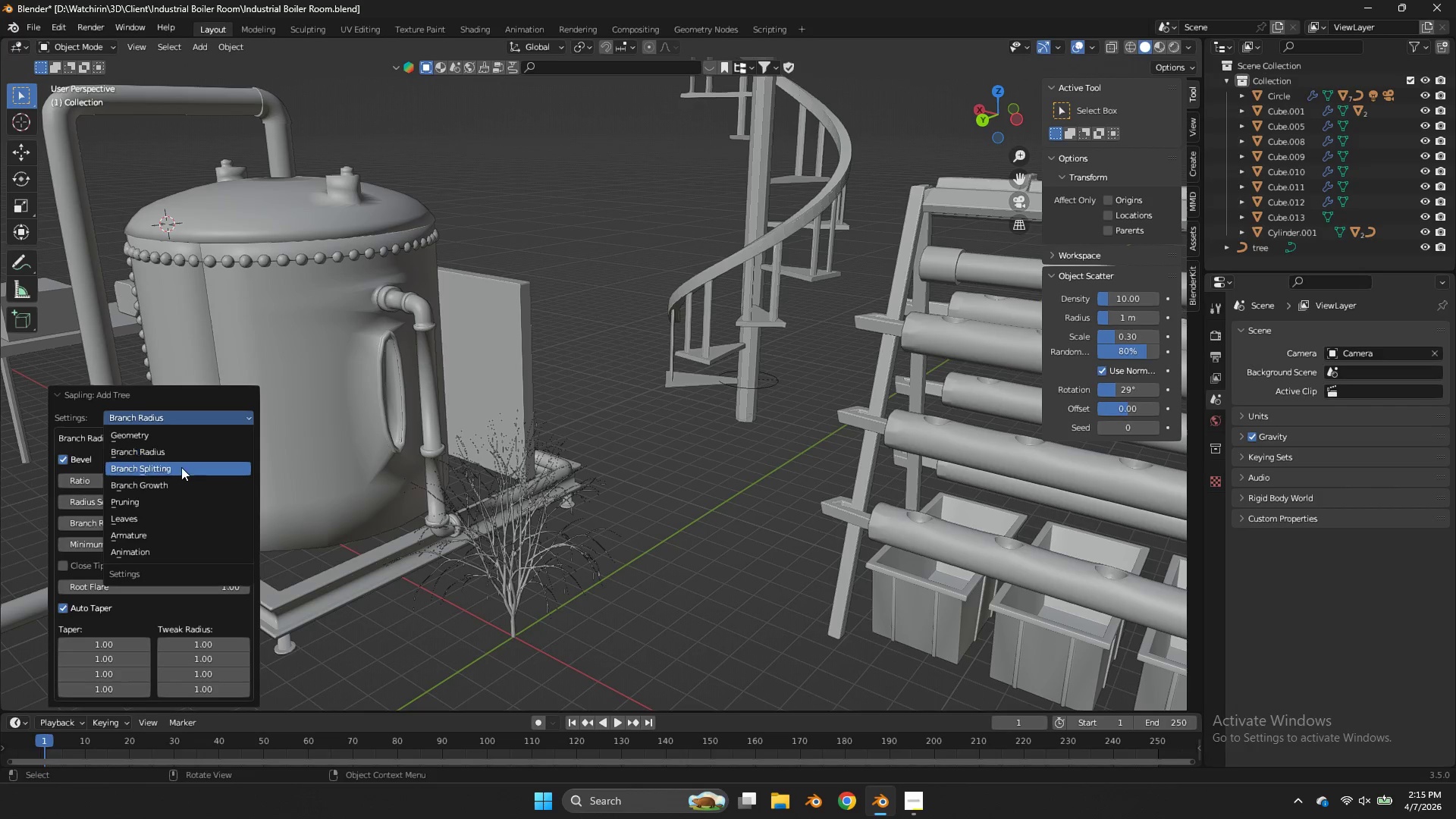 
left_click([181, 467])
 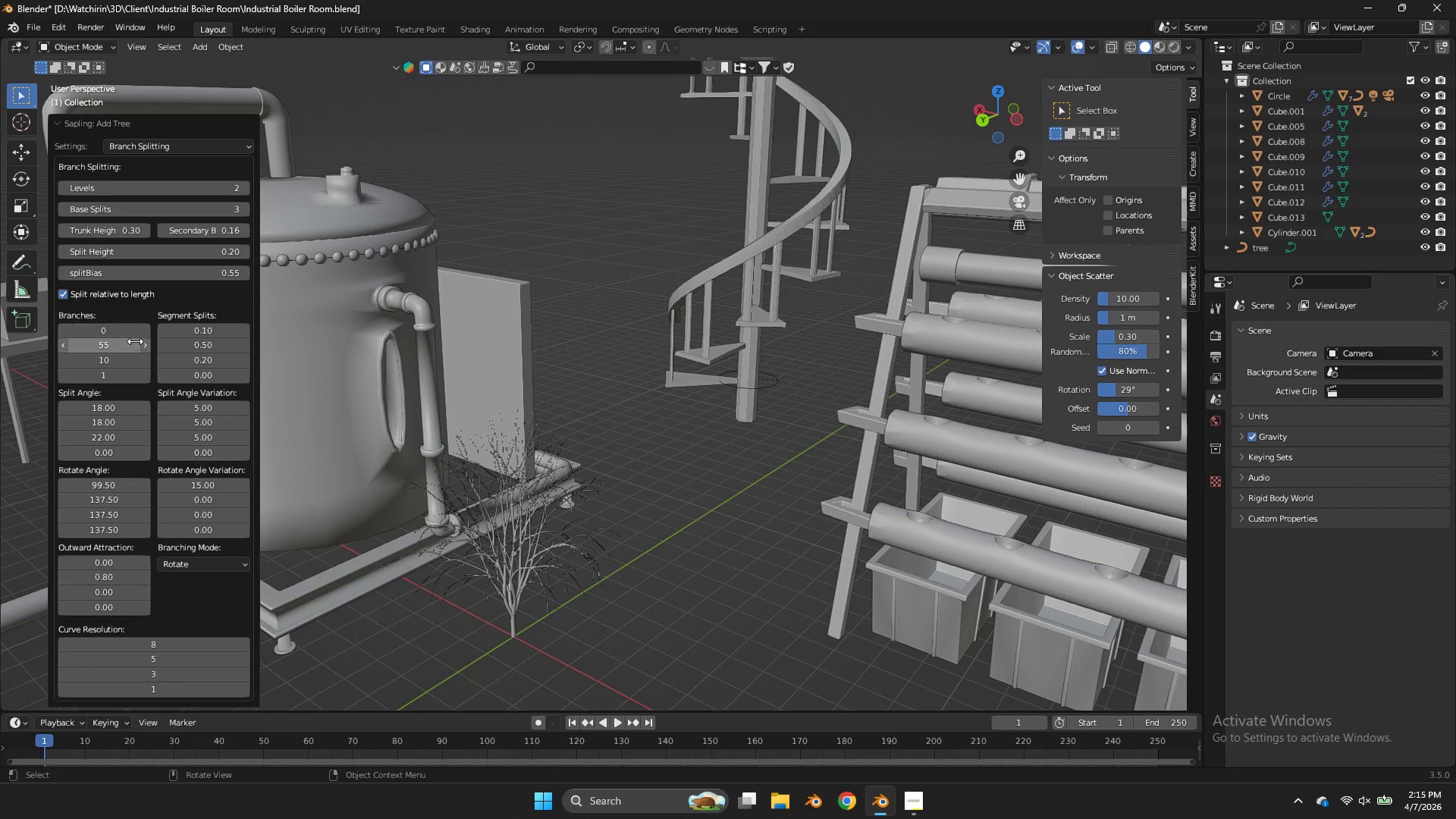 
left_click_drag(start_coordinate=[133, 350], to_coordinate=[786, 350])
 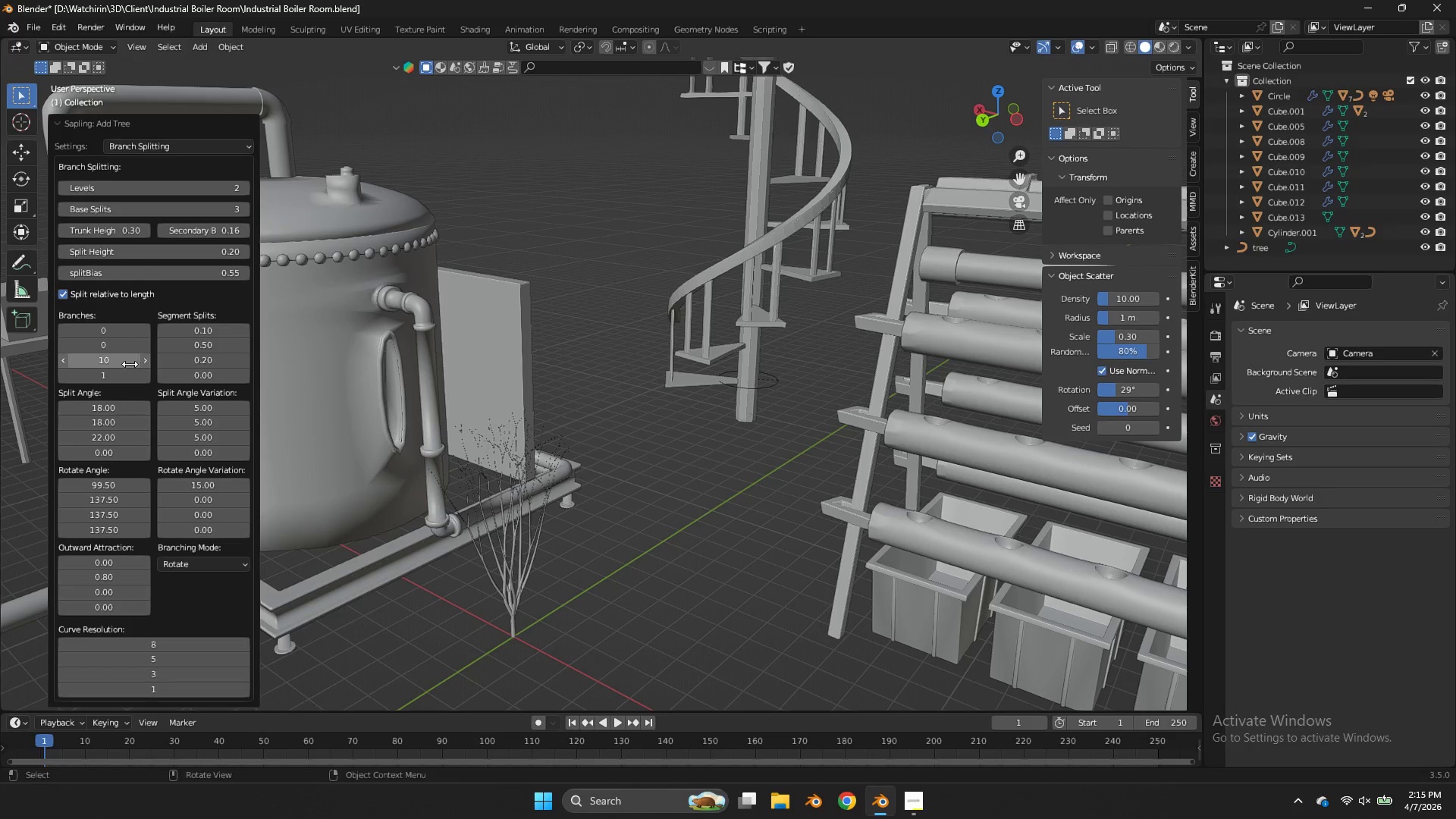 
left_click_drag(start_coordinate=[130, 364], to_coordinate=[844, 361])
 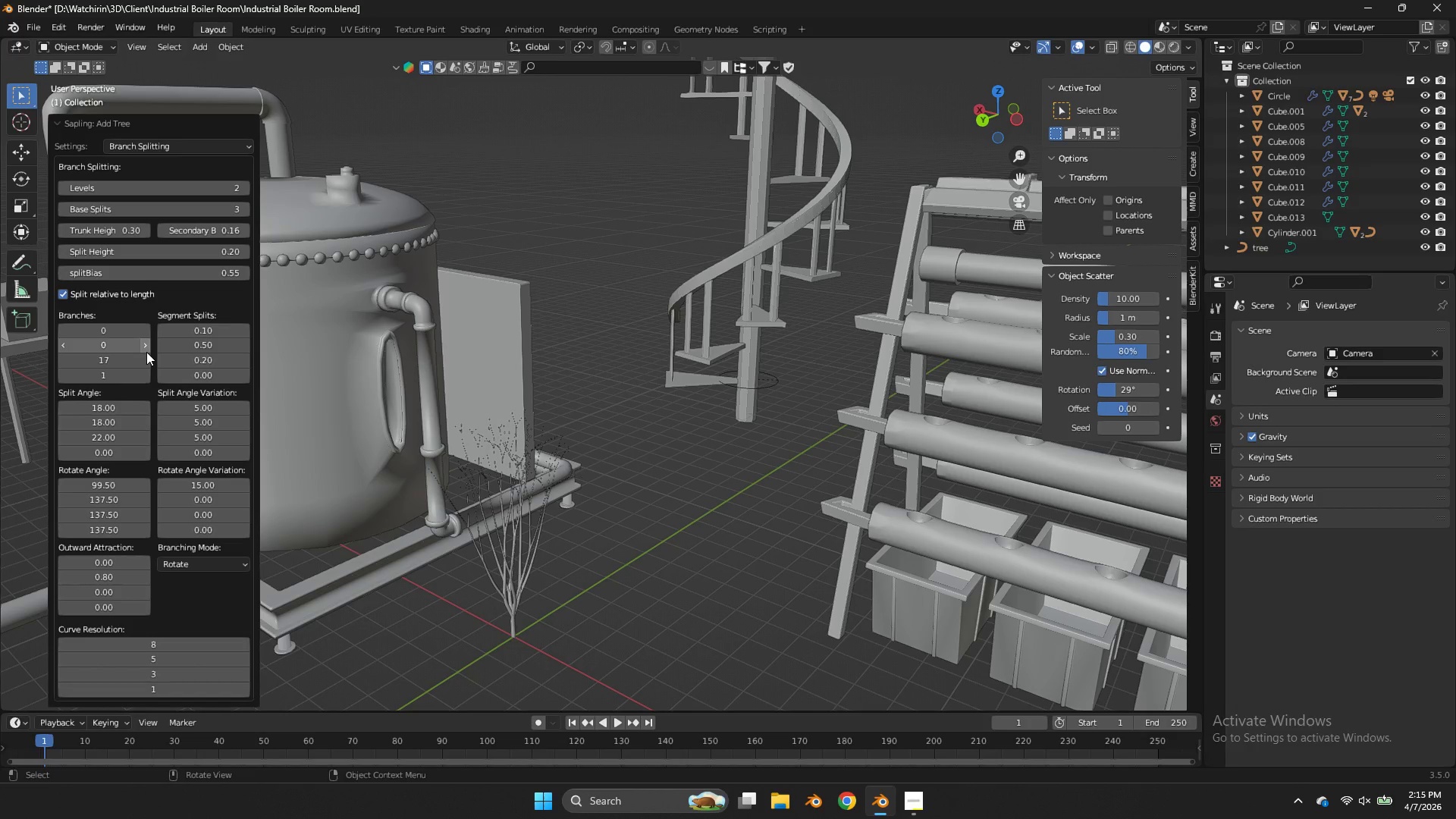 
left_click([146, 352])
 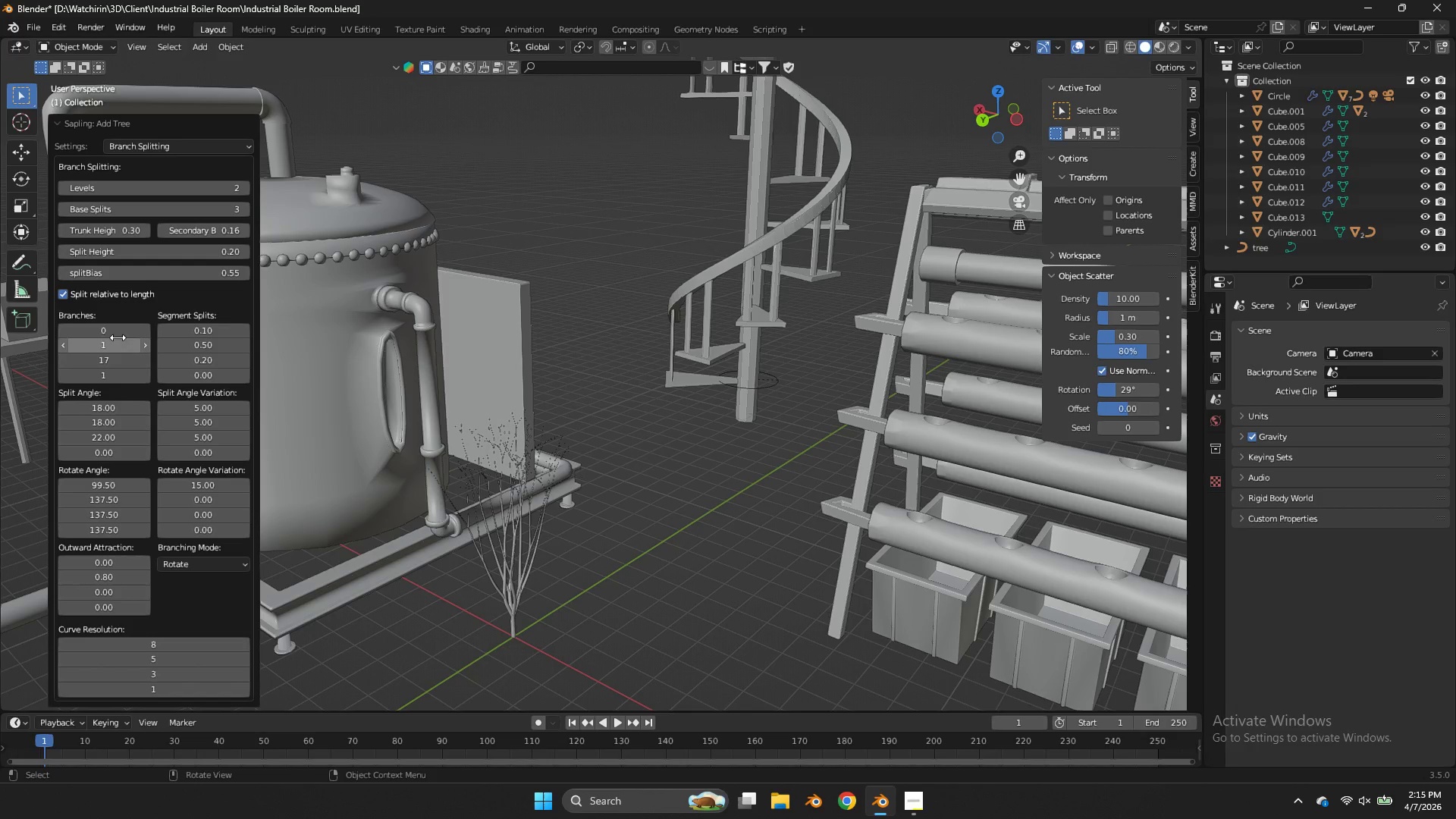 
left_click_drag(start_coordinate=[115, 331], to_coordinate=[852, 334])
 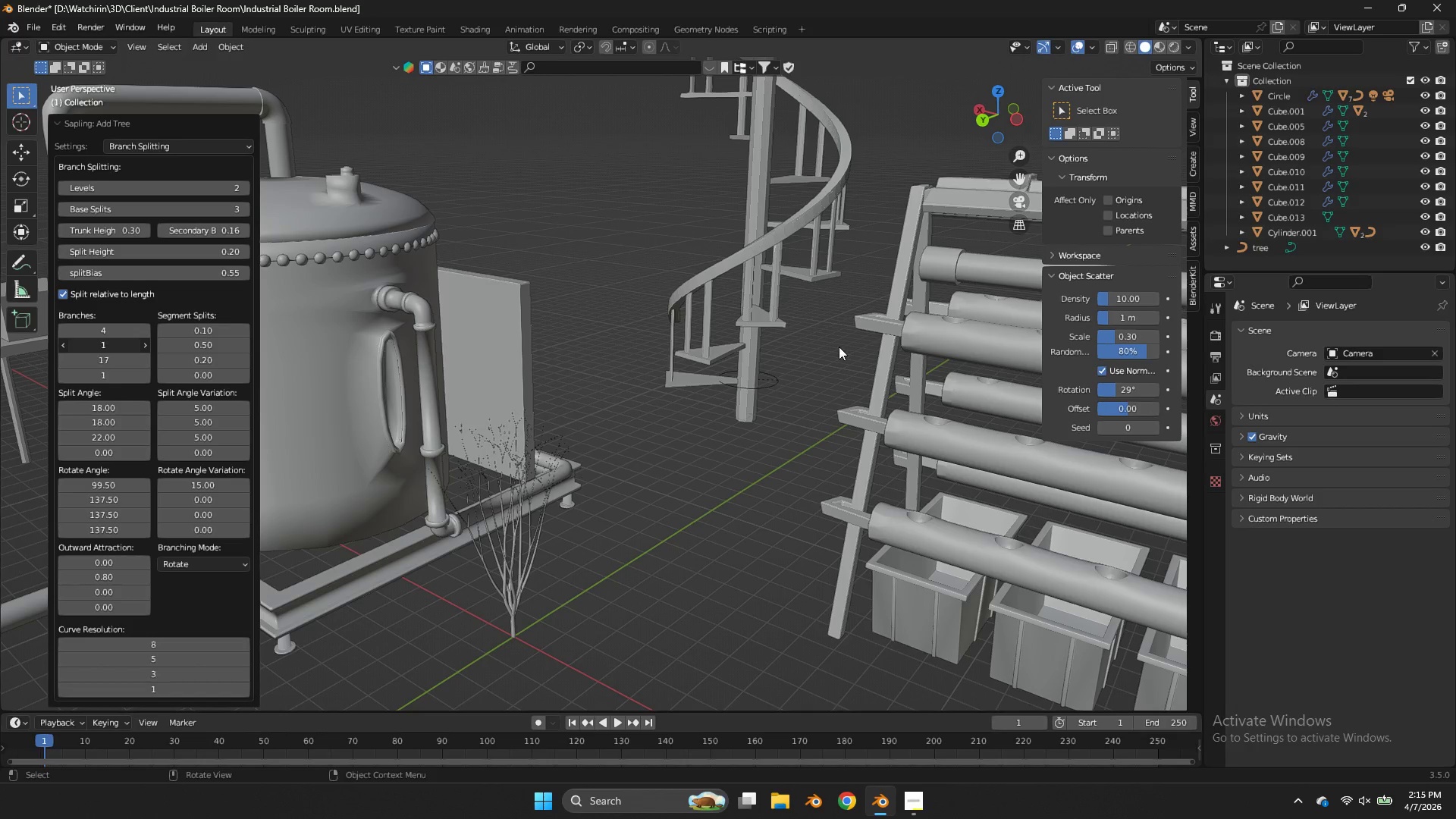 
left_click_drag(start_coordinate=[106, 345], to_coordinate=[852, 346])
 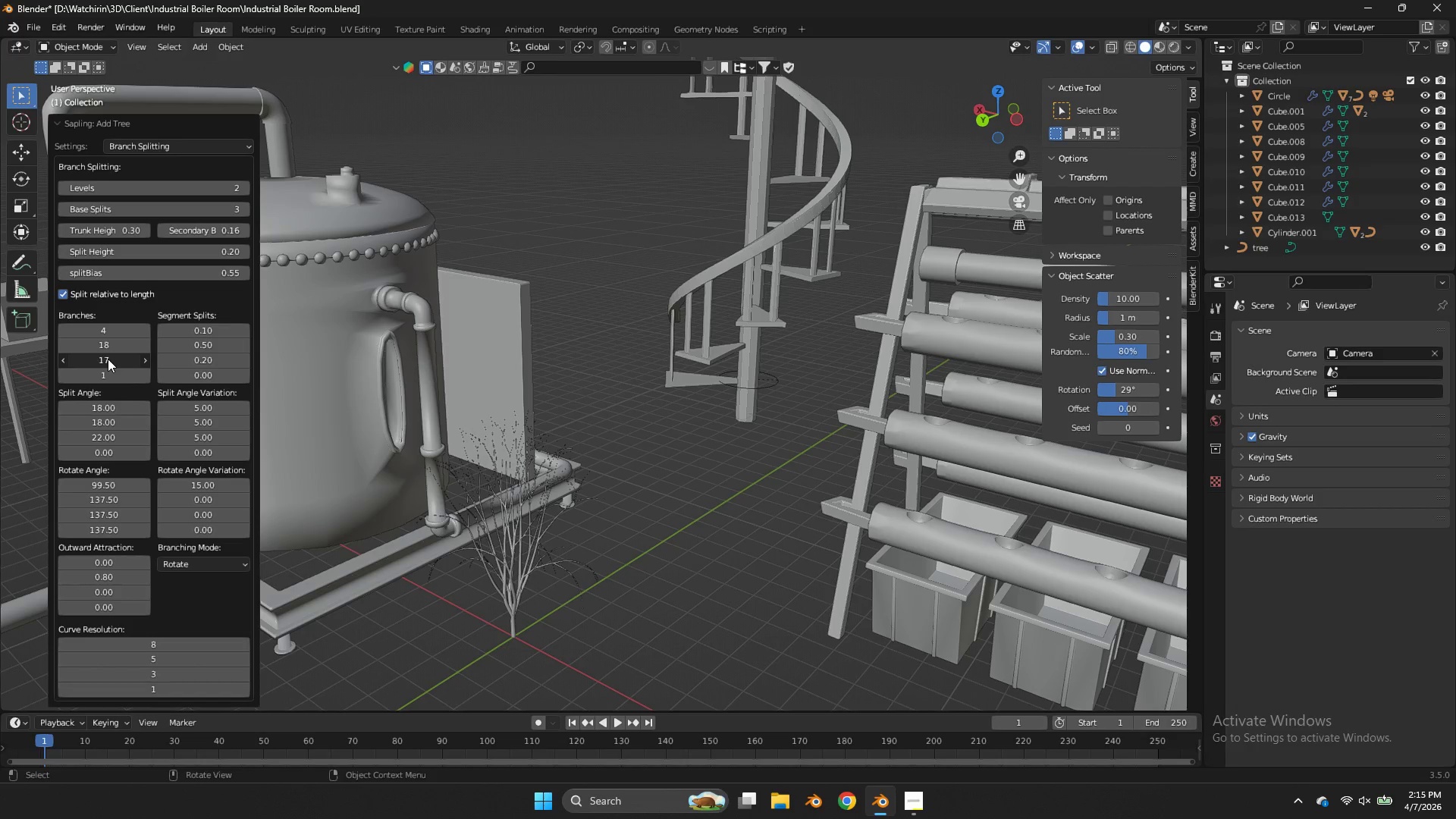 
left_click_drag(start_coordinate=[108, 359], to_coordinate=[824, 358])
 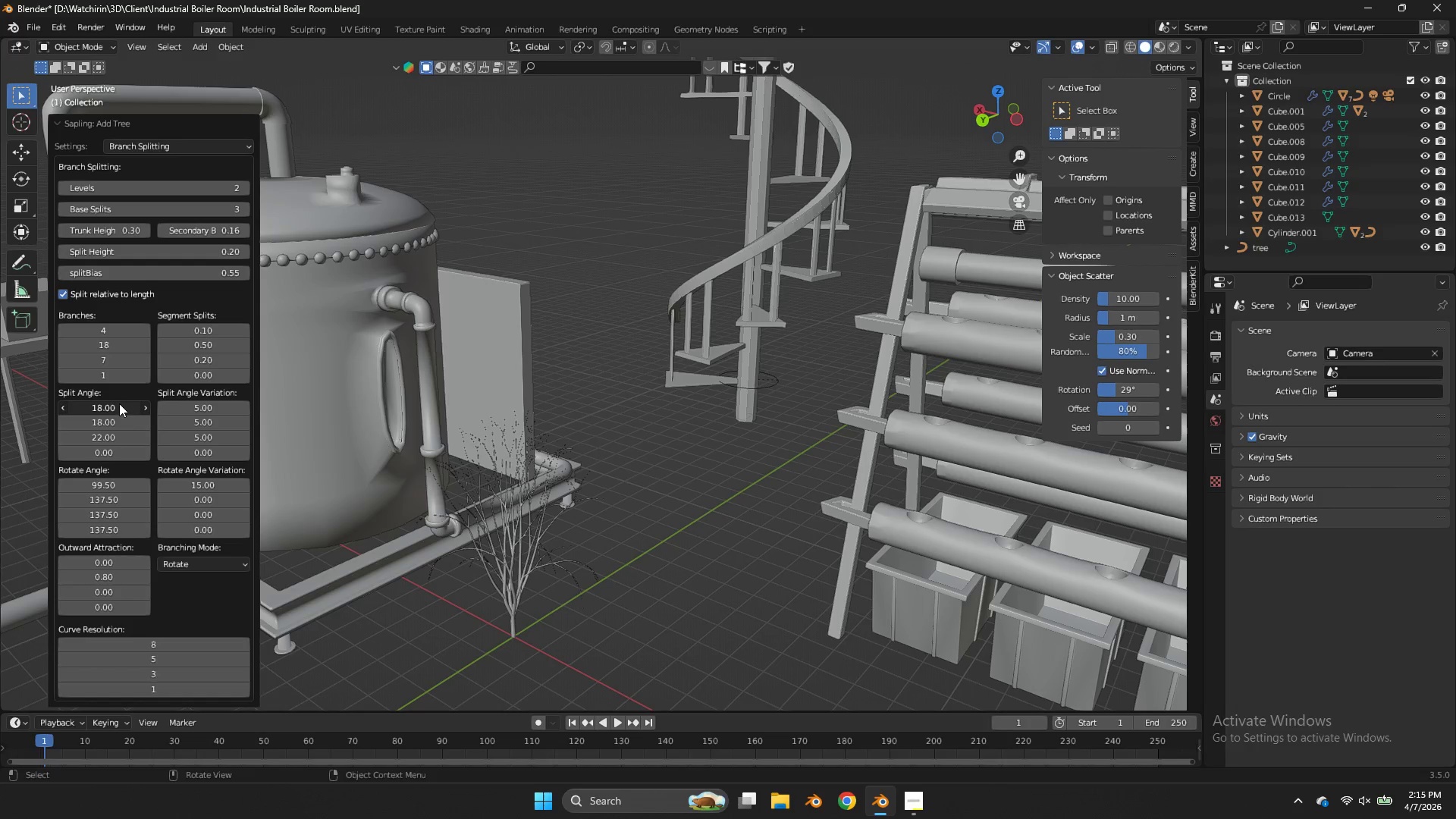 
left_click_drag(start_coordinate=[118, 403], to_coordinate=[557, 325])
 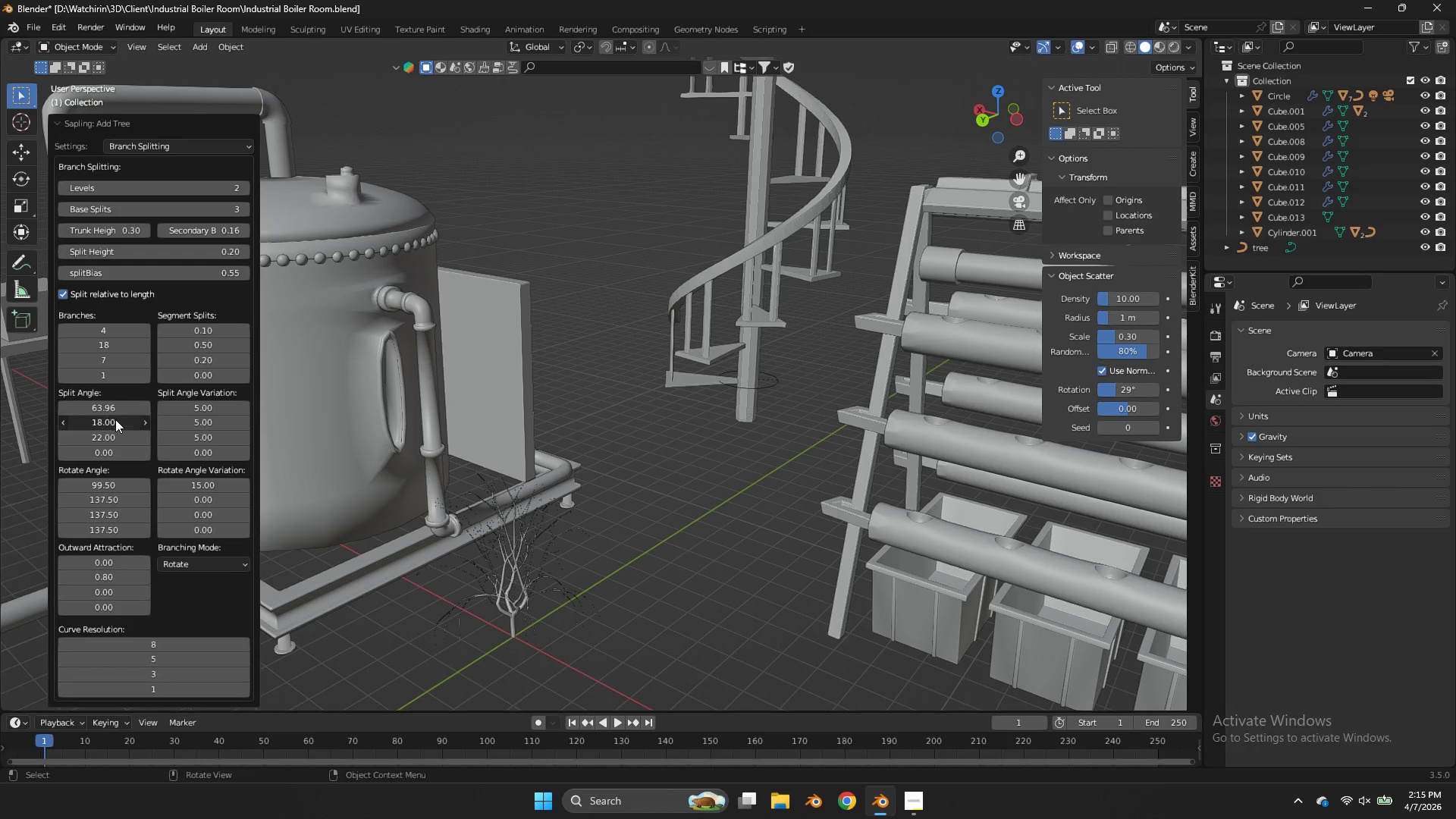 
left_click_drag(start_coordinate=[115, 419], to_coordinate=[807, 392])
 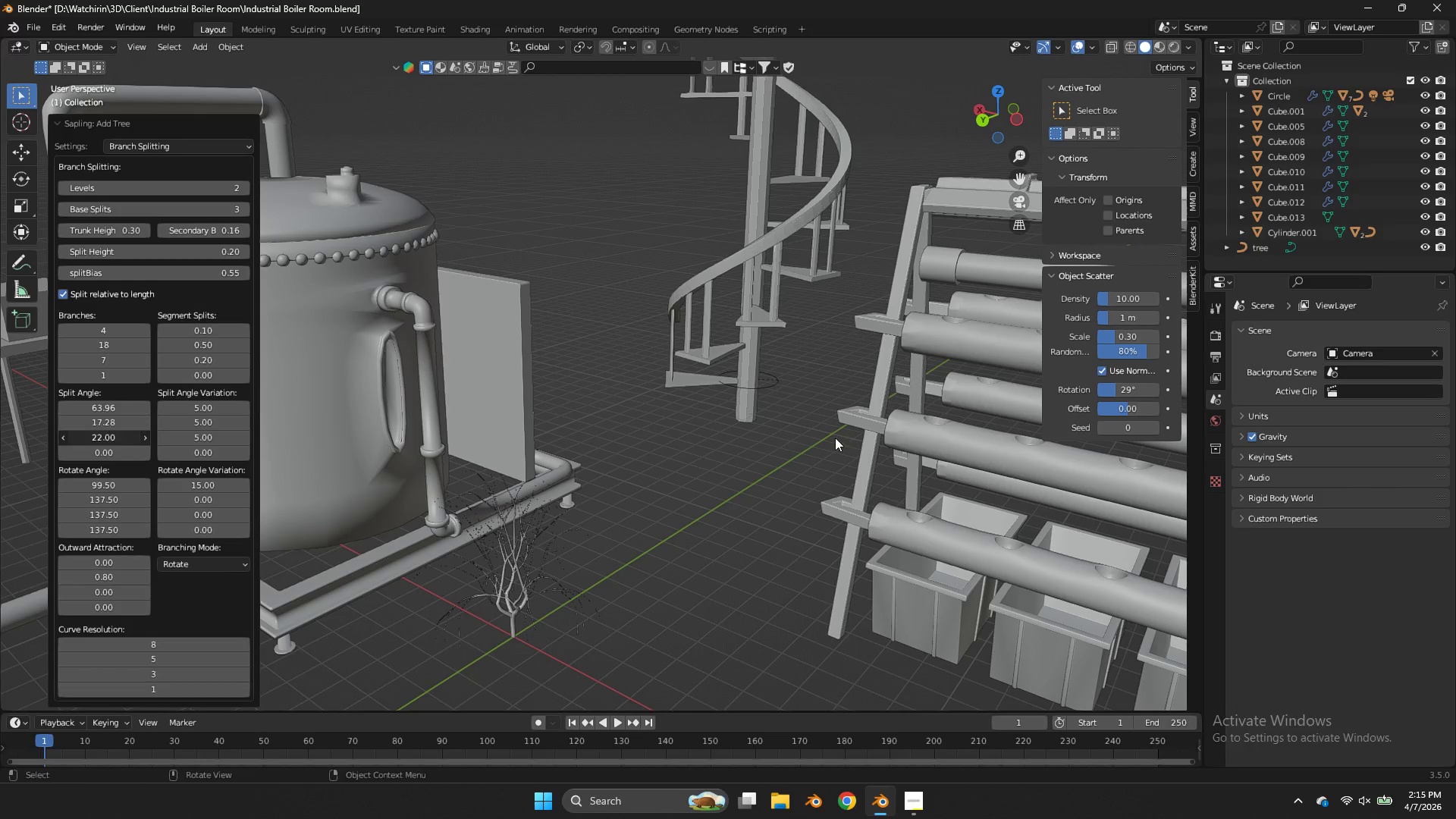 
left_click_drag(start_coordinate=[107, 436], to_coordinate=[689, 438])
 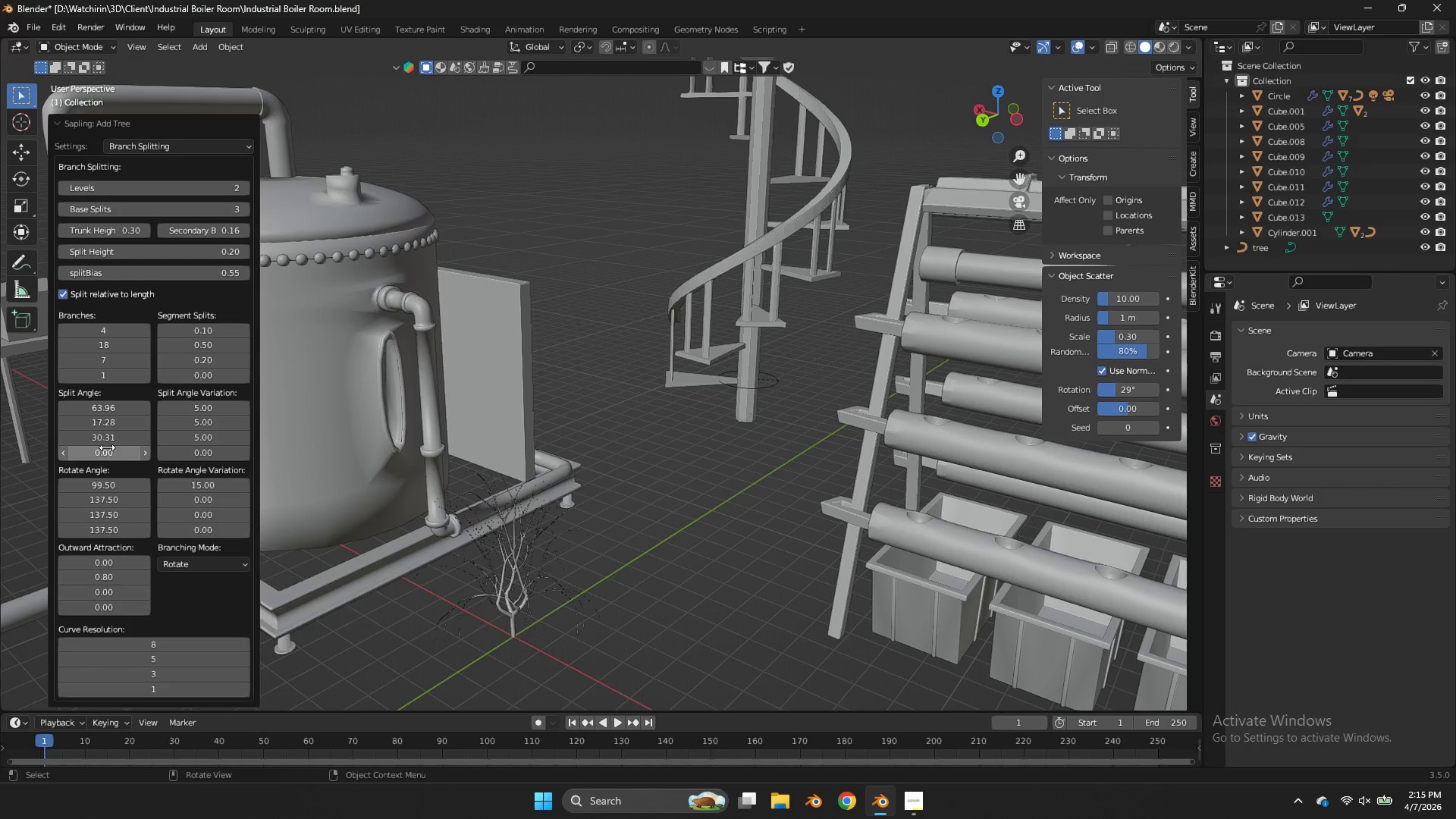 
left_click_drag(start_coordinate=[108, 448], to_coordinate=[872, 456])
 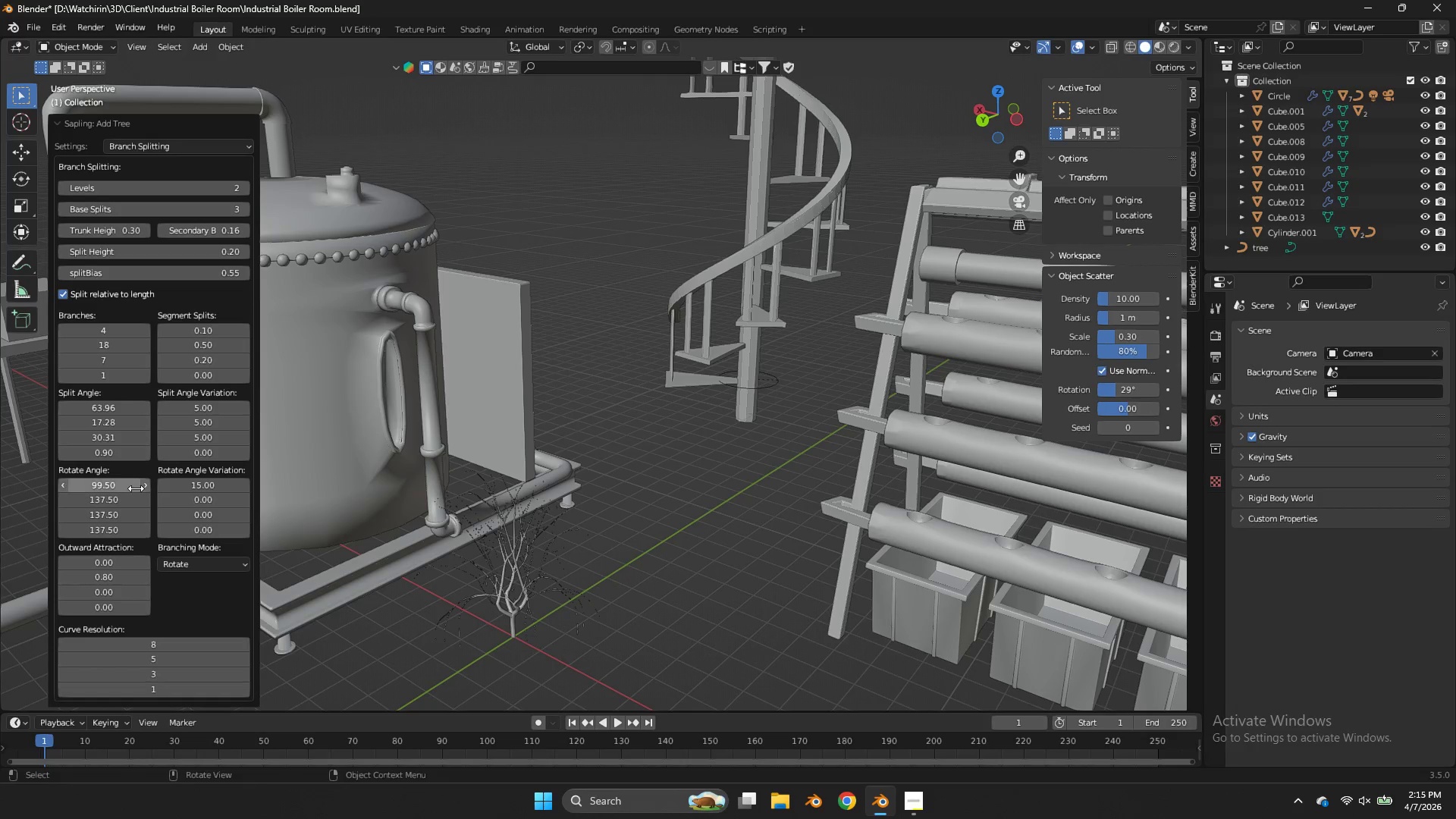 
left_click_drag(start_coordinate=[136, 488], to_coordinate=[653, 495])
 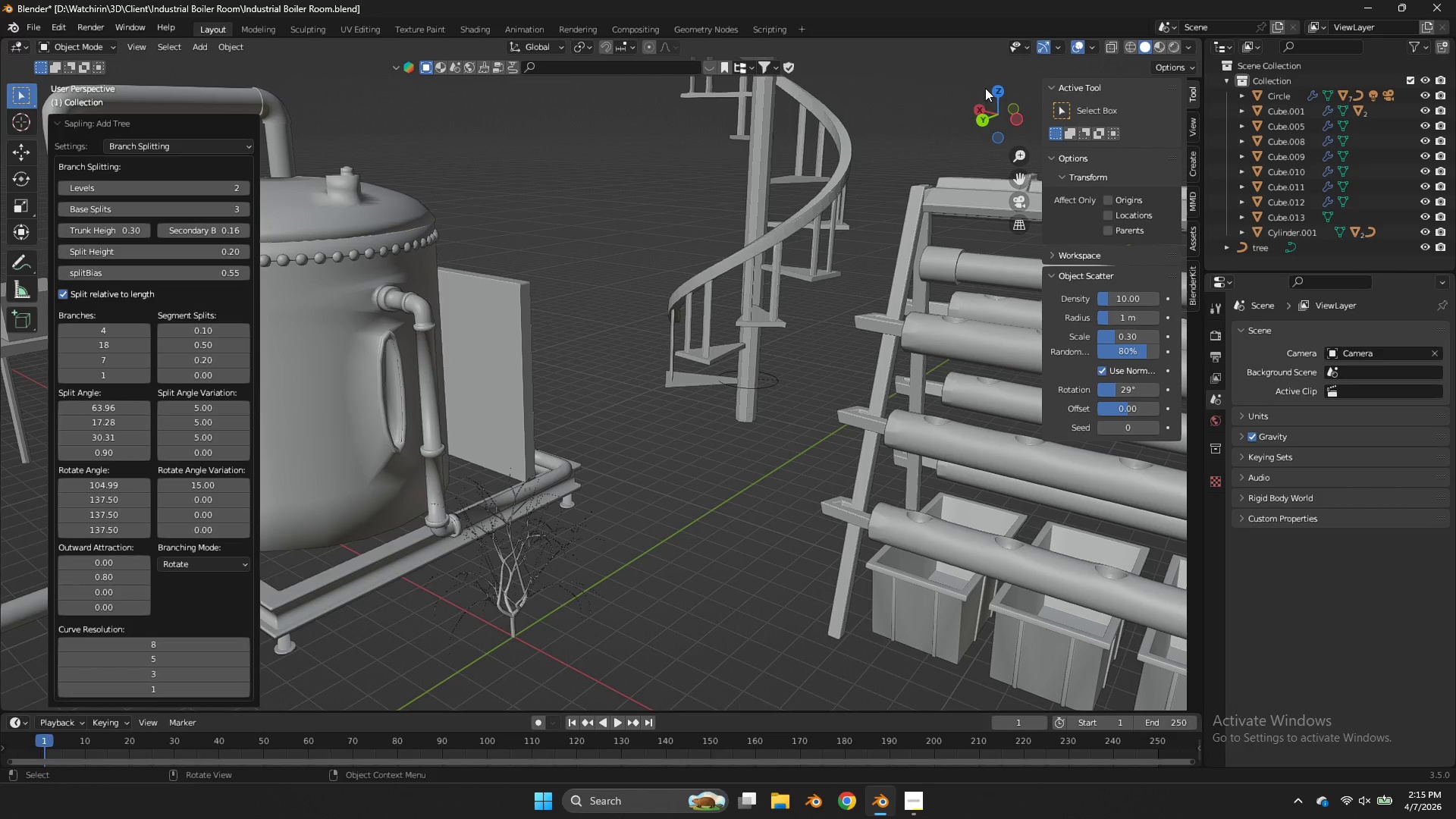 
left_click_drag(start_coordinate=[983, 96], to_coordinate=[1009, 706])
 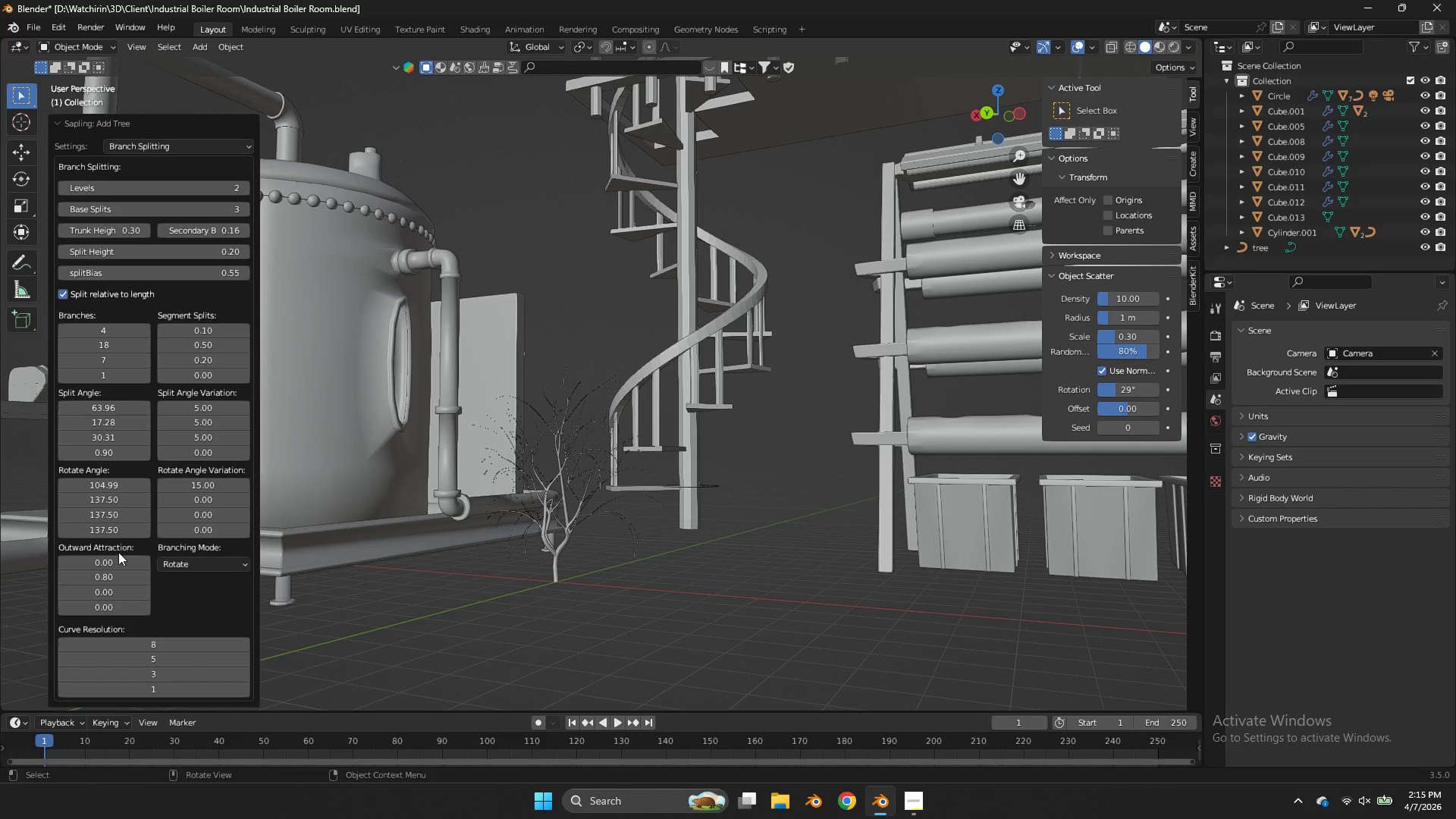 
left_click_drag(start_coordinate=[115, 557], to_coordinate=[556, 370])
 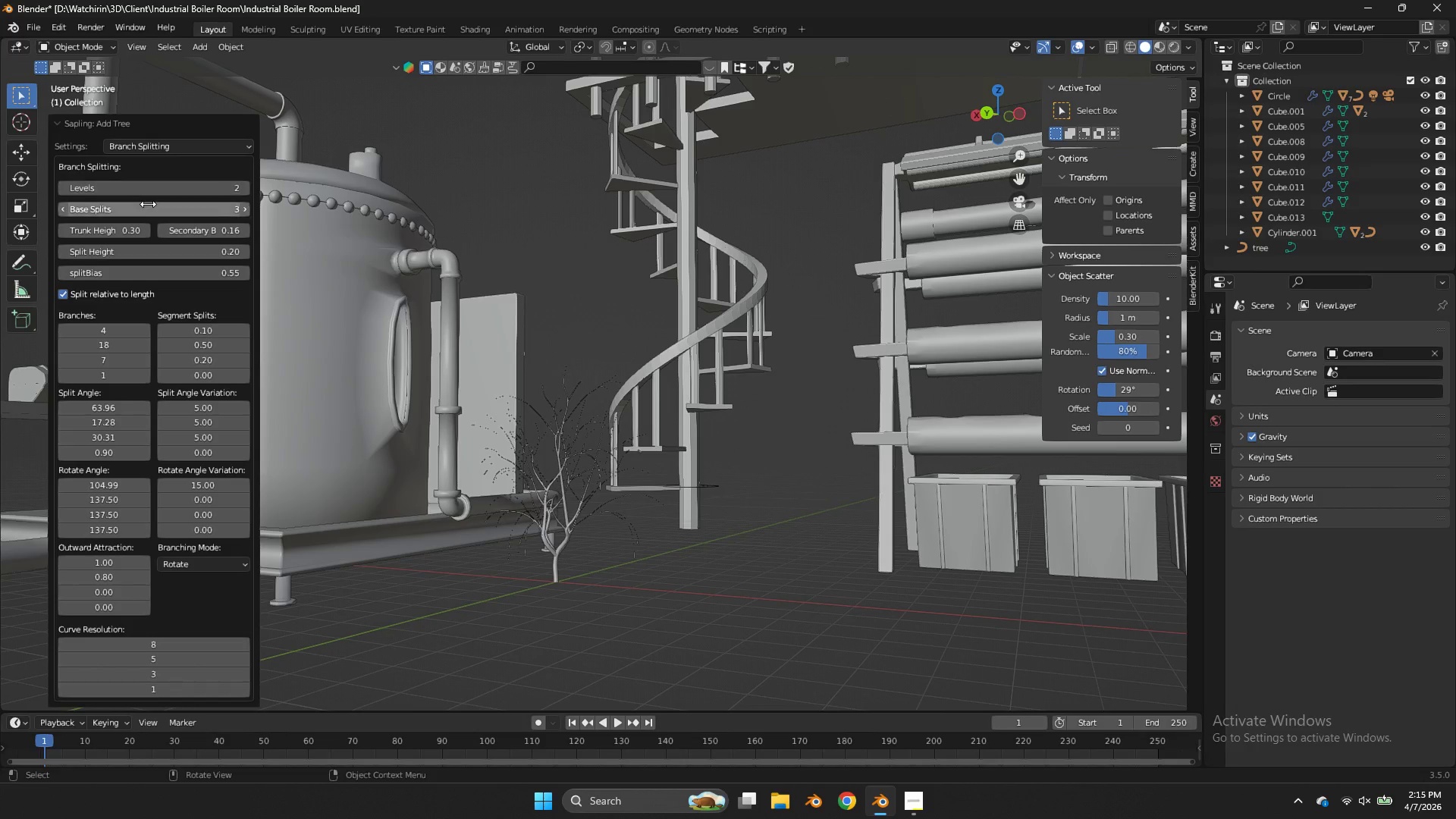 
left_click_drag(start_coordinate=[149, 205], to_coordinate=[871, 399])
 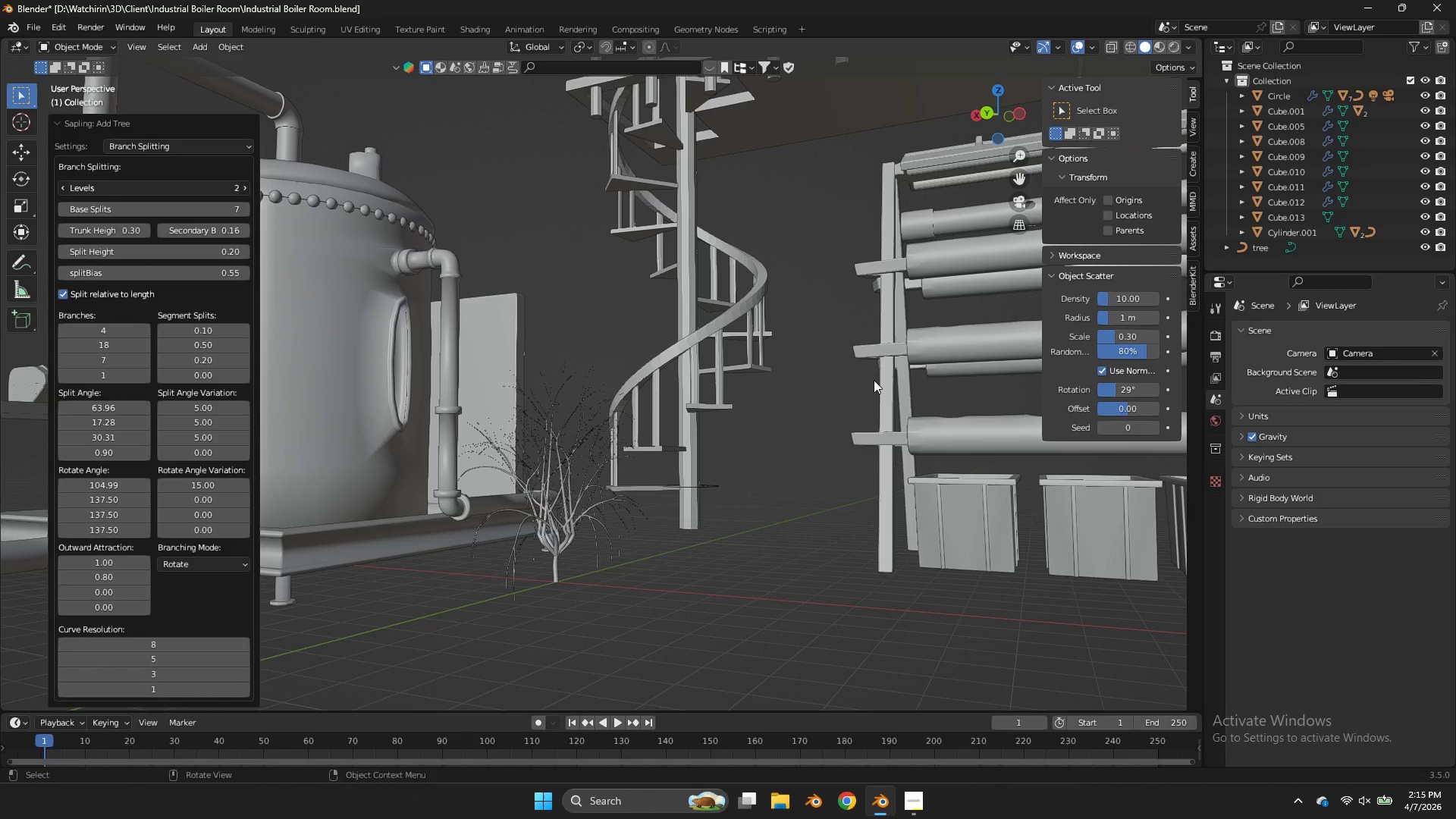 
left_click_drag(start_coordinate=[145, 189], to_coordinate=[878, 379])
 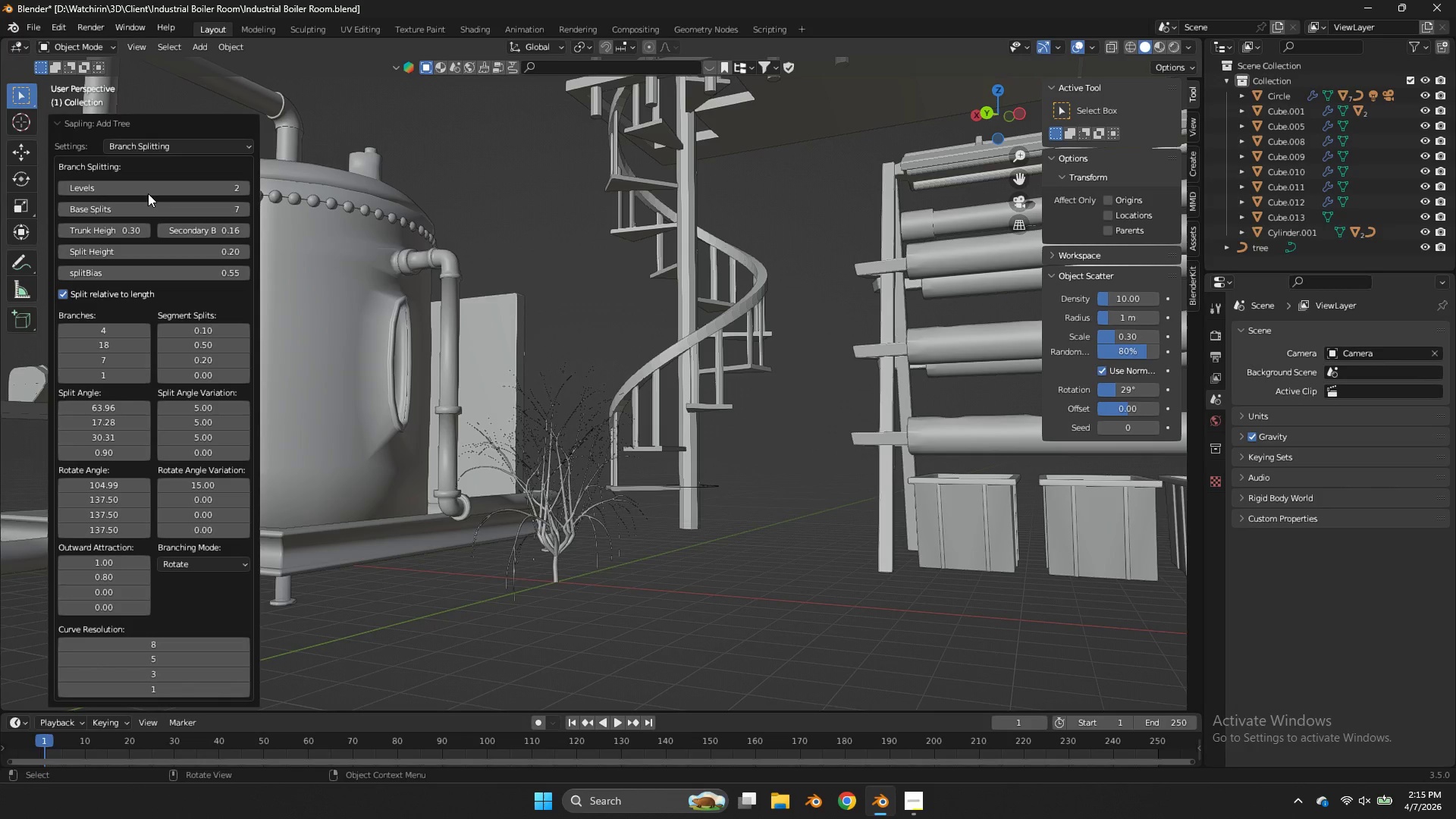 
left_click_drag(start_coordinate=[149, 195], to_coordinate=[147, 191])
 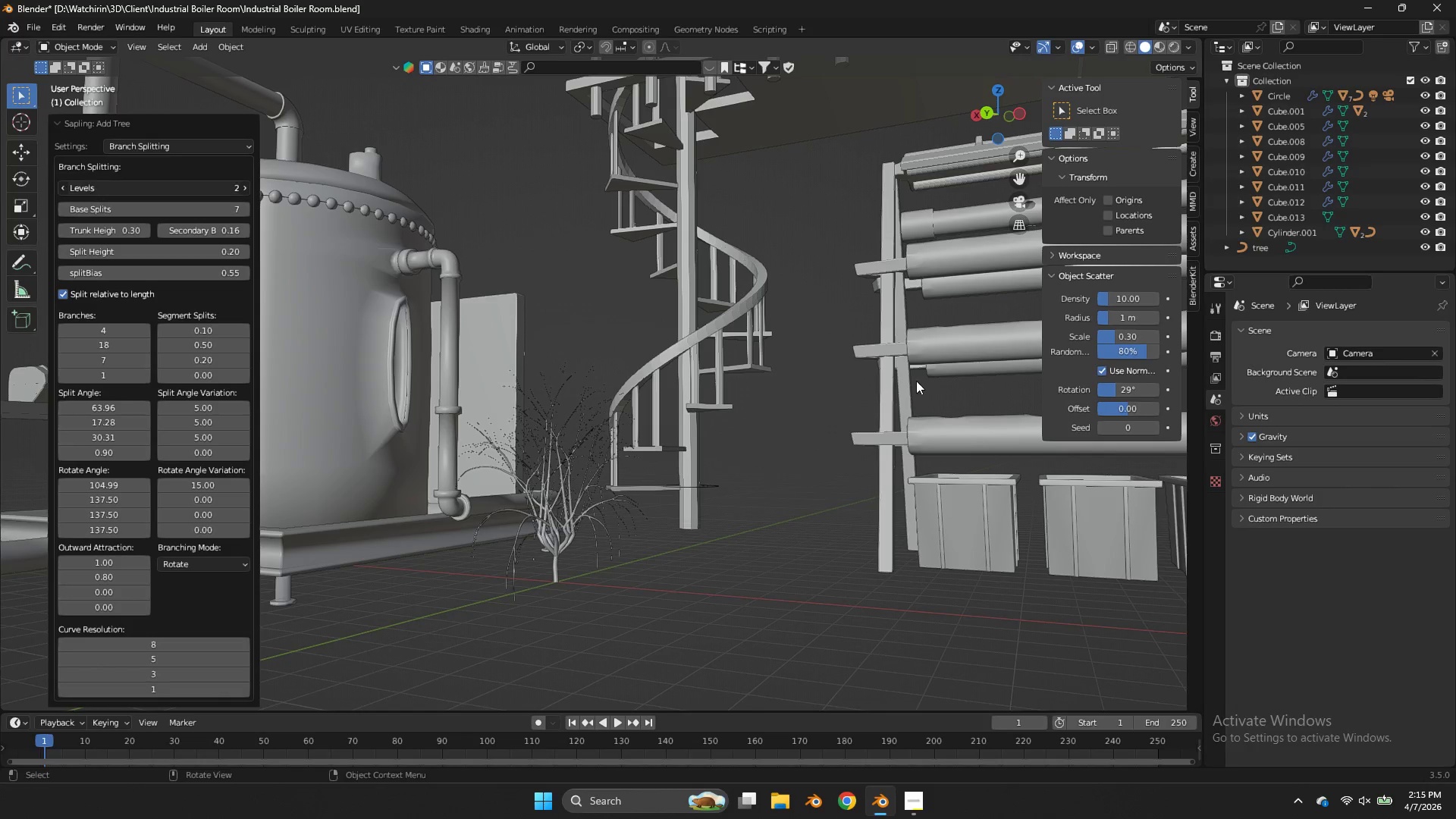 
left_click_drag(start_coordinate=[147, 190], to_coordinate=[601, 378])
 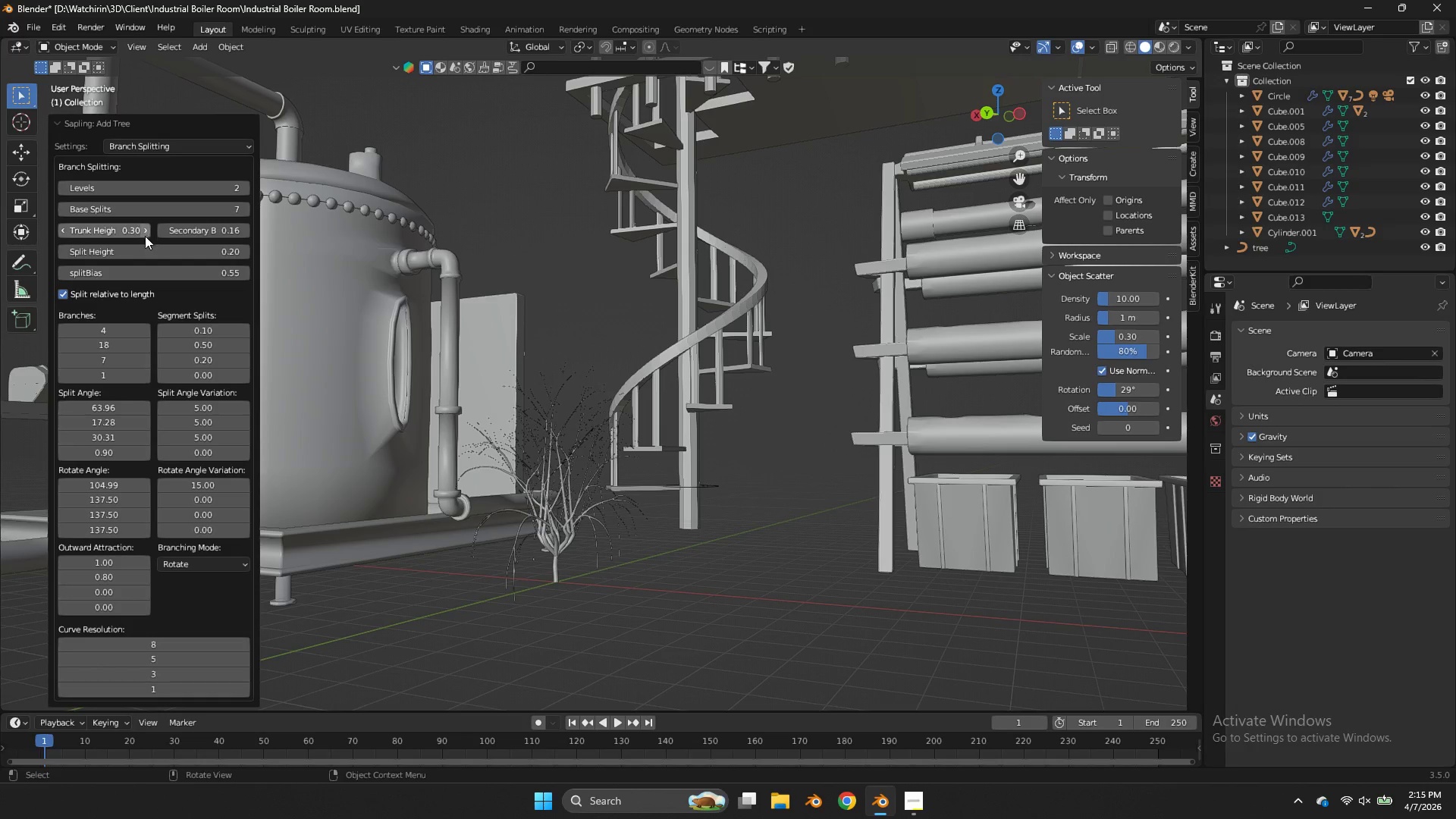 
left_click_drag(start_coordinate=[135, 249], to_coordinate=[883, 438])
 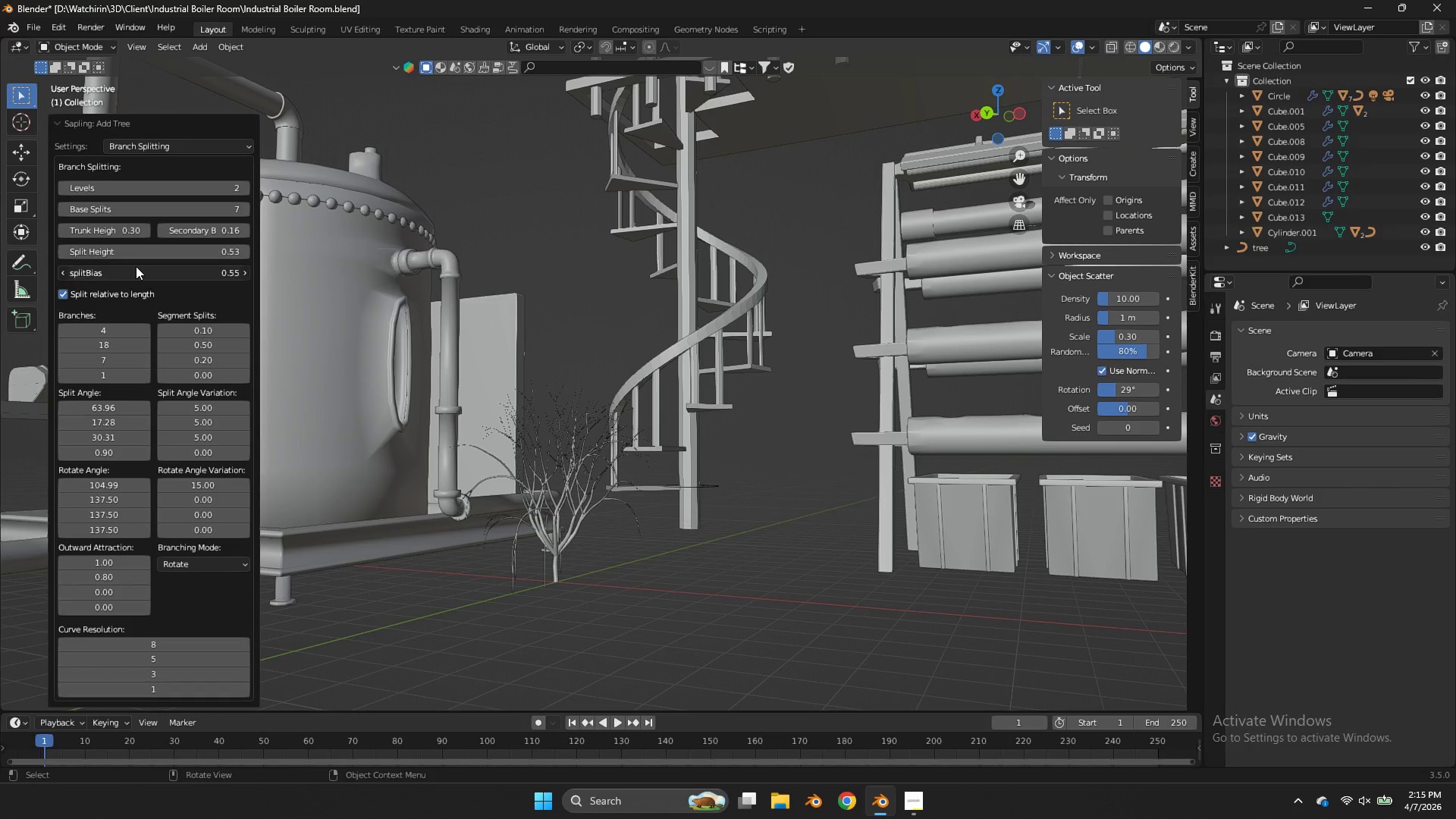 
left_click_drag(start_coordinate=[135, 266], to_coordinate=[873, 459])
 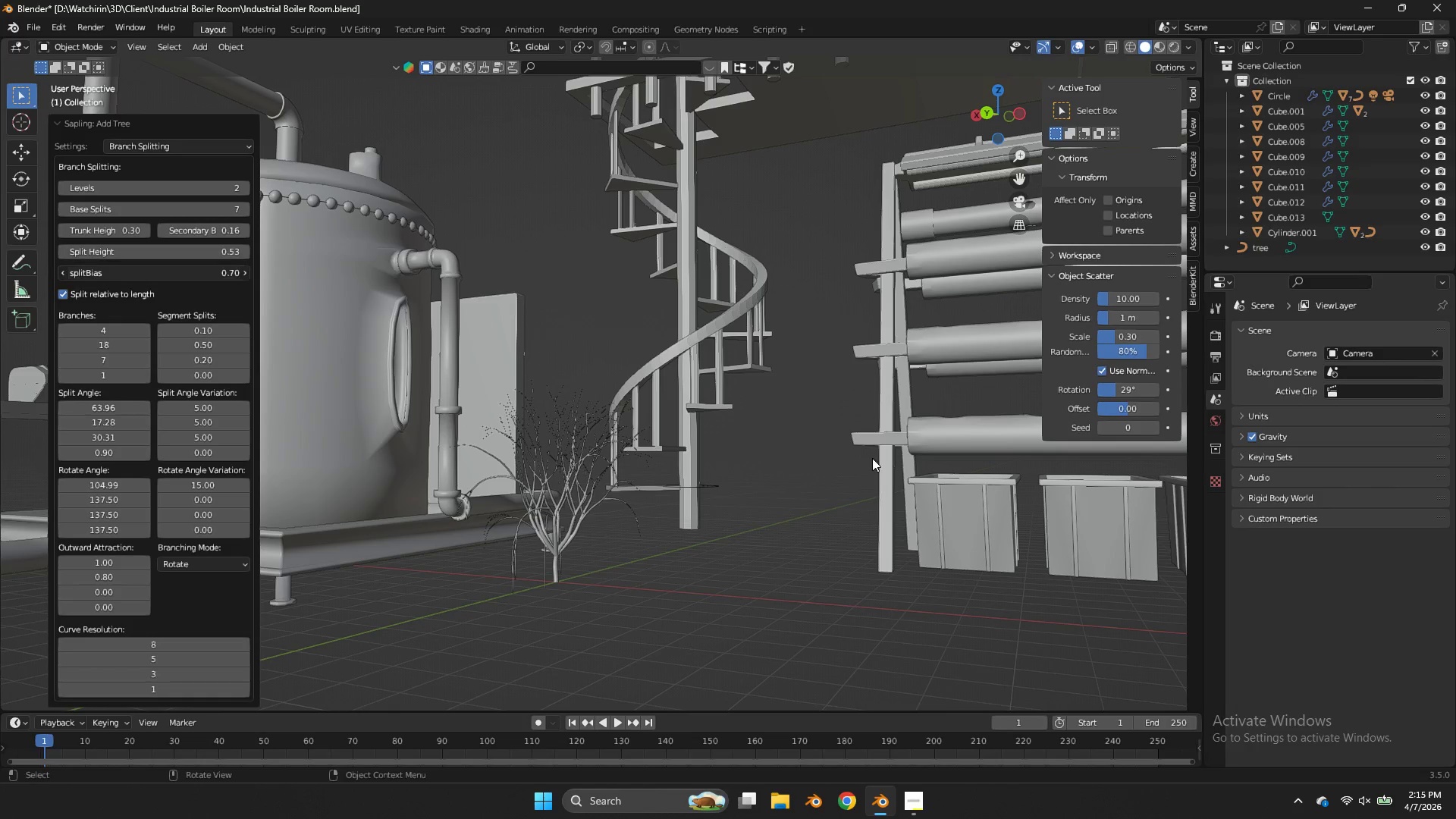 
left_click_drag(start_coordinate=[134, 267], to_coordinate=[908, 458])
 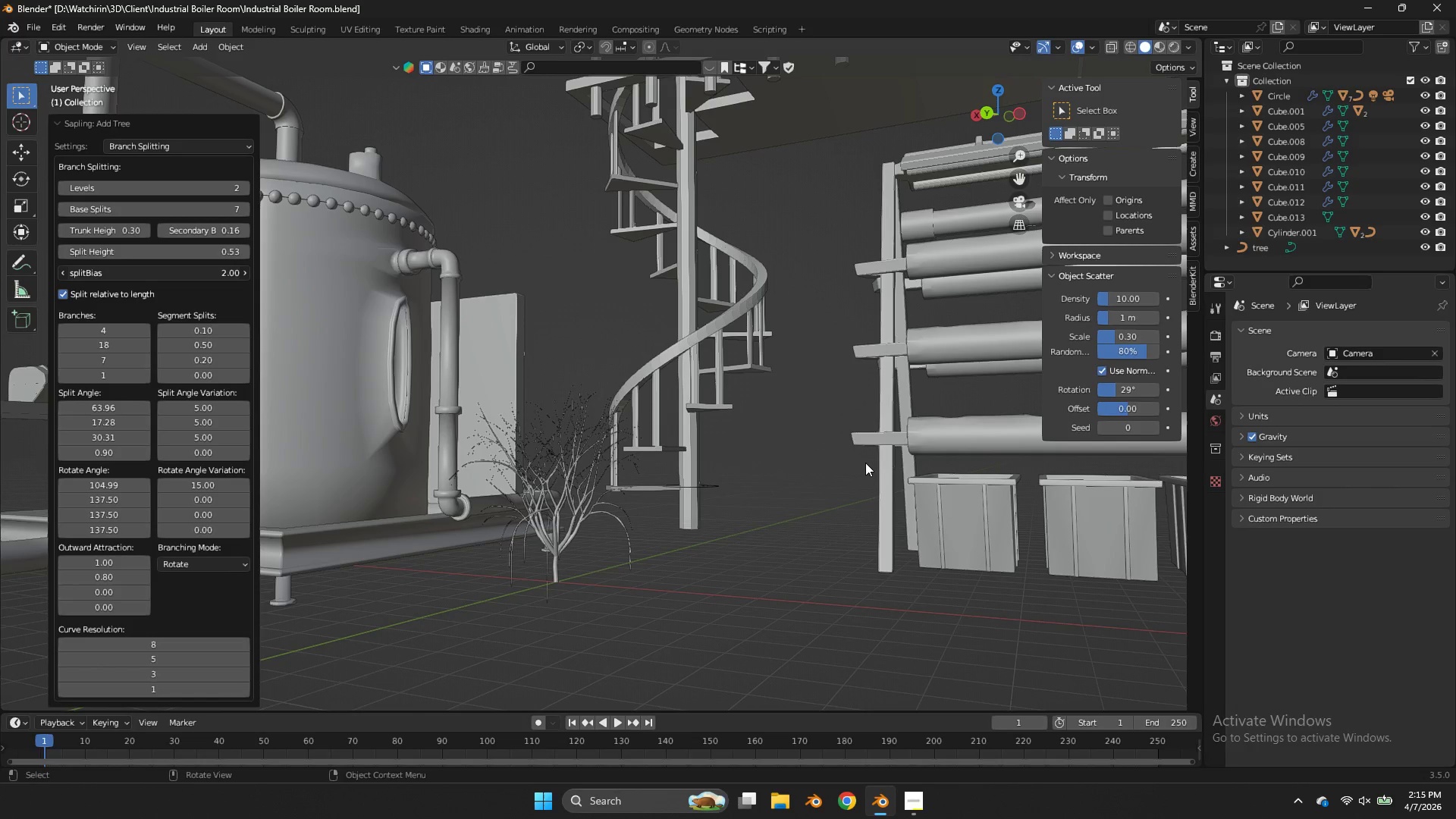 
left_click_drag(start_coordinate=[139, 269], to_coordinate=[849, 464])
 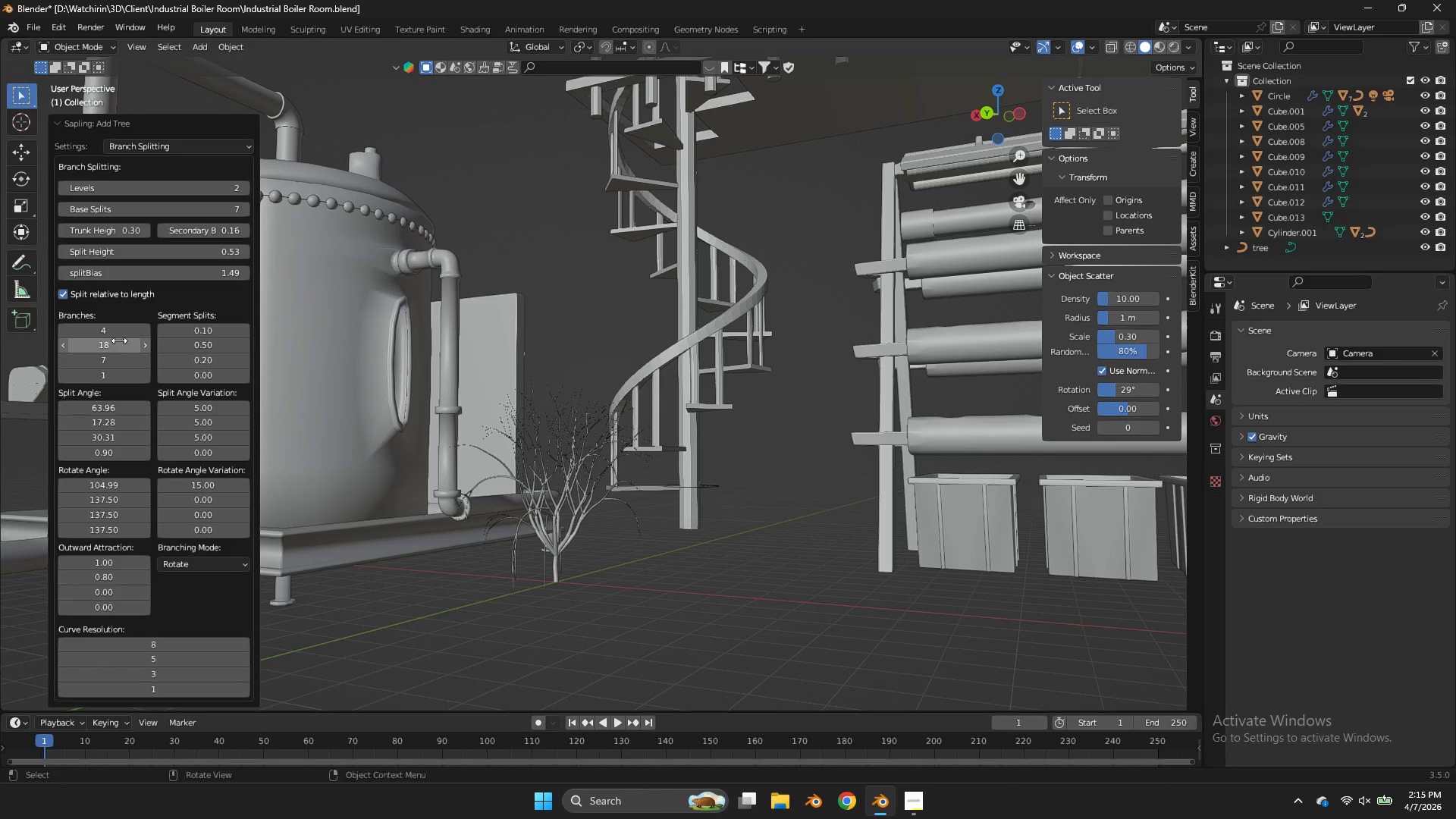 
left_click_drag(start_coordinate=[119, 340], to_coordinate=[832, 340])
 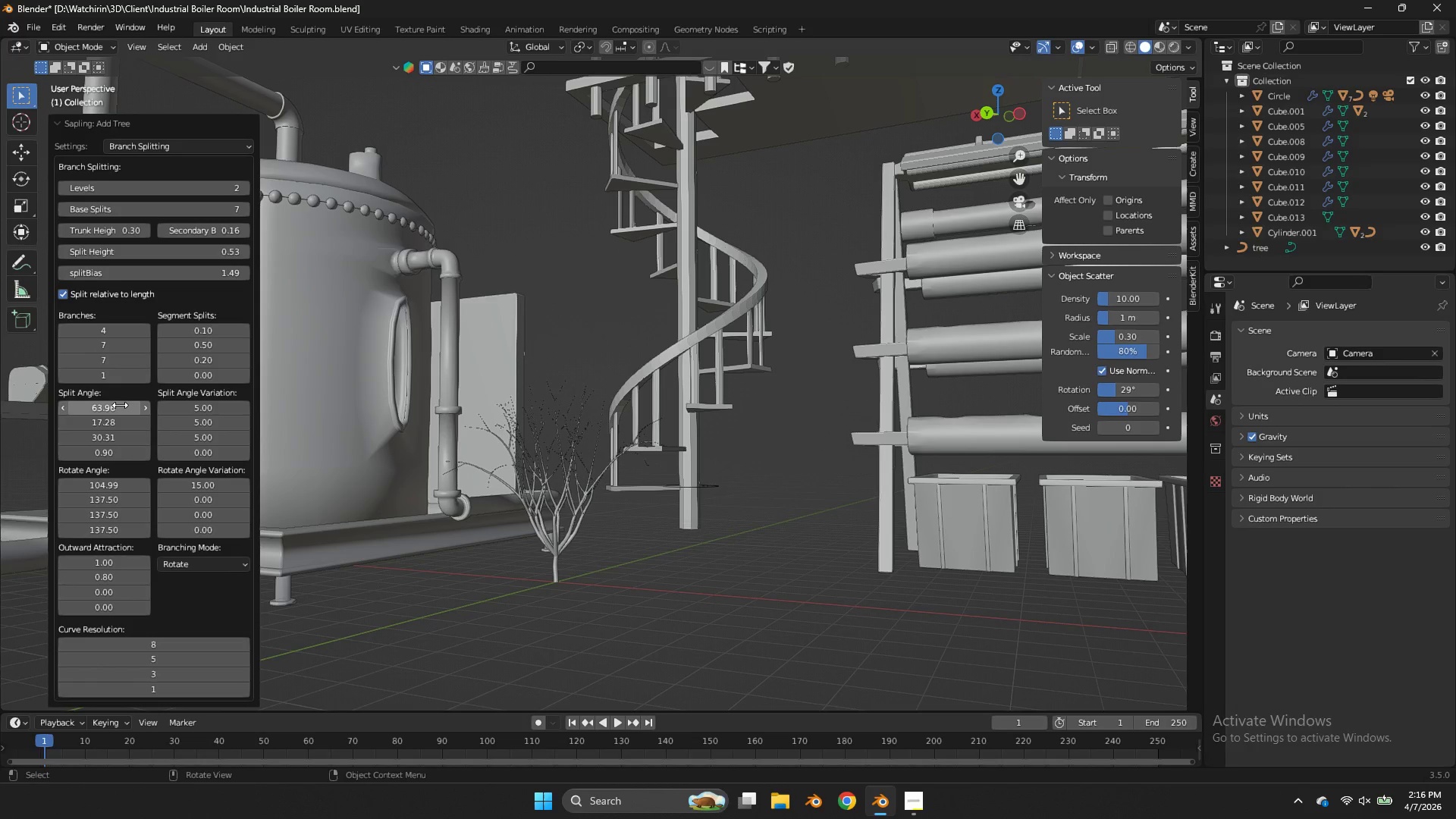 
left_click_drag(start_coordinate=[120, 405], to_coordinate=[551, 385])
 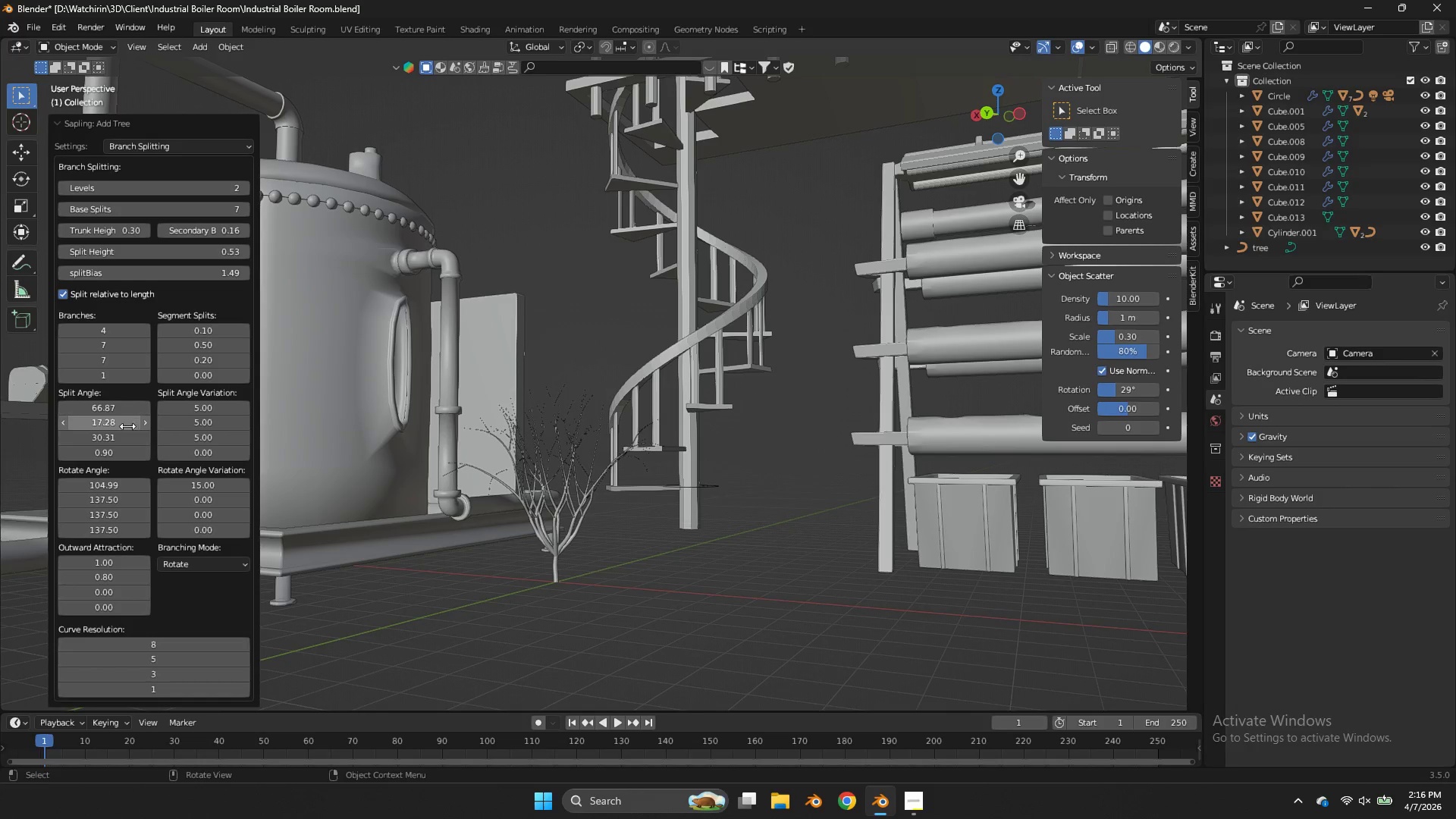 
left_click_drag(start_coordinate=[127, 426], to_coordinate=[695, 427])
 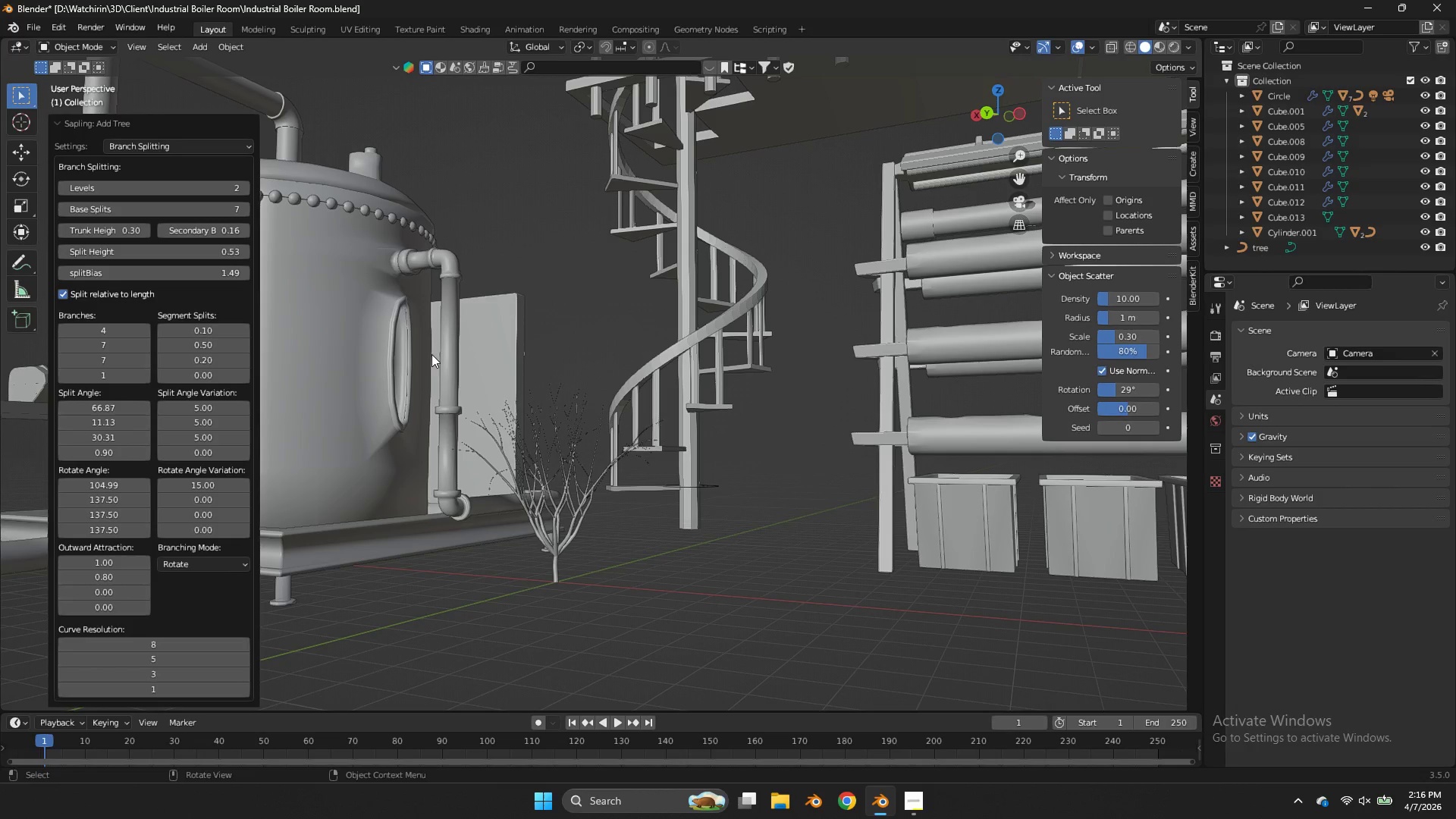 
left_click_drag(start_coordinate=[109, 407], to_coordinate=[826, 389])
 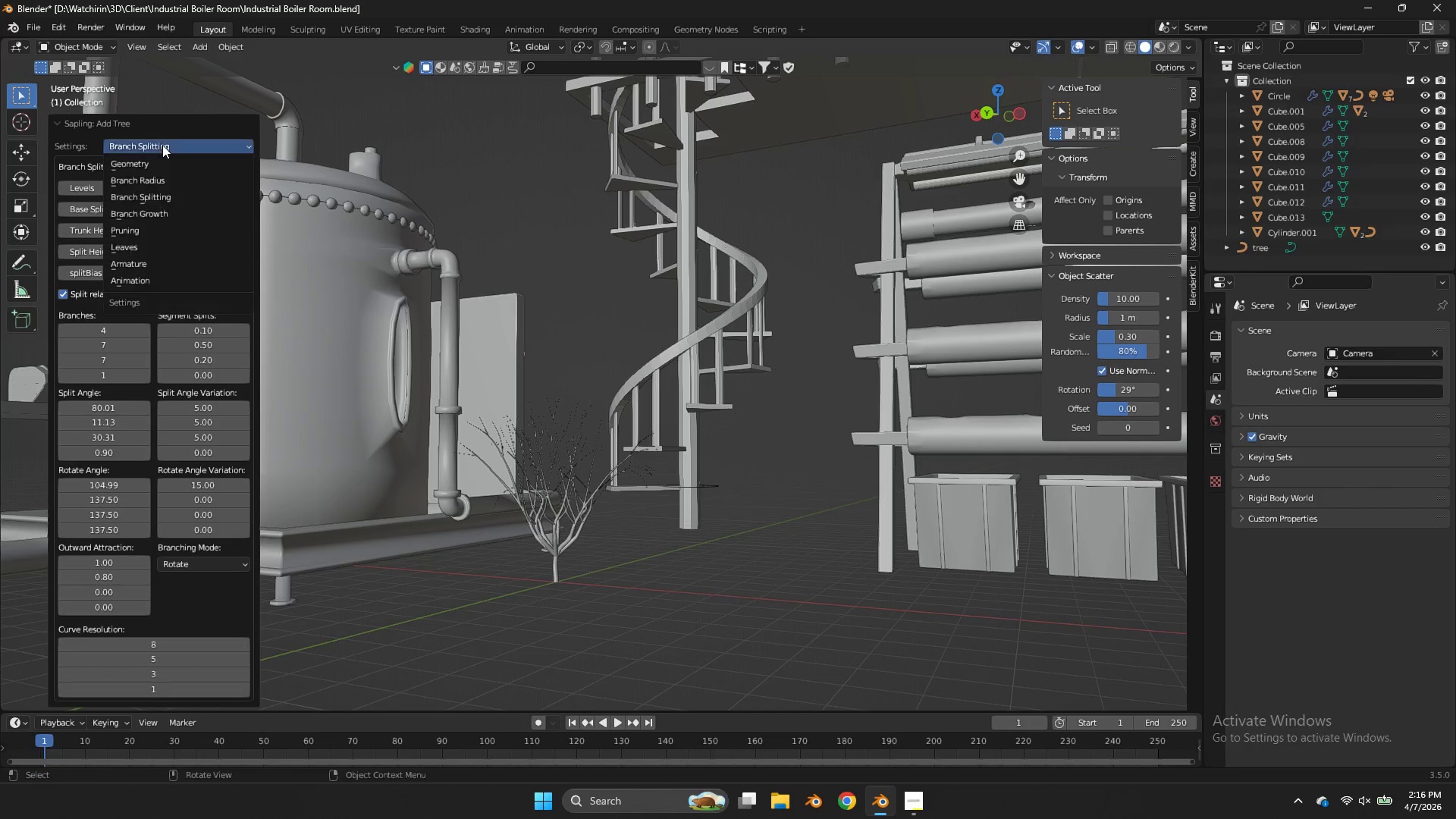 
left_click([162, 145])
 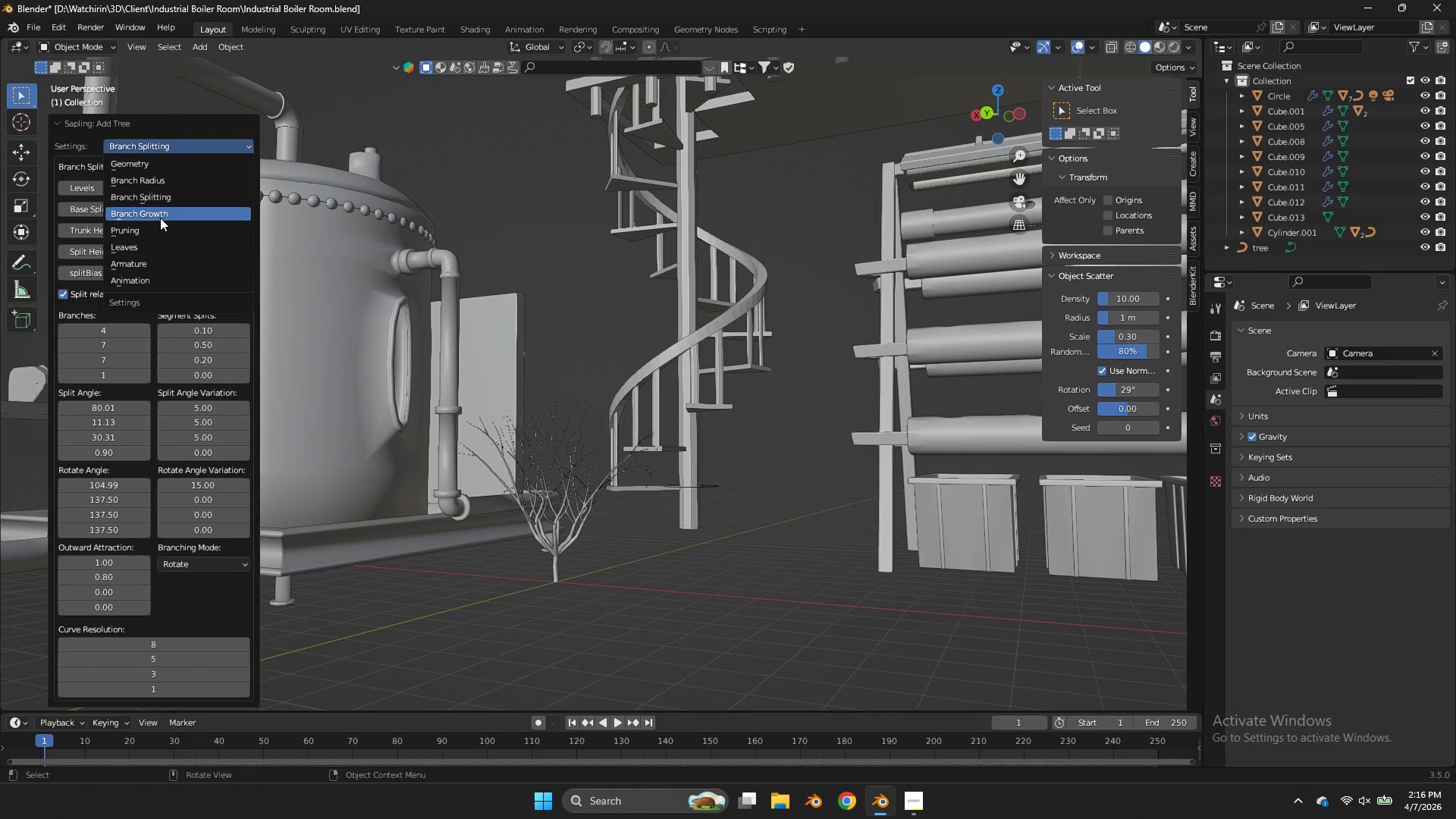 
left_click([160, 218])
 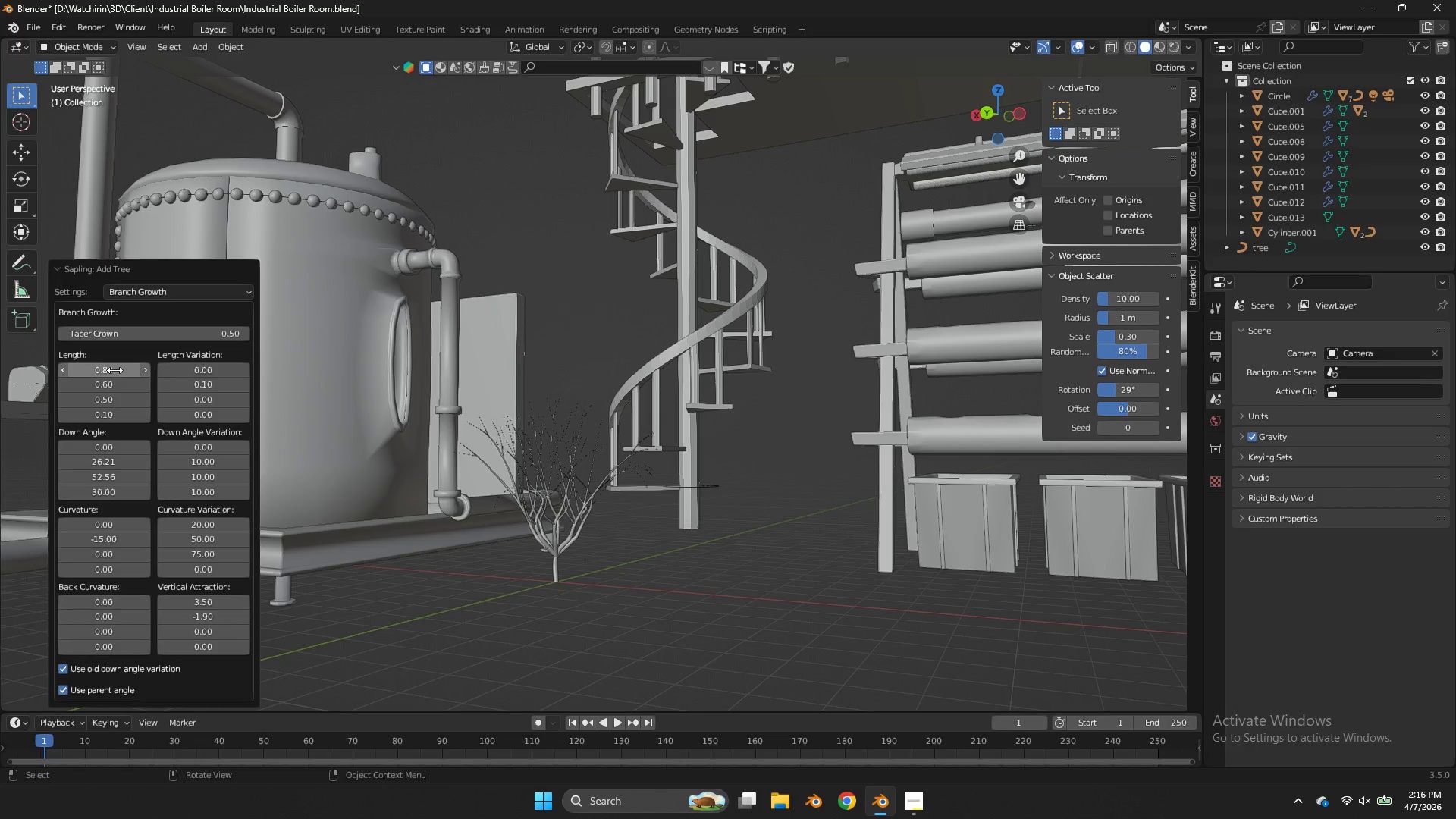 
left_click_drag(start_coordinate=[115, 369], to_coordinate=[854, 374])
 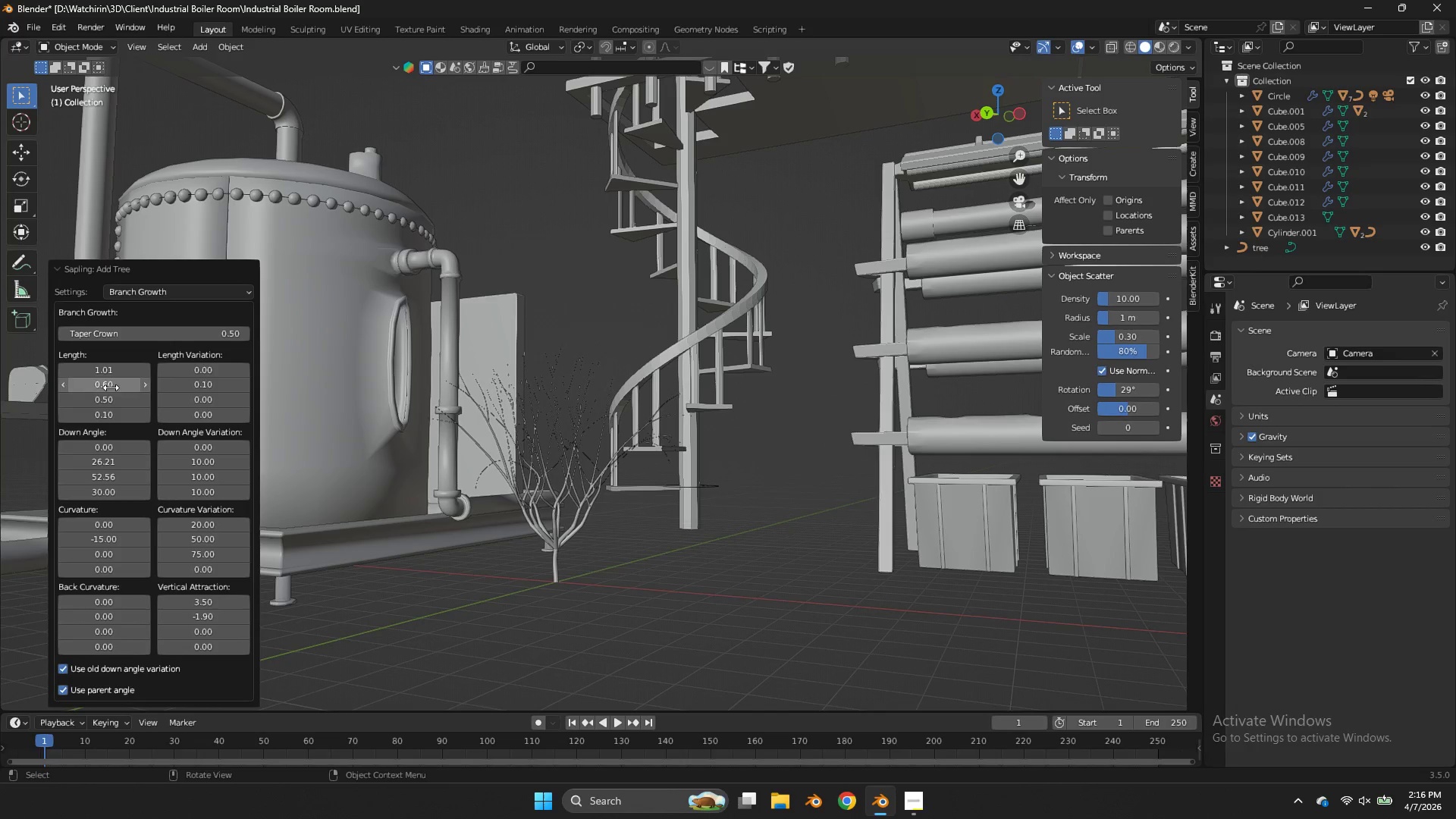 
left_click_drag(start_coordinate=[111, 388], to_coordinate=[844, 384])
 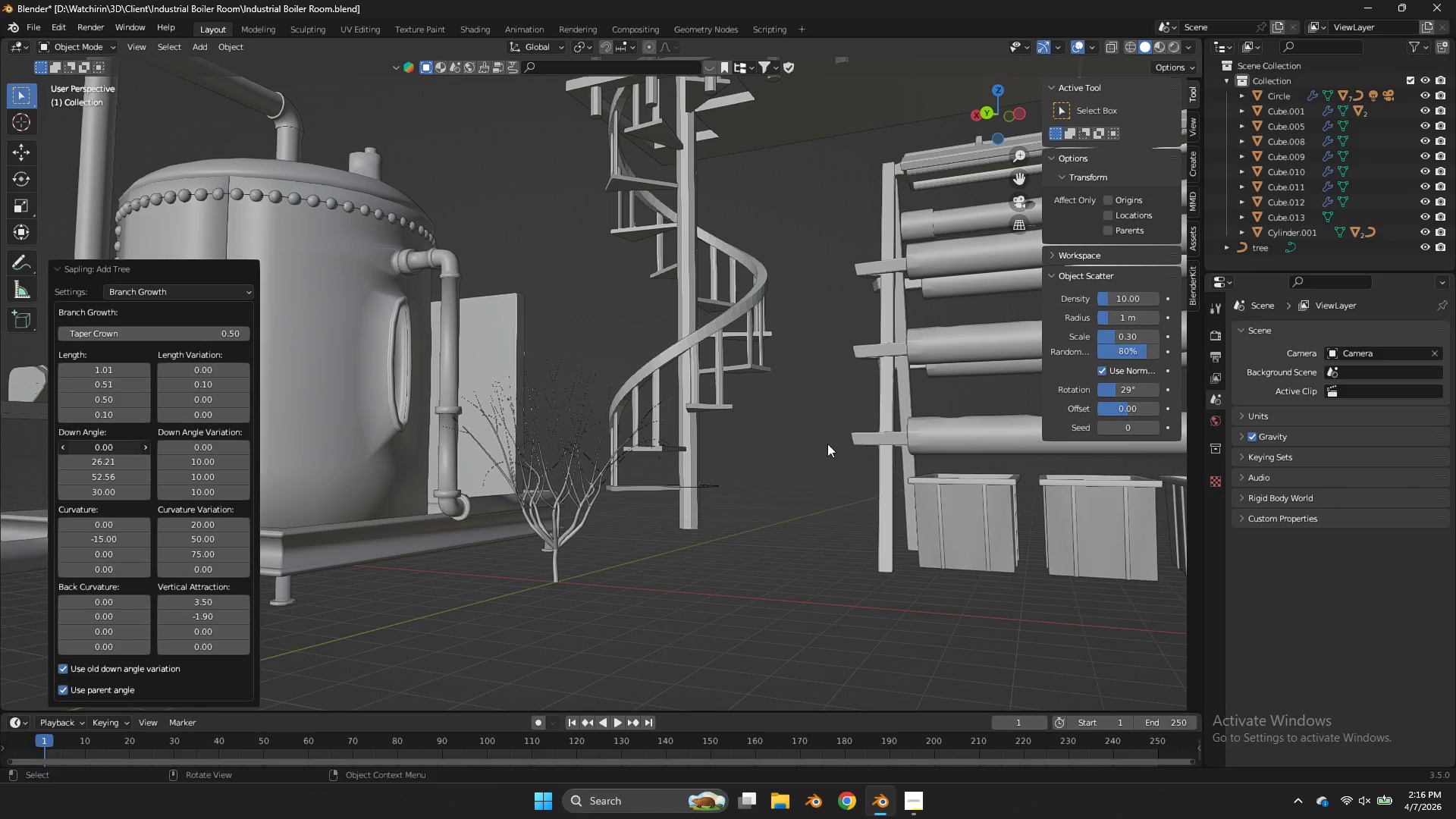 
left_click_drag(start_coordinate=[99, 443], to_coordinate=[564, 446])
 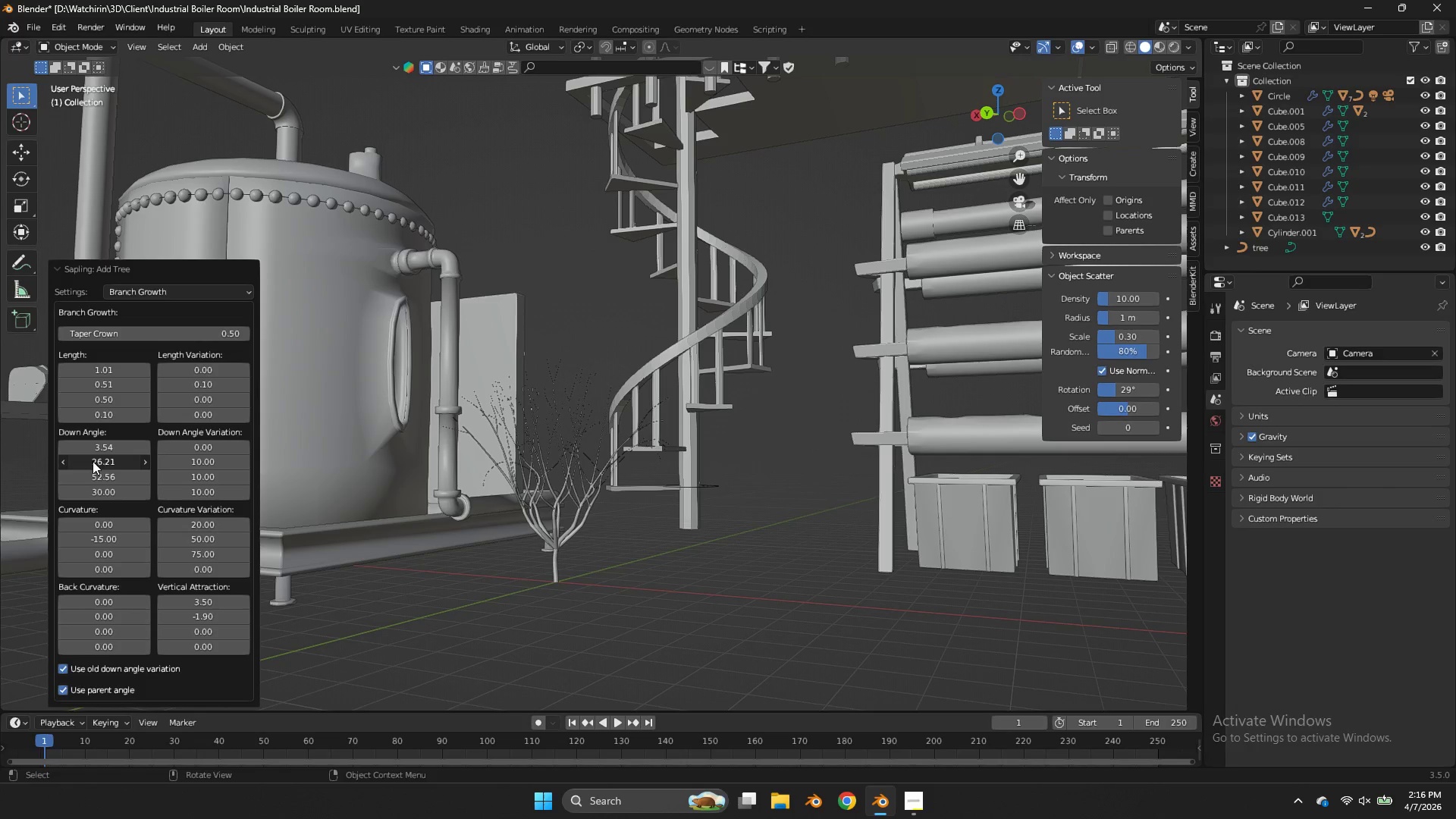 
left_click_drag(start_coordinate=[91, 461], to_coordinate=[643, 372])
 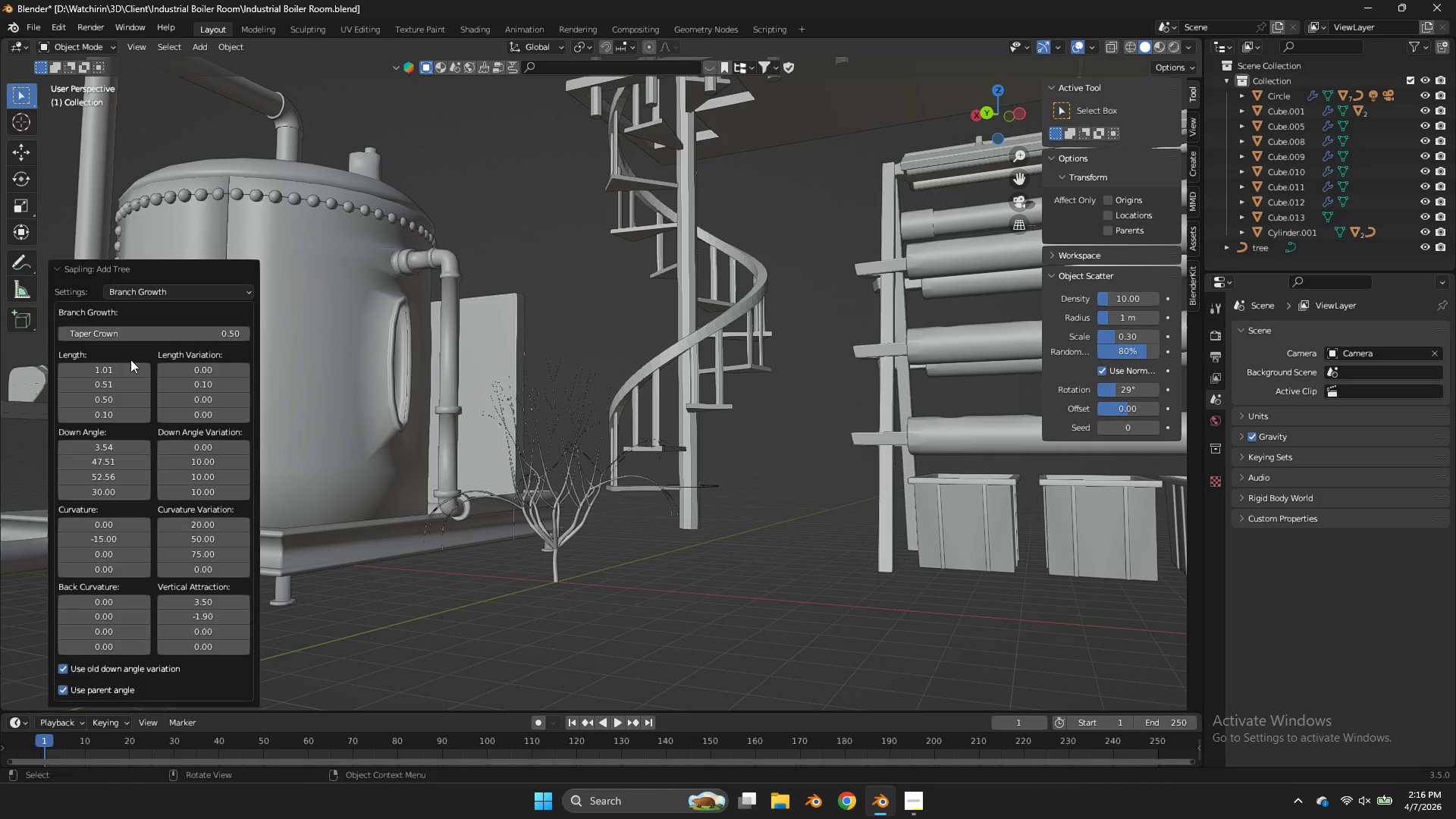 
left_click_drag(start_coordinate=[130, 366], to_coordinate=[835, 362])
 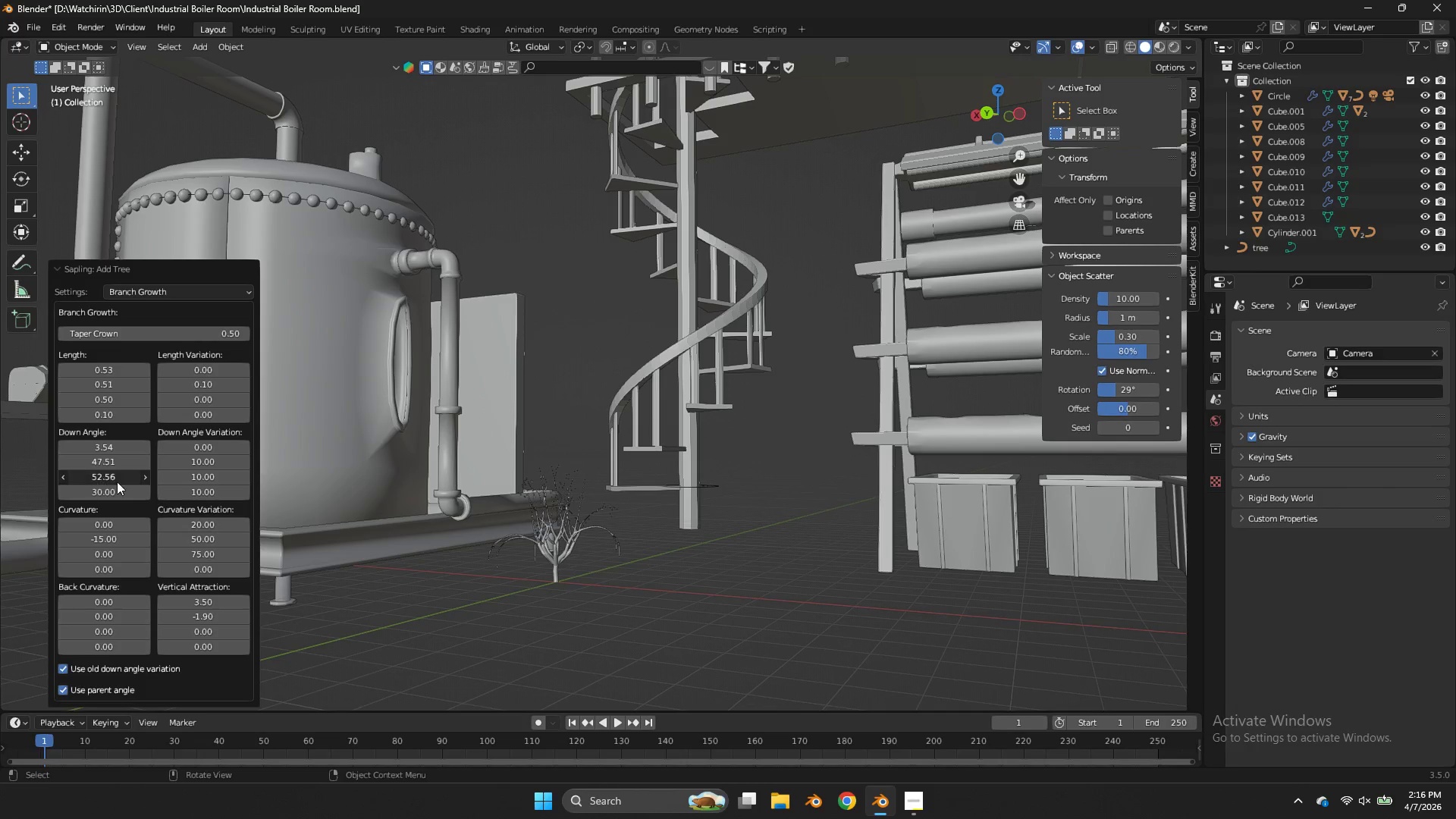 
left_click_drag(start_coordinate=[117, 482], to_coordinate=[601, 482])
 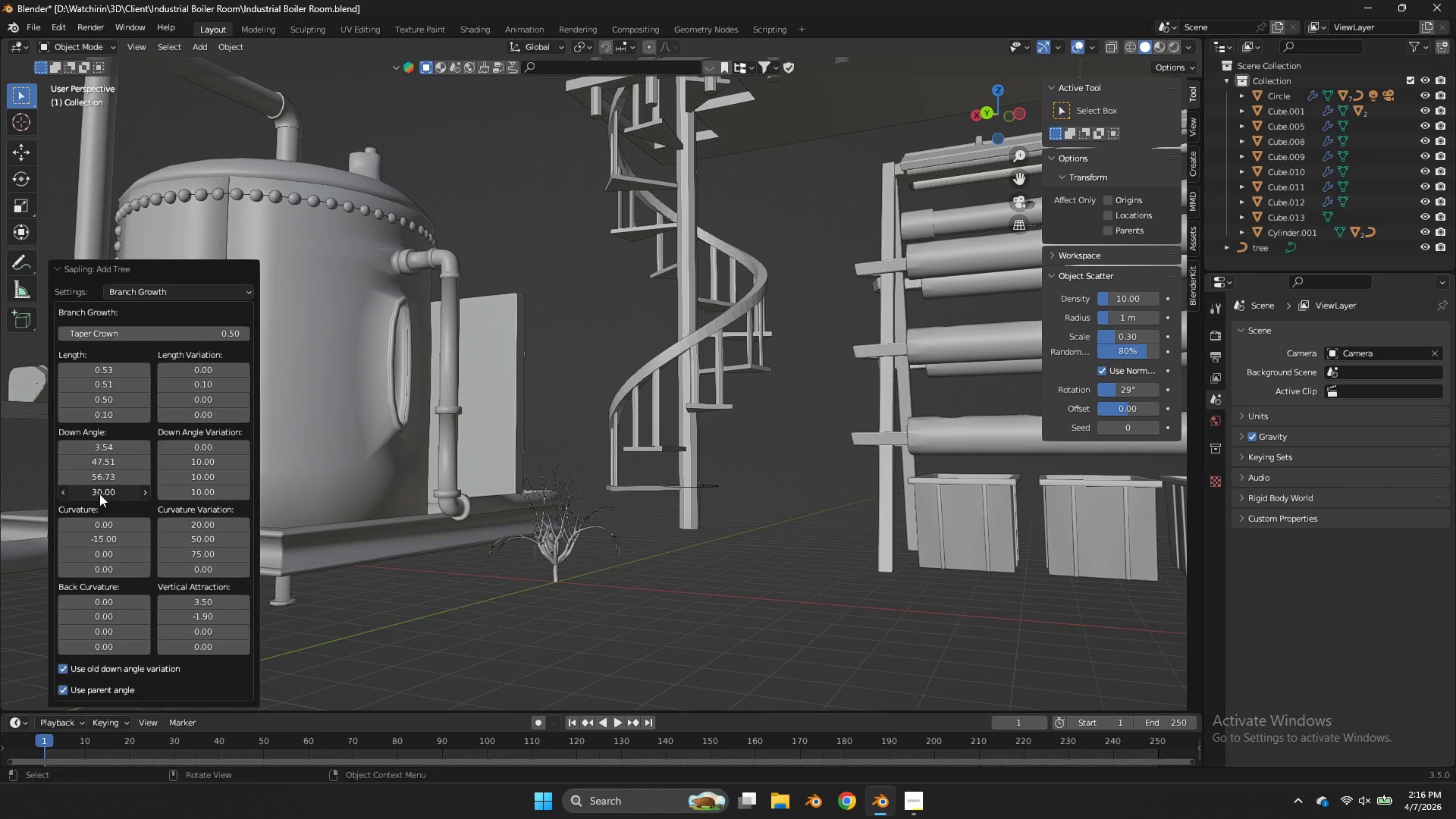 
left_click_drag(start_coordinate=[99, 494], to_coordinate=[884, 494])
 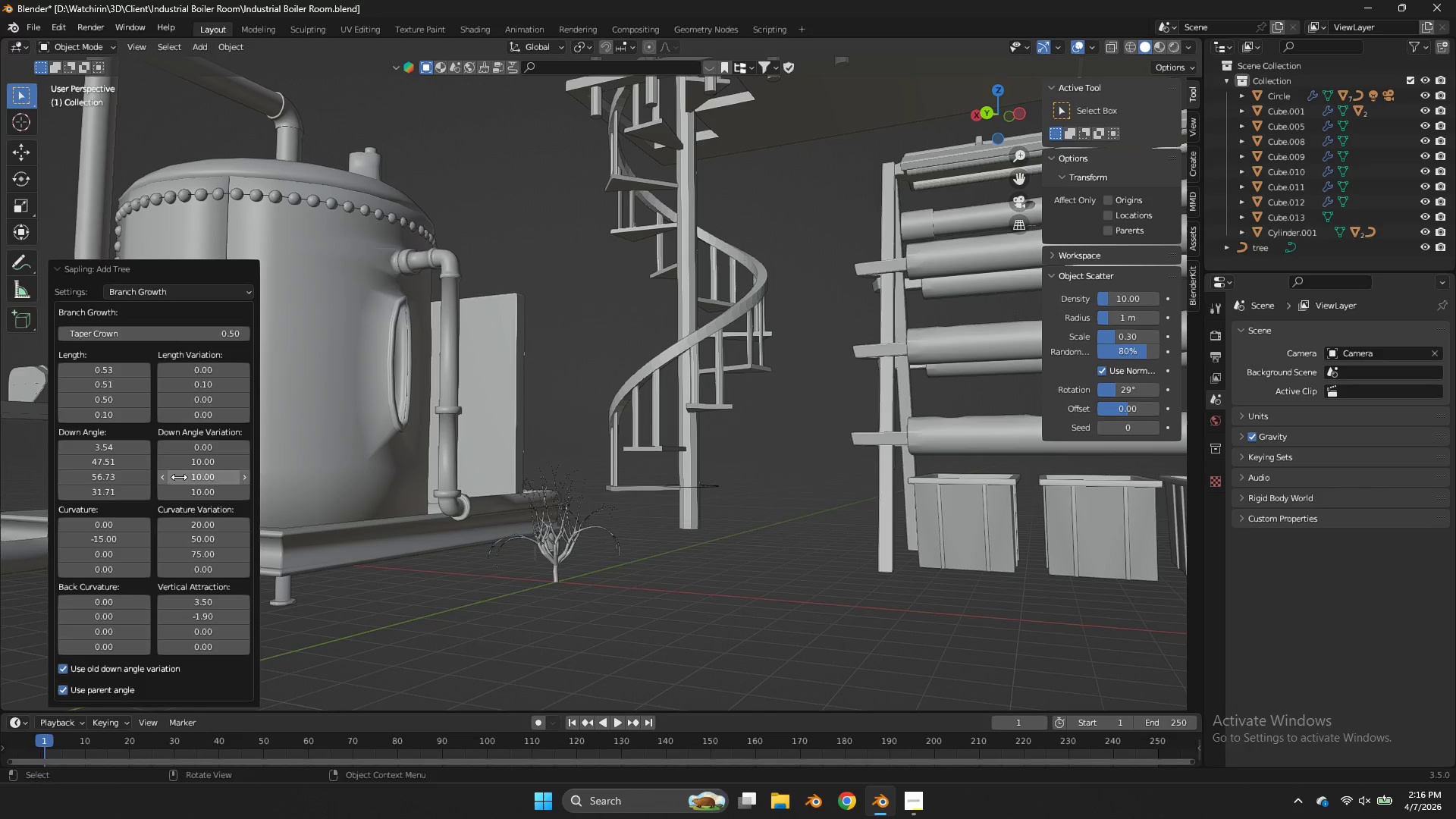 
left_click_drag(start_coordinate=[179, 477], to_coordinate=[571, 461])
 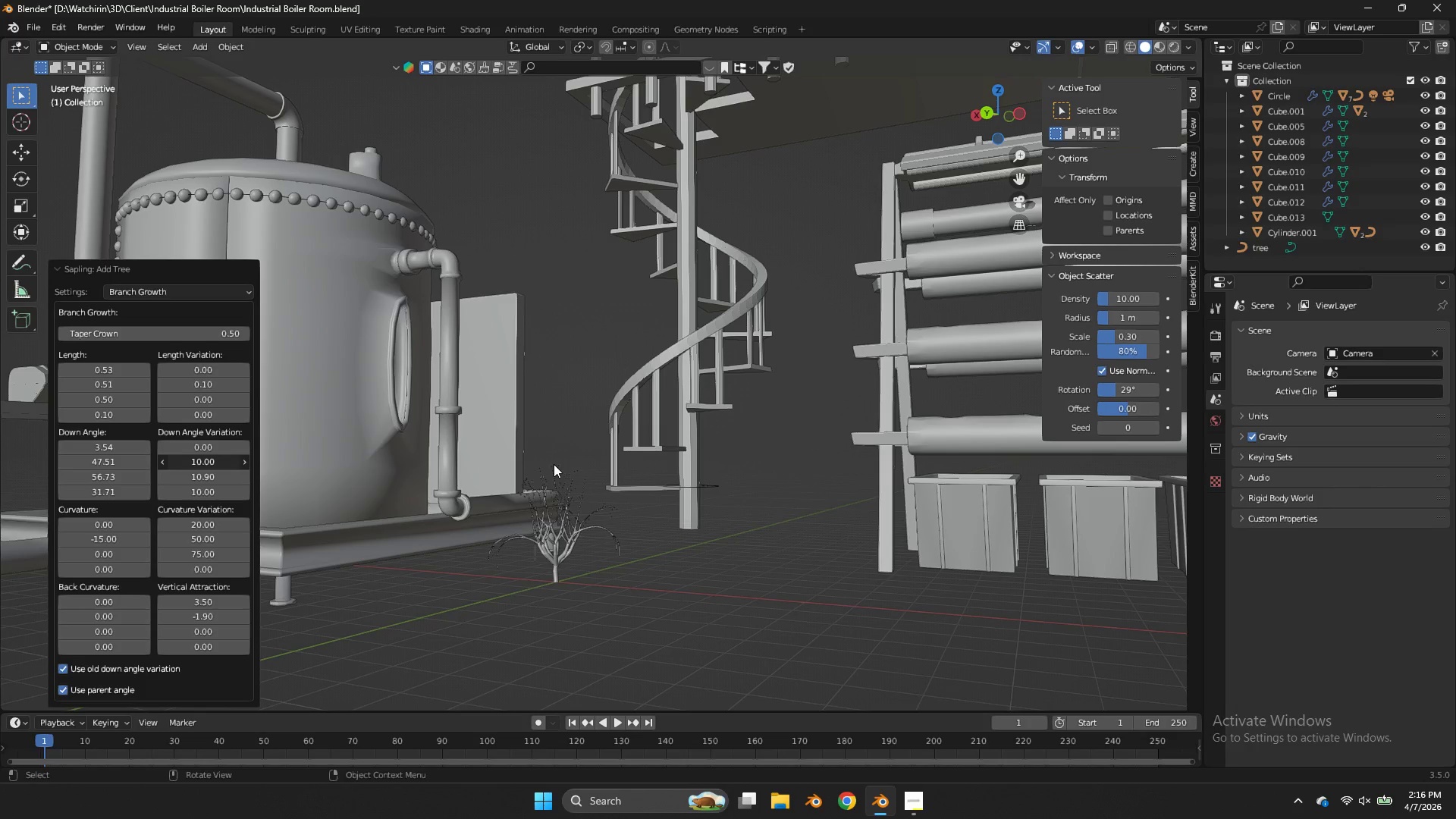 
left_click_drag(start_coordinate=[186, 466], to_coordinate=[868, 452])
 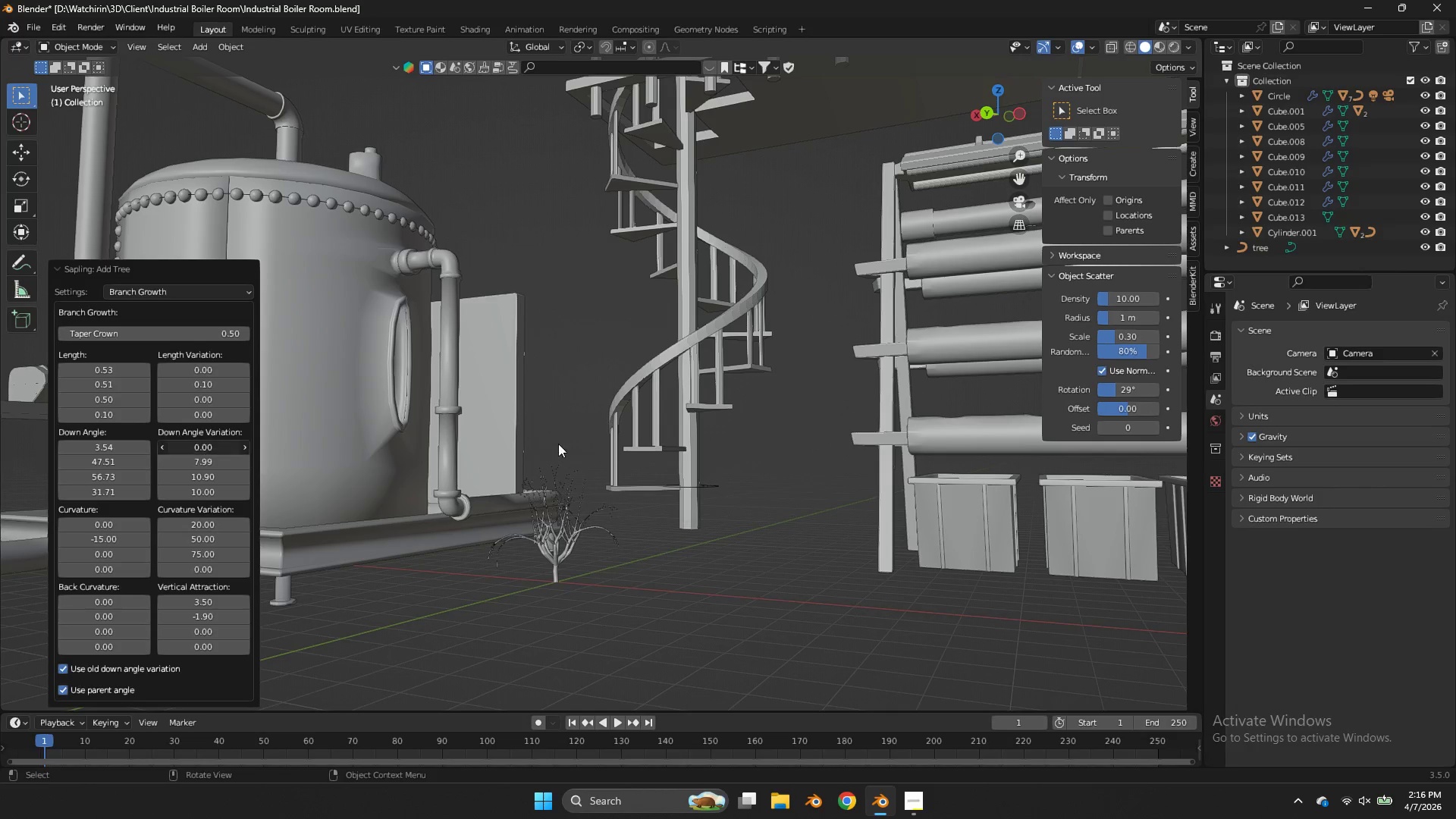 
left_click_drag(start_coordinate=[193, 444], to_coordinate=[610, 438])
 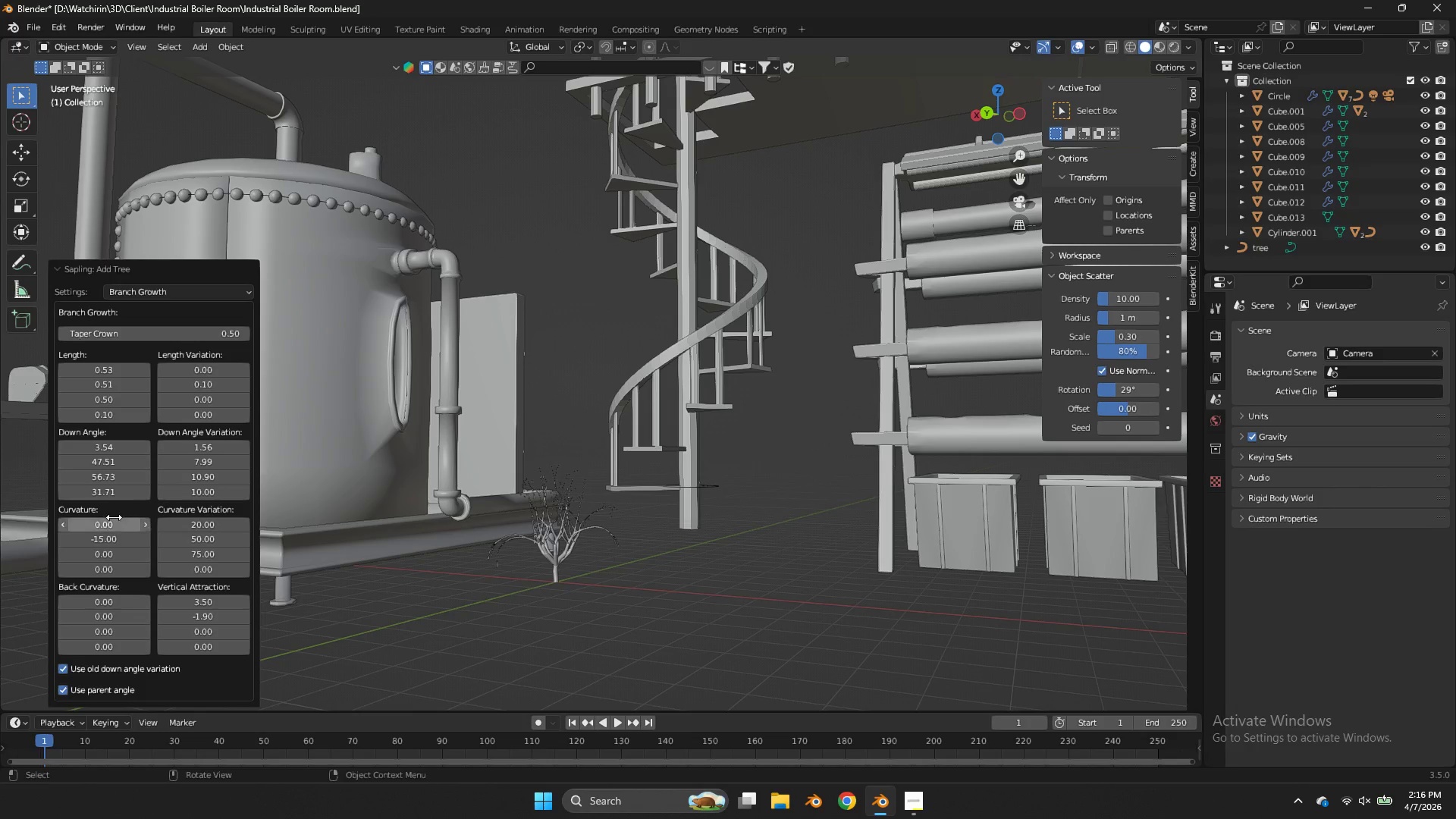 
left_click_drag(start_coordinate=[114, 517], to_coordinate=[557, 491])
 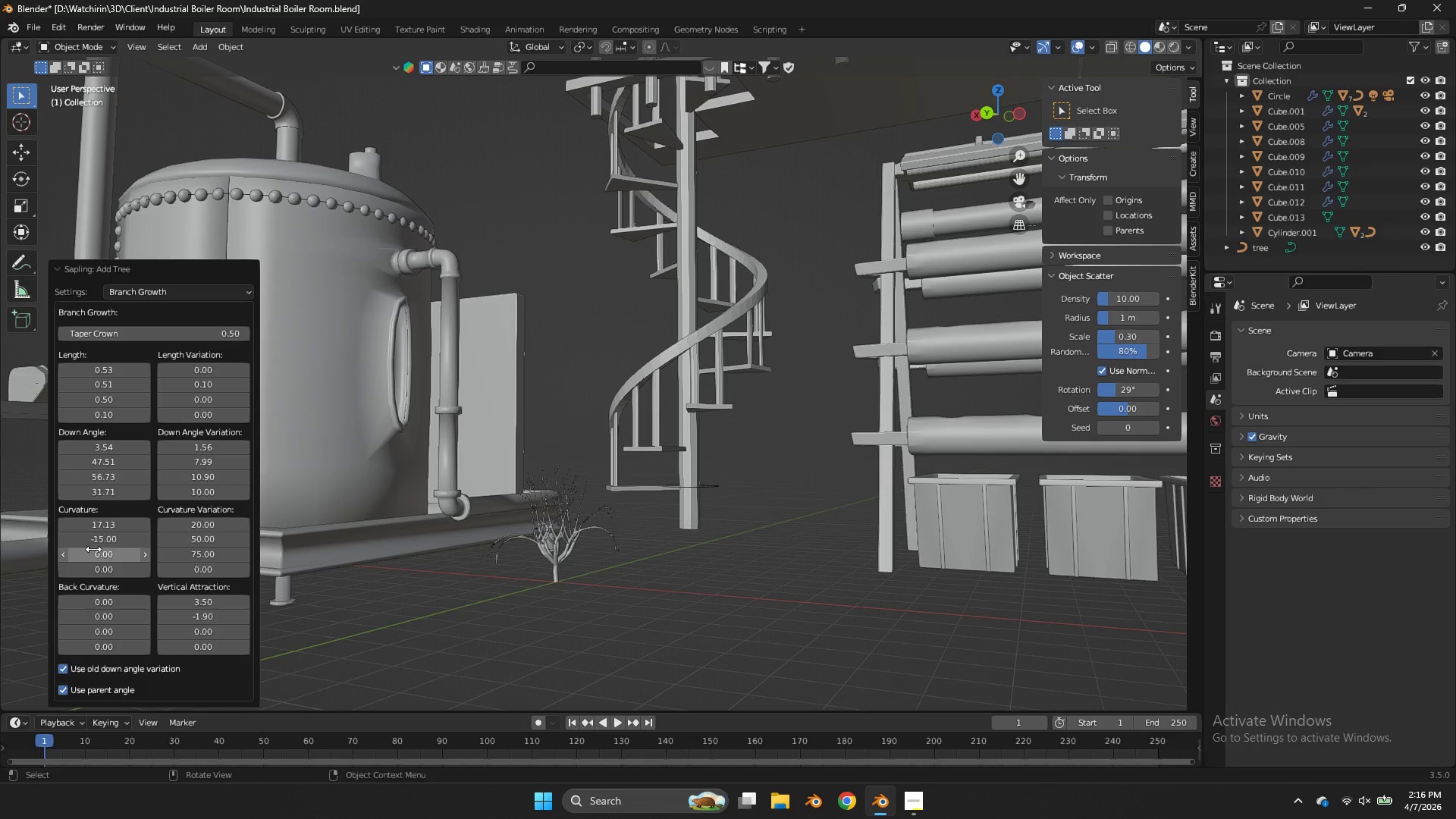 
left_click_drag(start_coordinate=[93, 549], to_coordinate=[906, 360])
 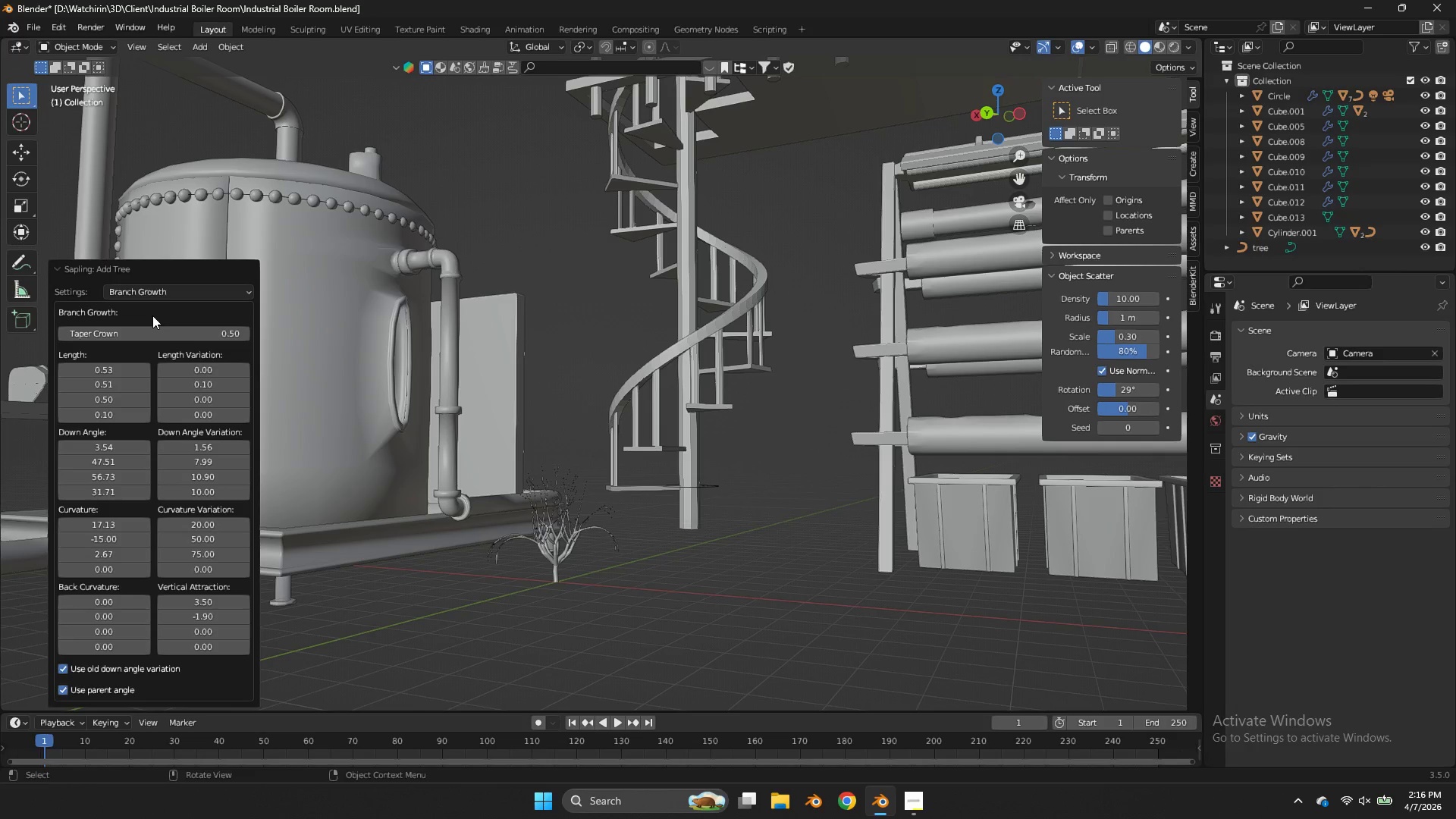 
left_click([140, 301])
 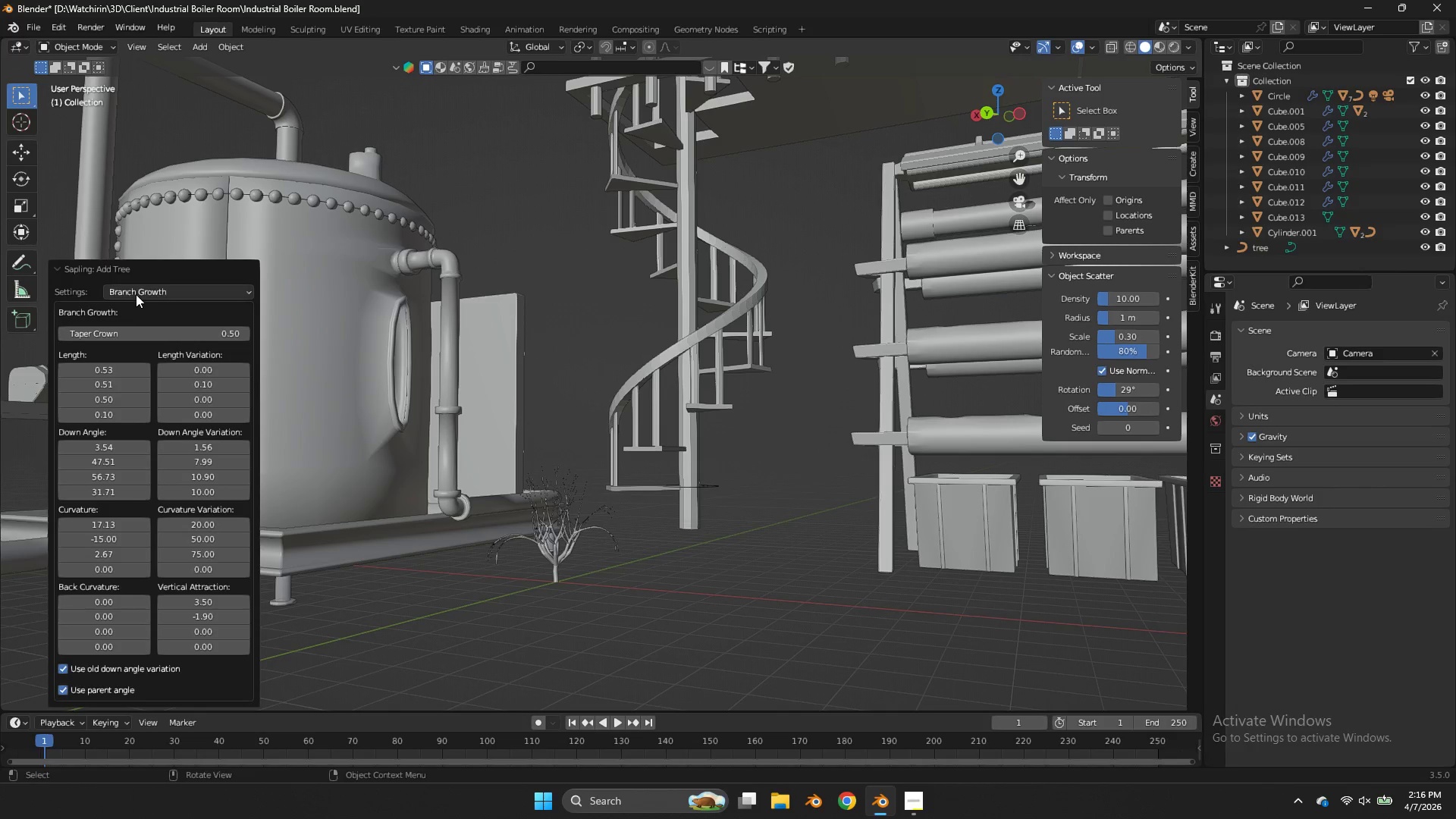 
left_click([136, 294])
 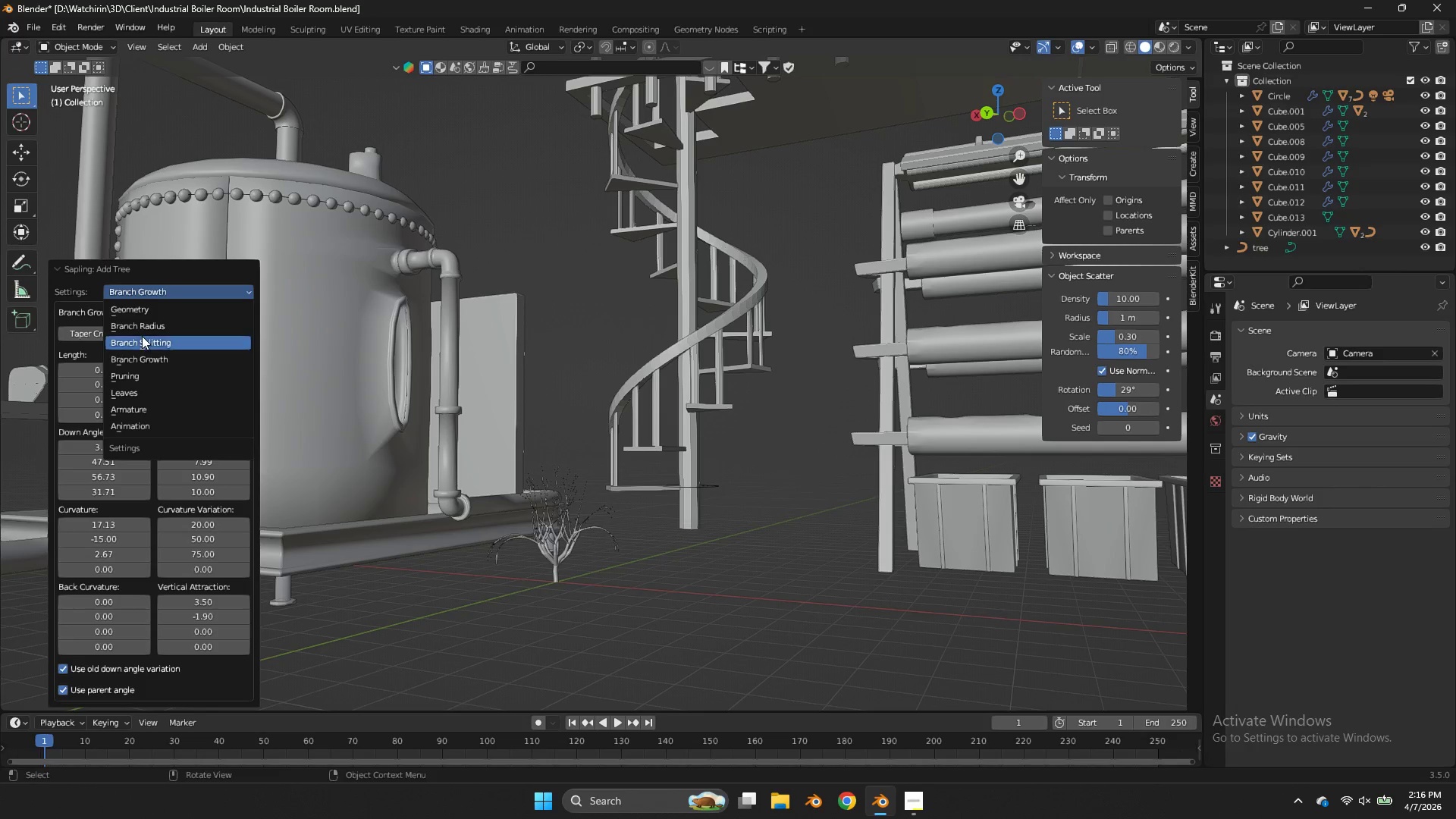 
left_click([142, 336])
 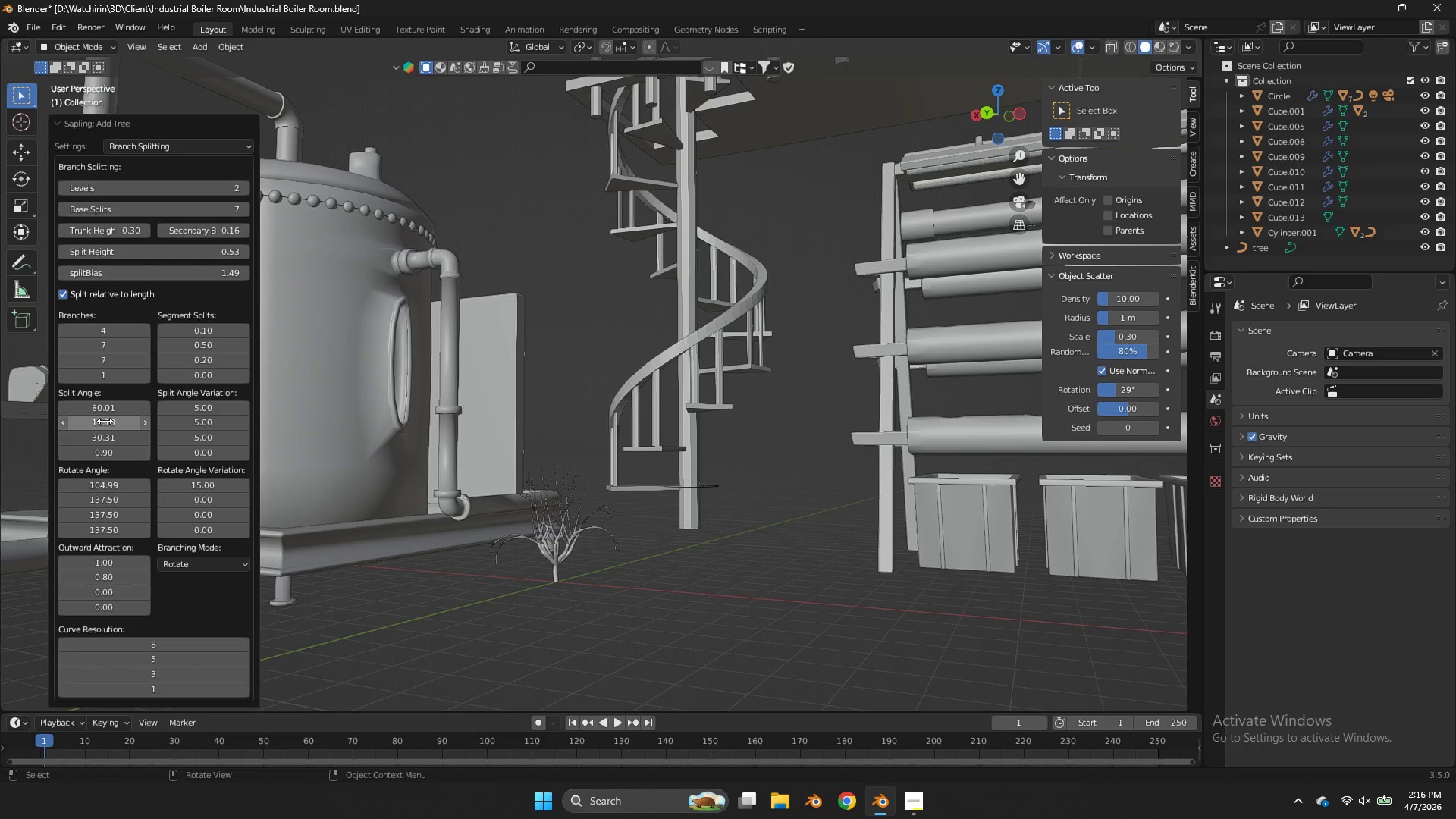 
left_click_drag(start_coordinate=[98, 413], to_coordinate=[713, 382])
 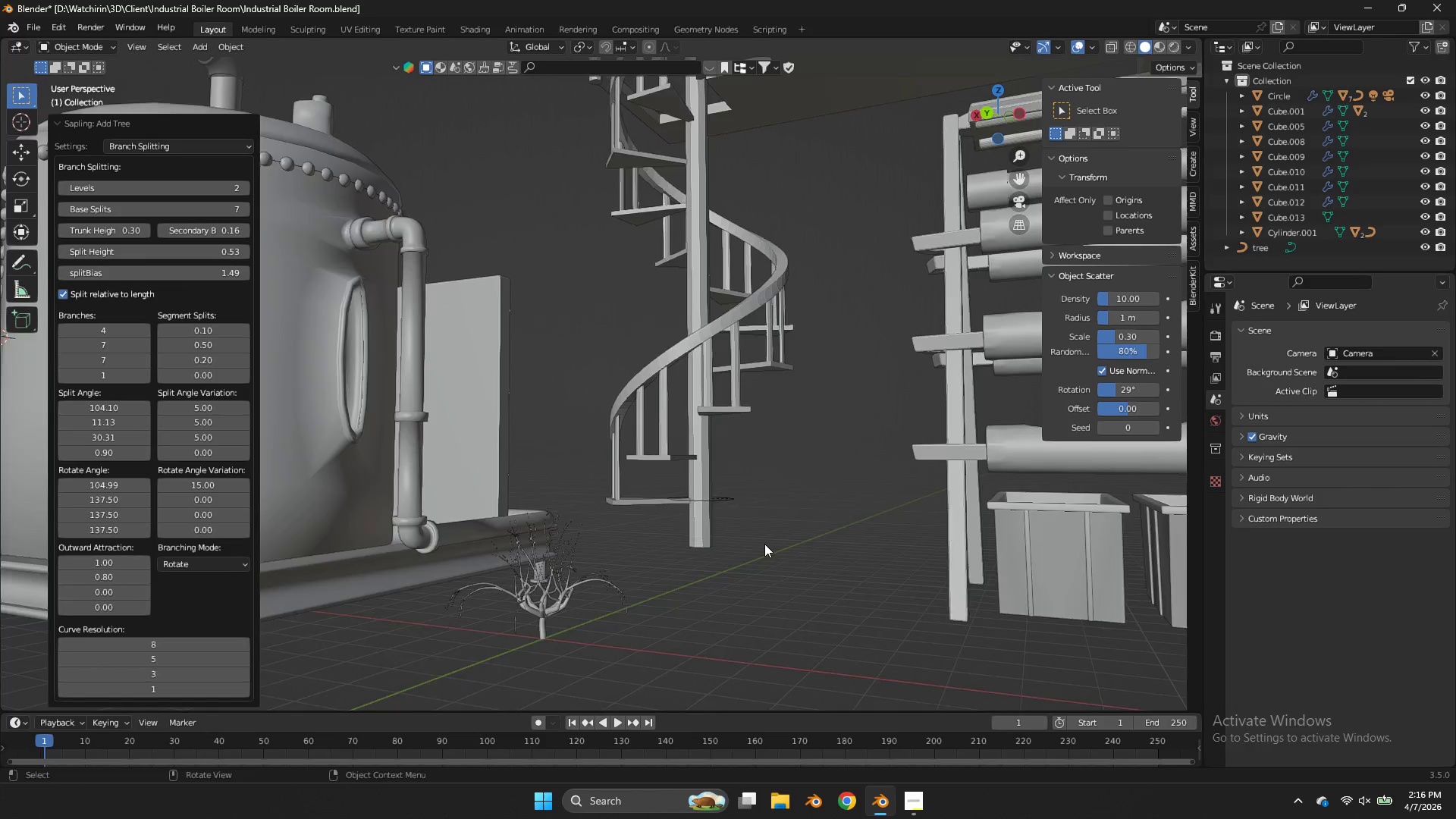 
scroll: coordinate [762, 538], scroll_direction: up, amount: 2.0
 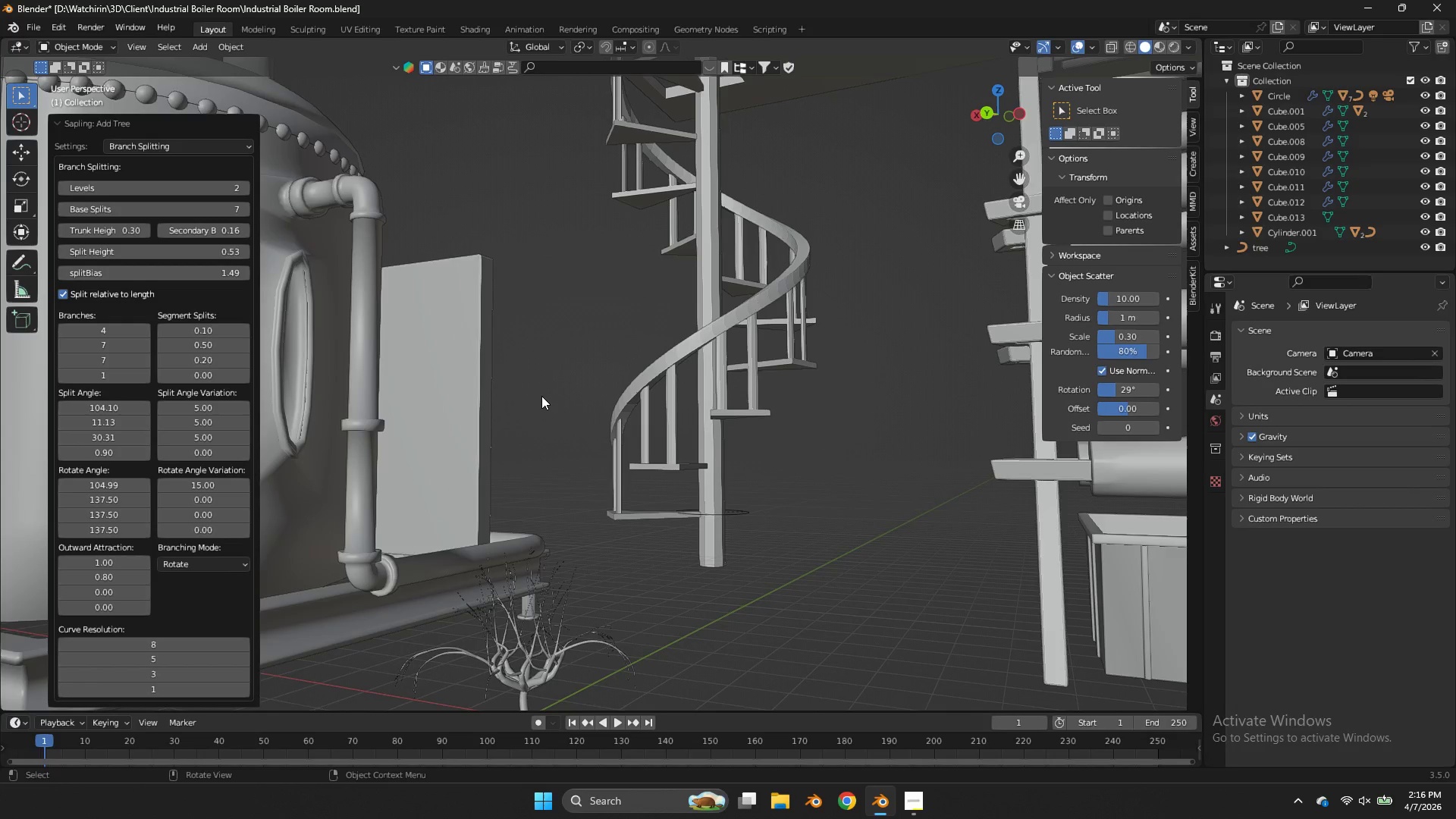 
scroll: coordinate [541, 396], scroll_direction: down, amount: 1.0
 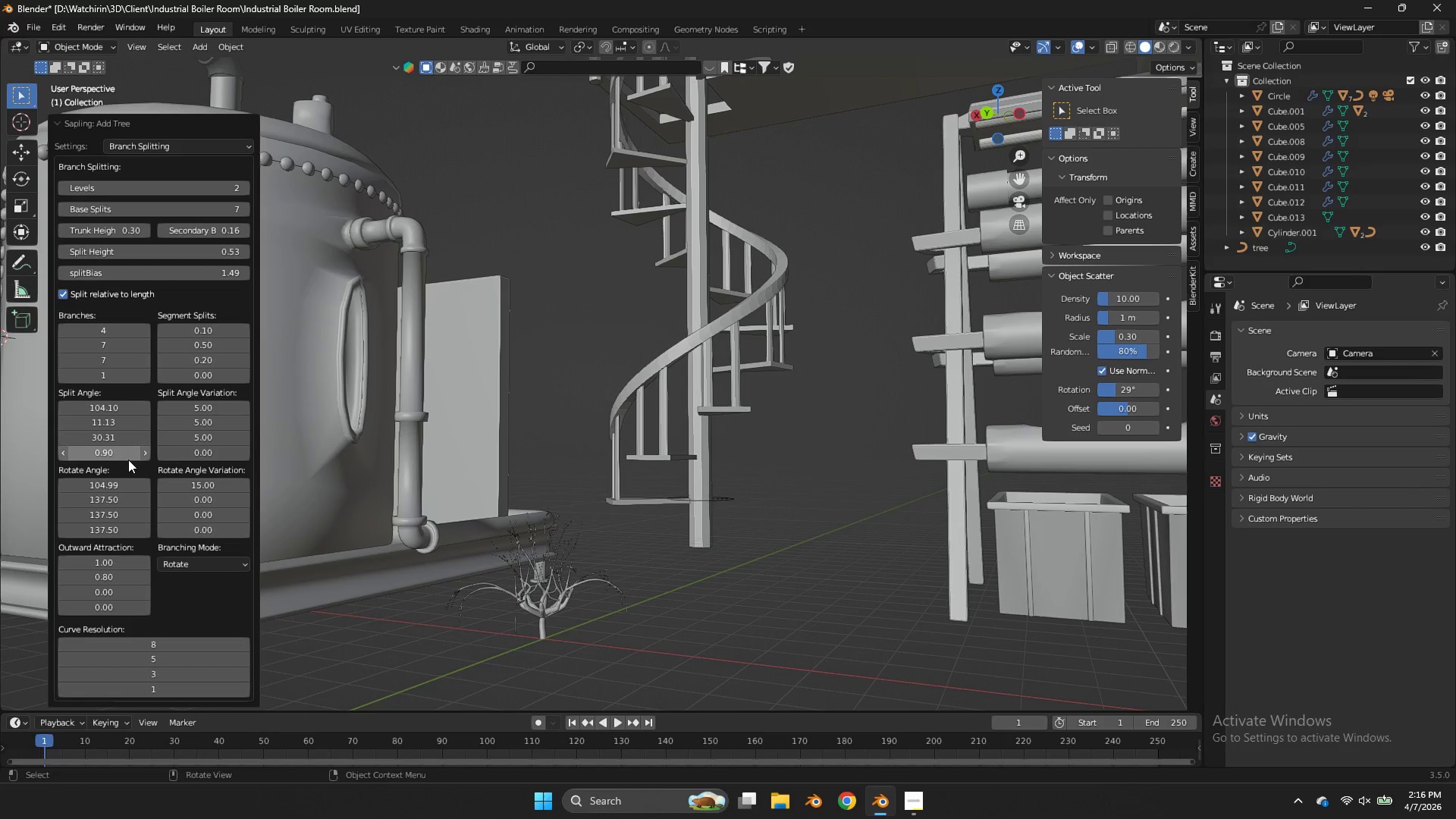 
left_click_drag(start_coordinate=[121, 441], to_coordinate=[635, 441])
 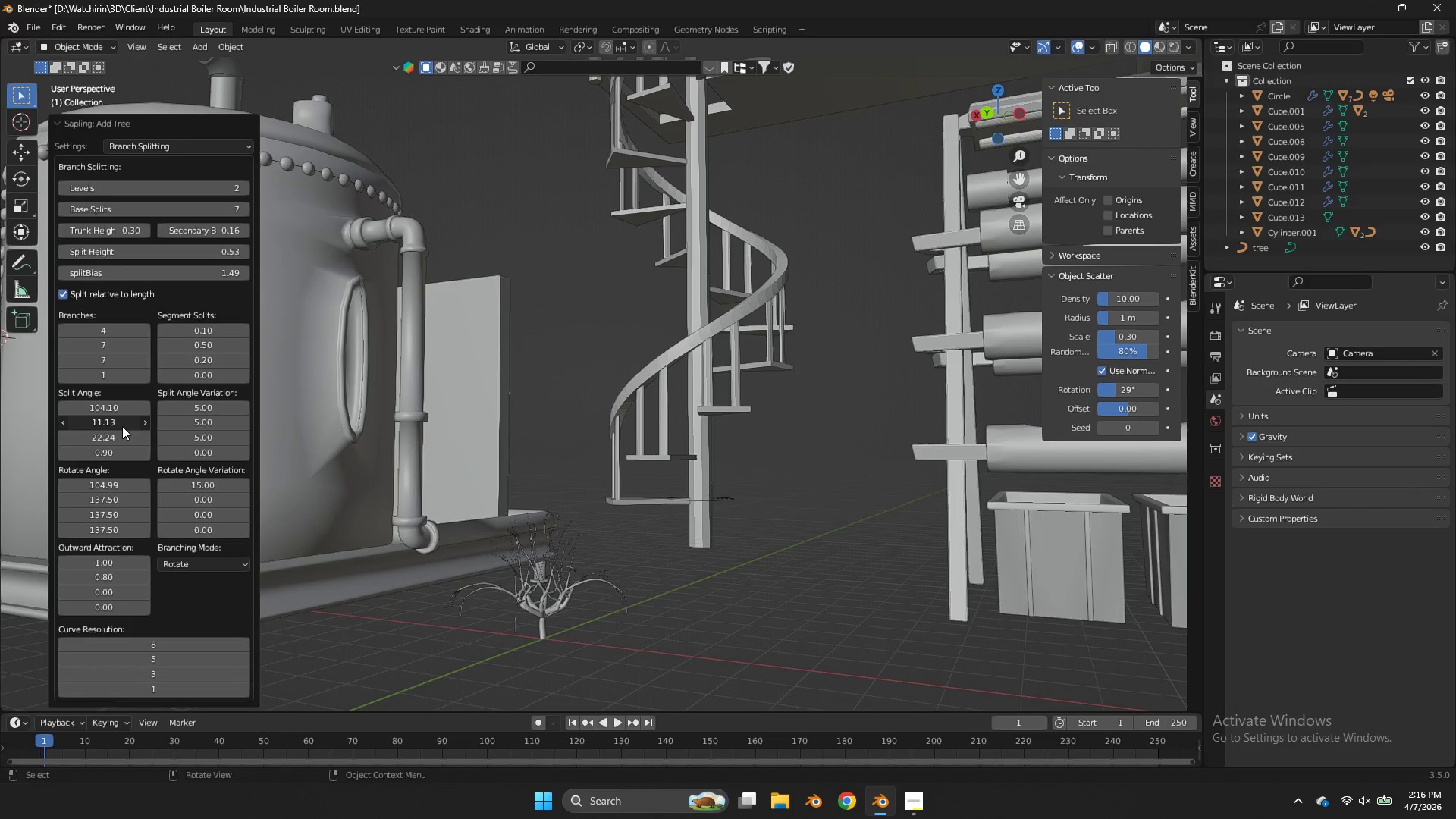 
left_click_drag(start_coordinate=[122, 426], to_coordinate=[855, 430])
 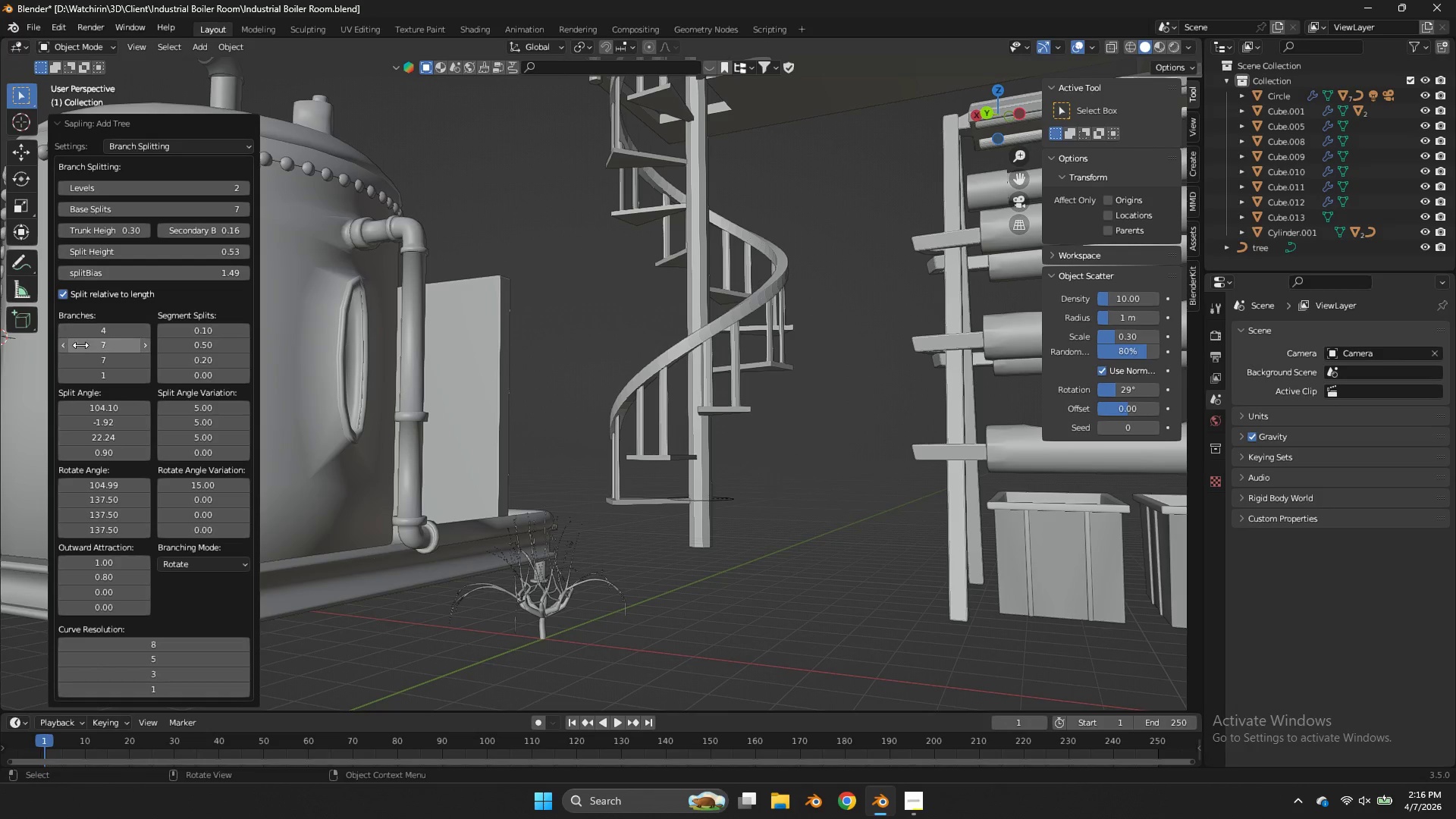 
left_click_drag(start_coordinate=[97, 345], to_coordinate=[810, 344])
 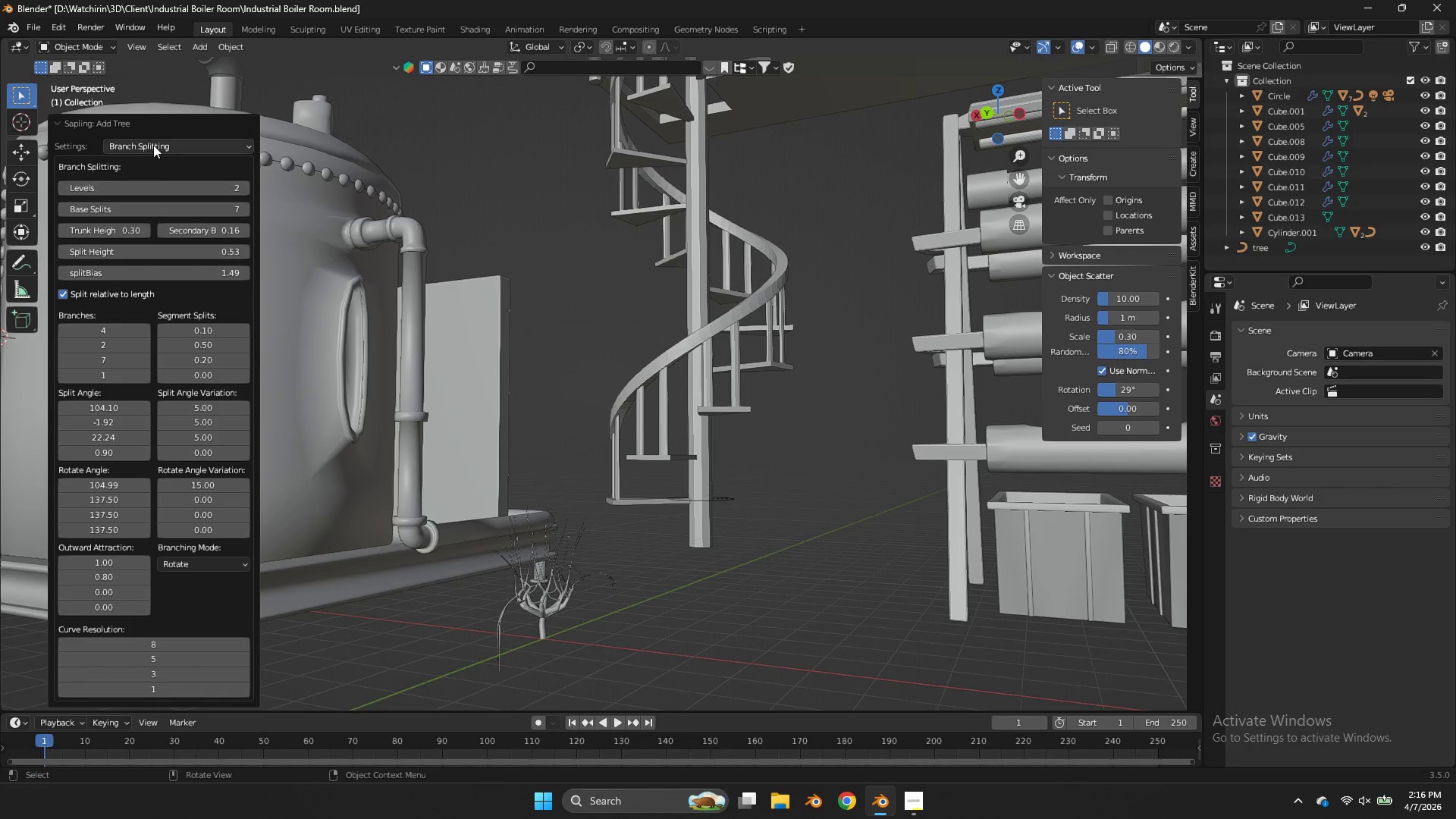 
left_click([153, 145])
 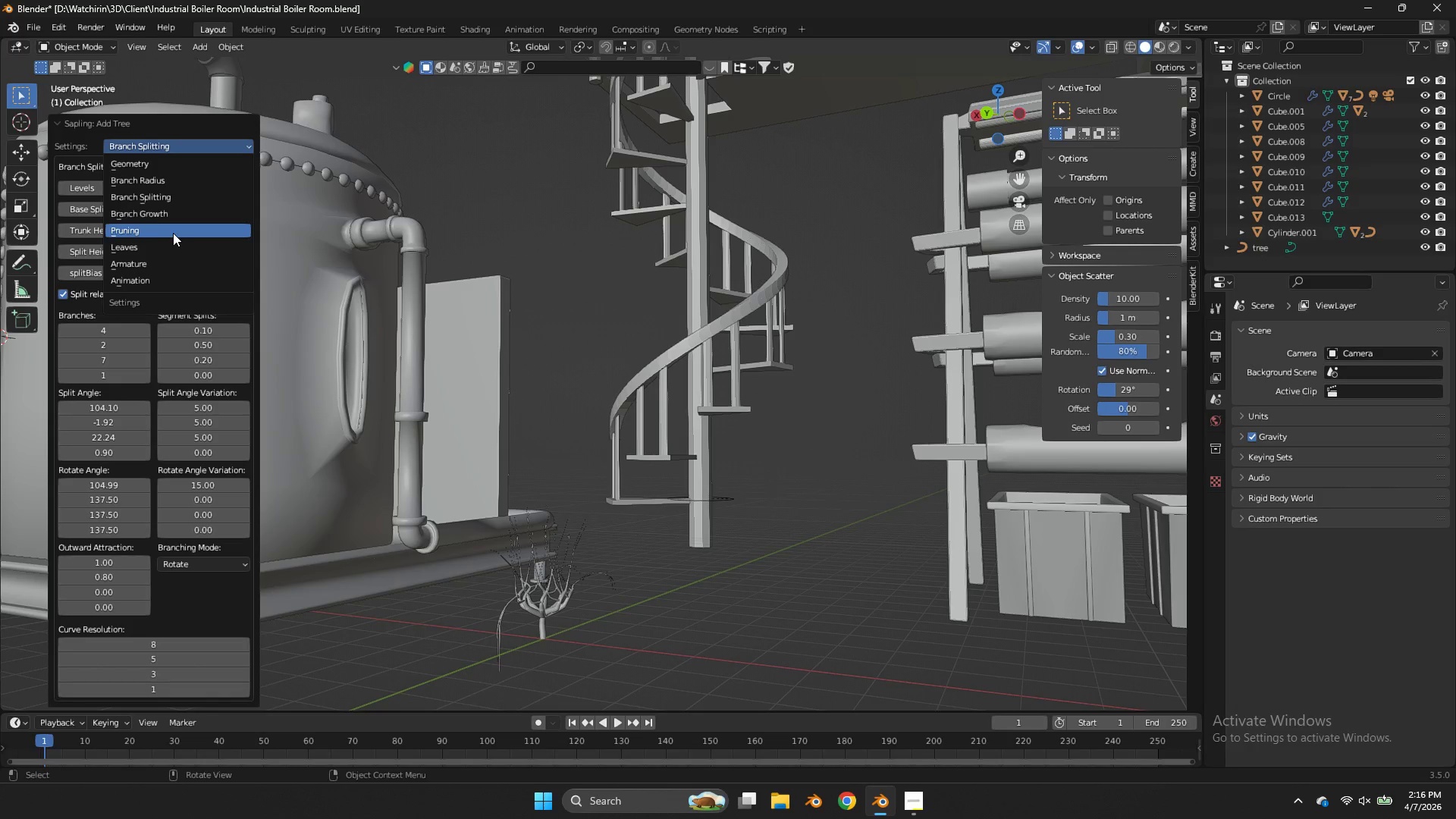 
left_click([179, 238])
 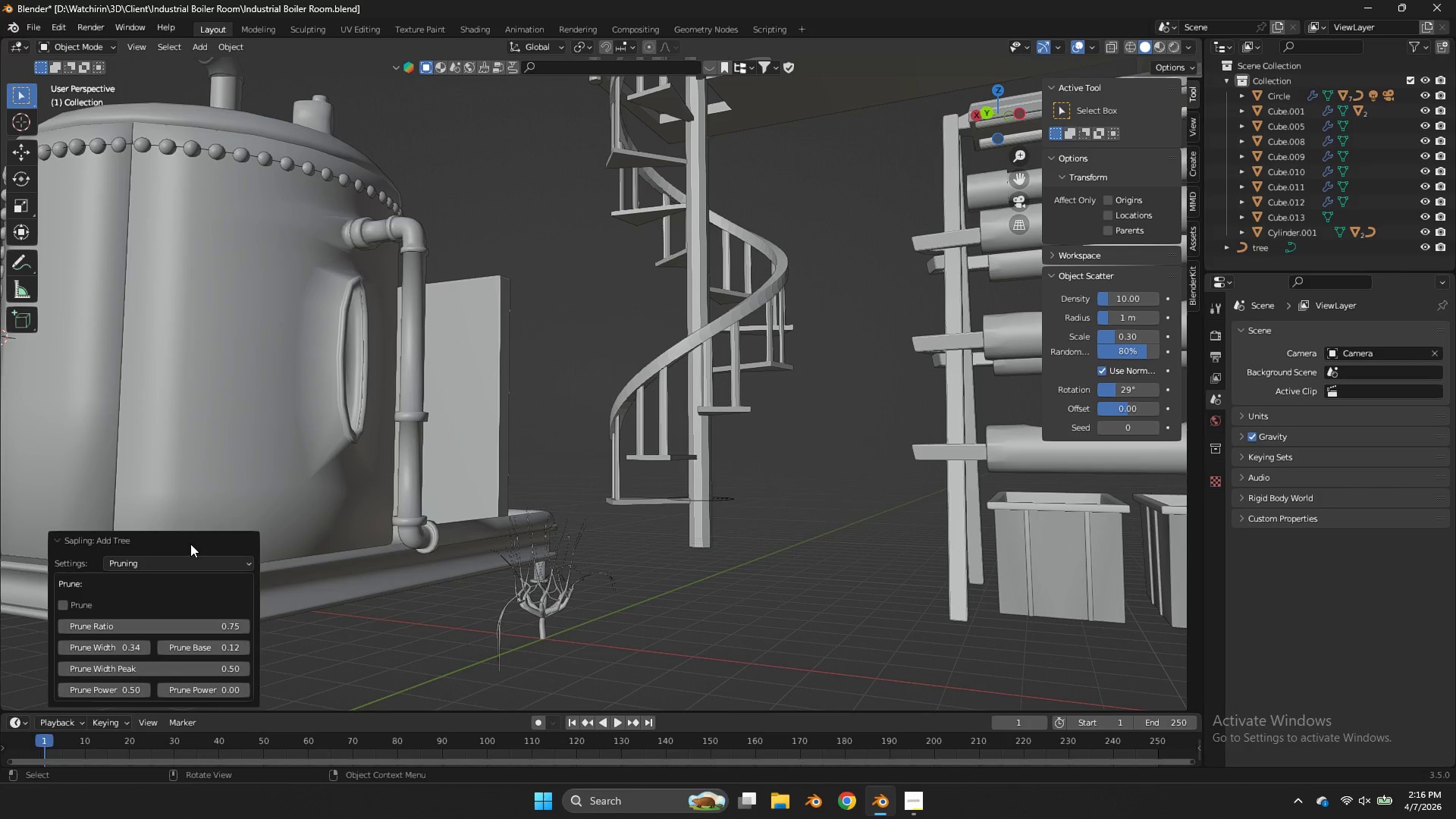 
left_click([189, 561])
 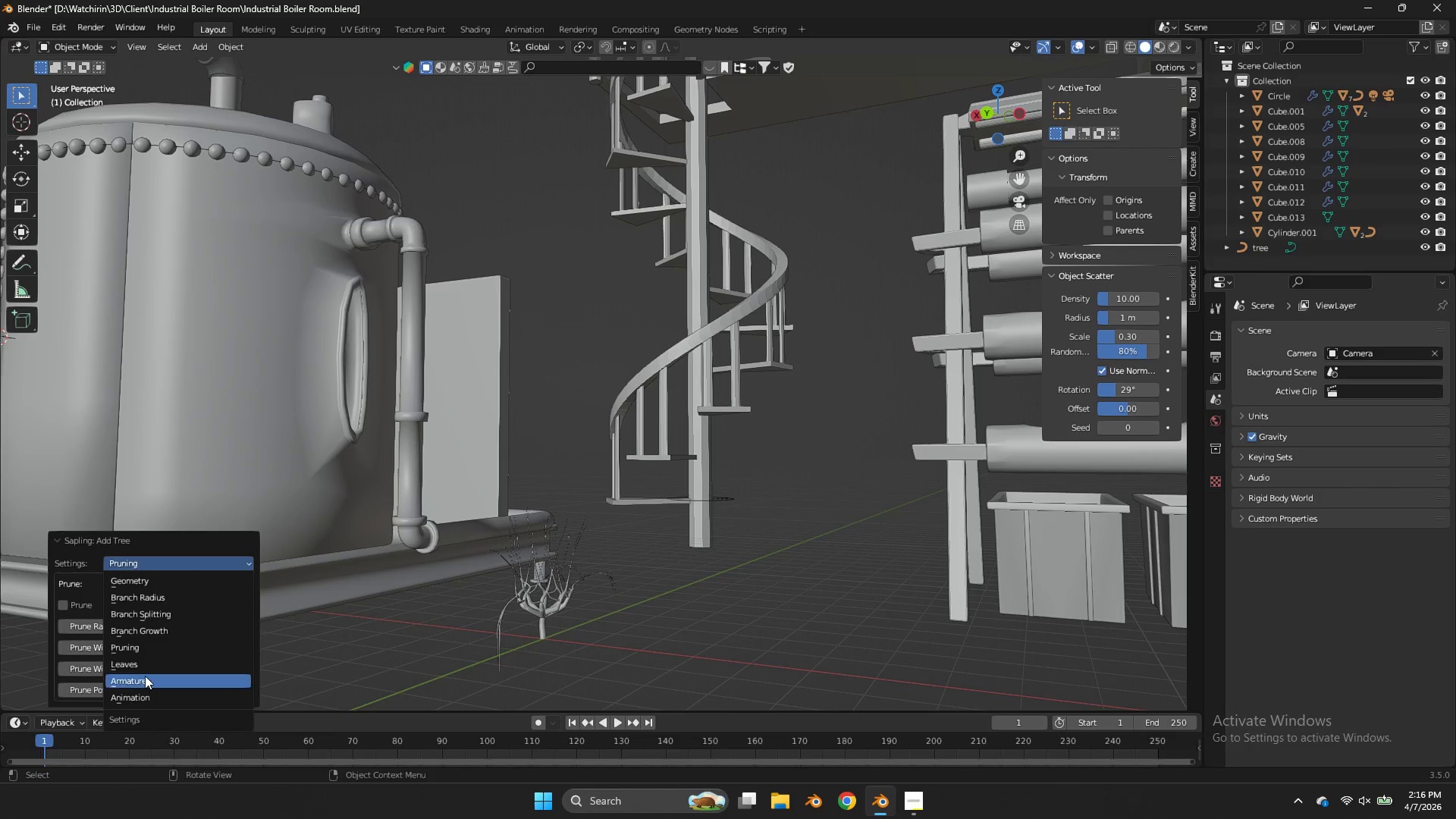 
left_click([143, 669])
 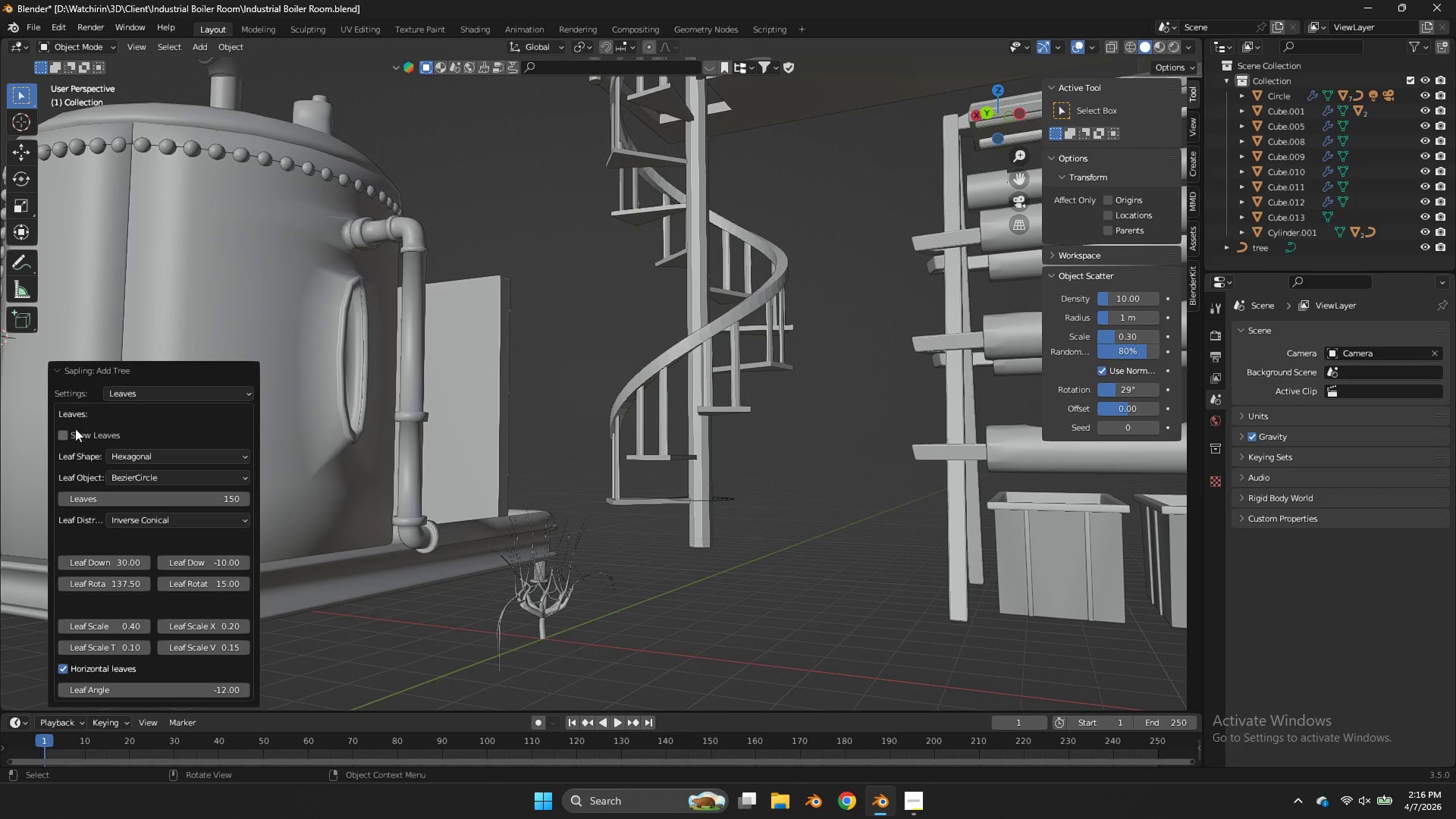 
left_click([66, 431])
 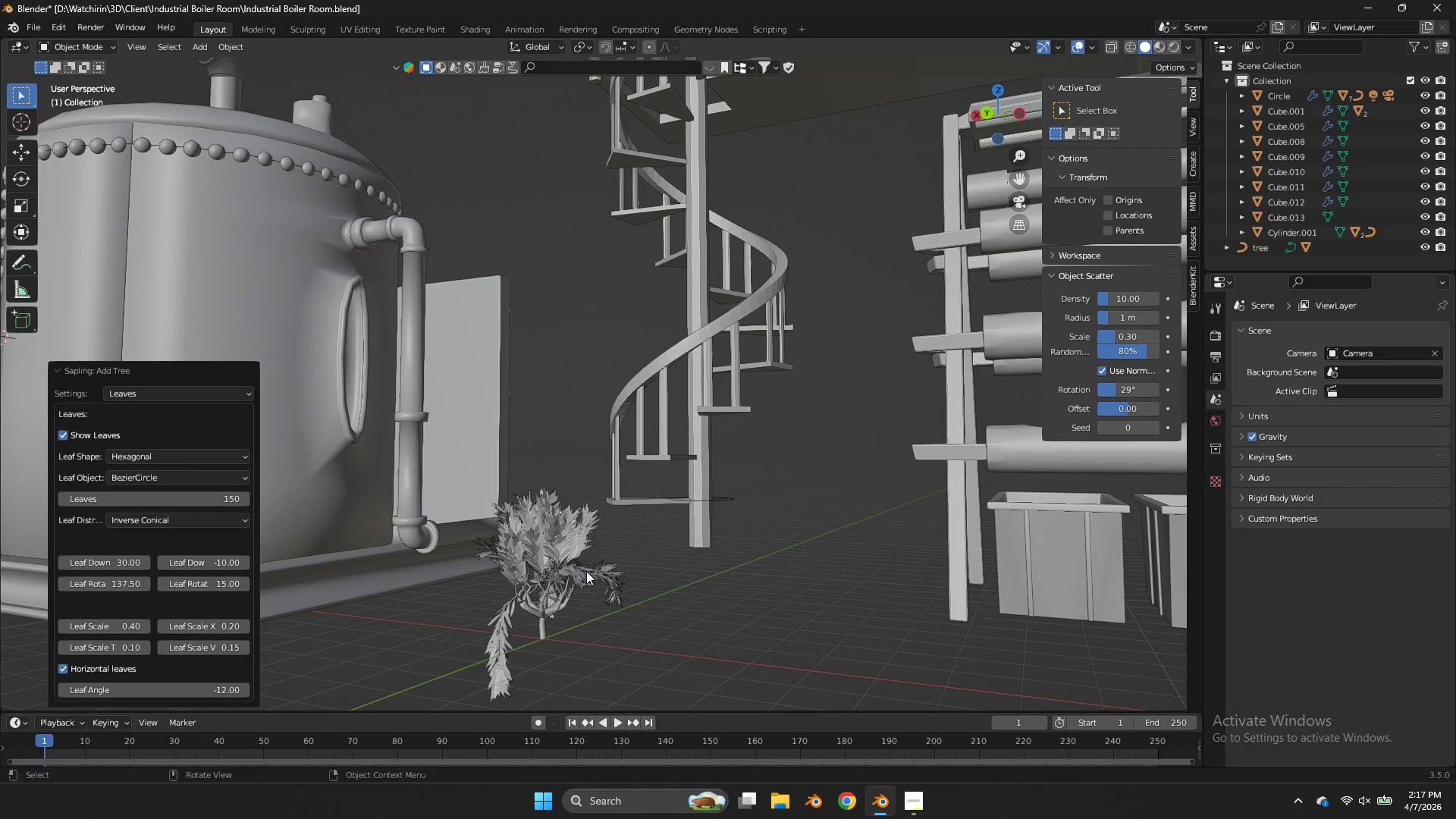 
wait(7.83)
 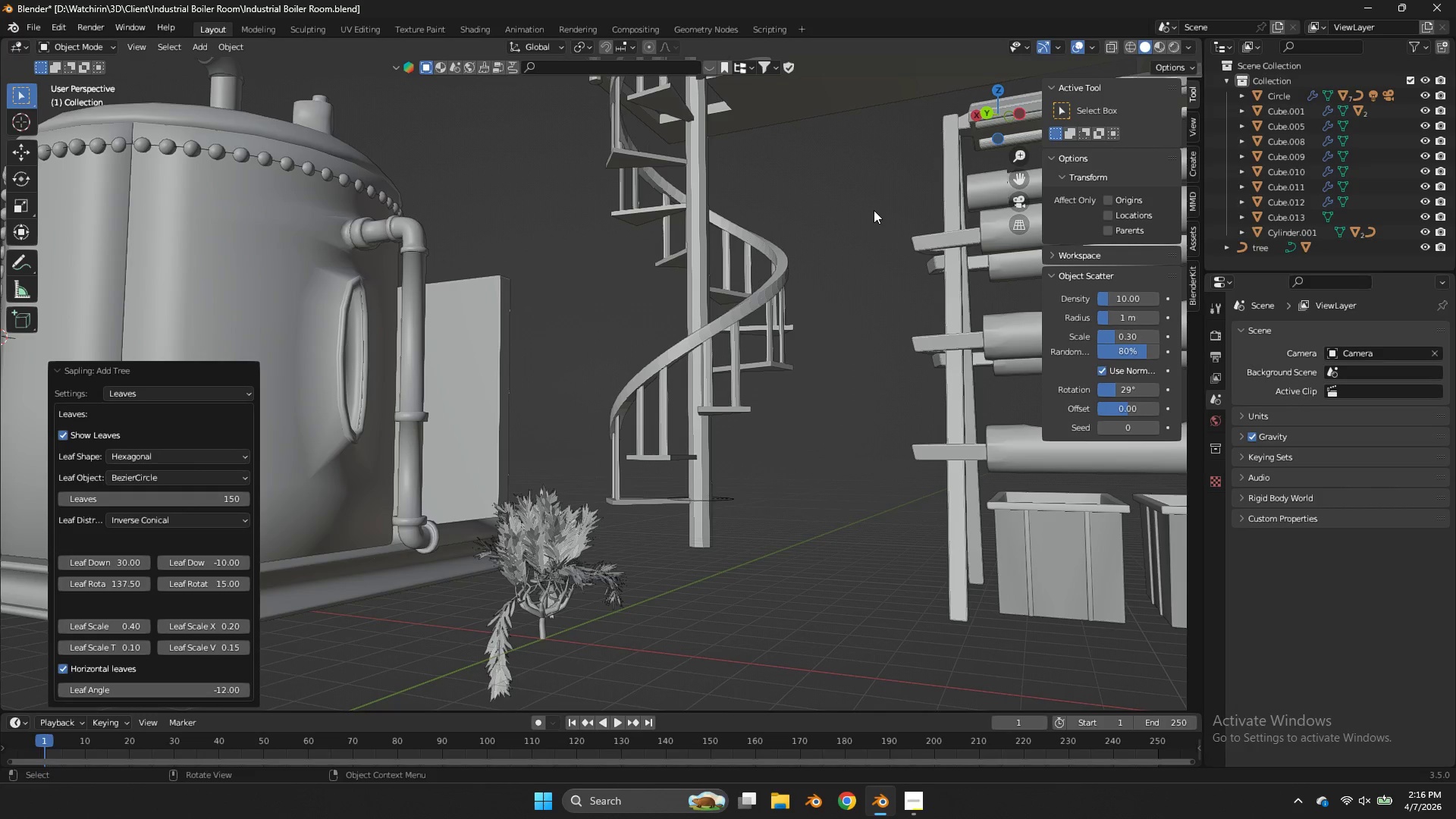 
key(Control+Z)
 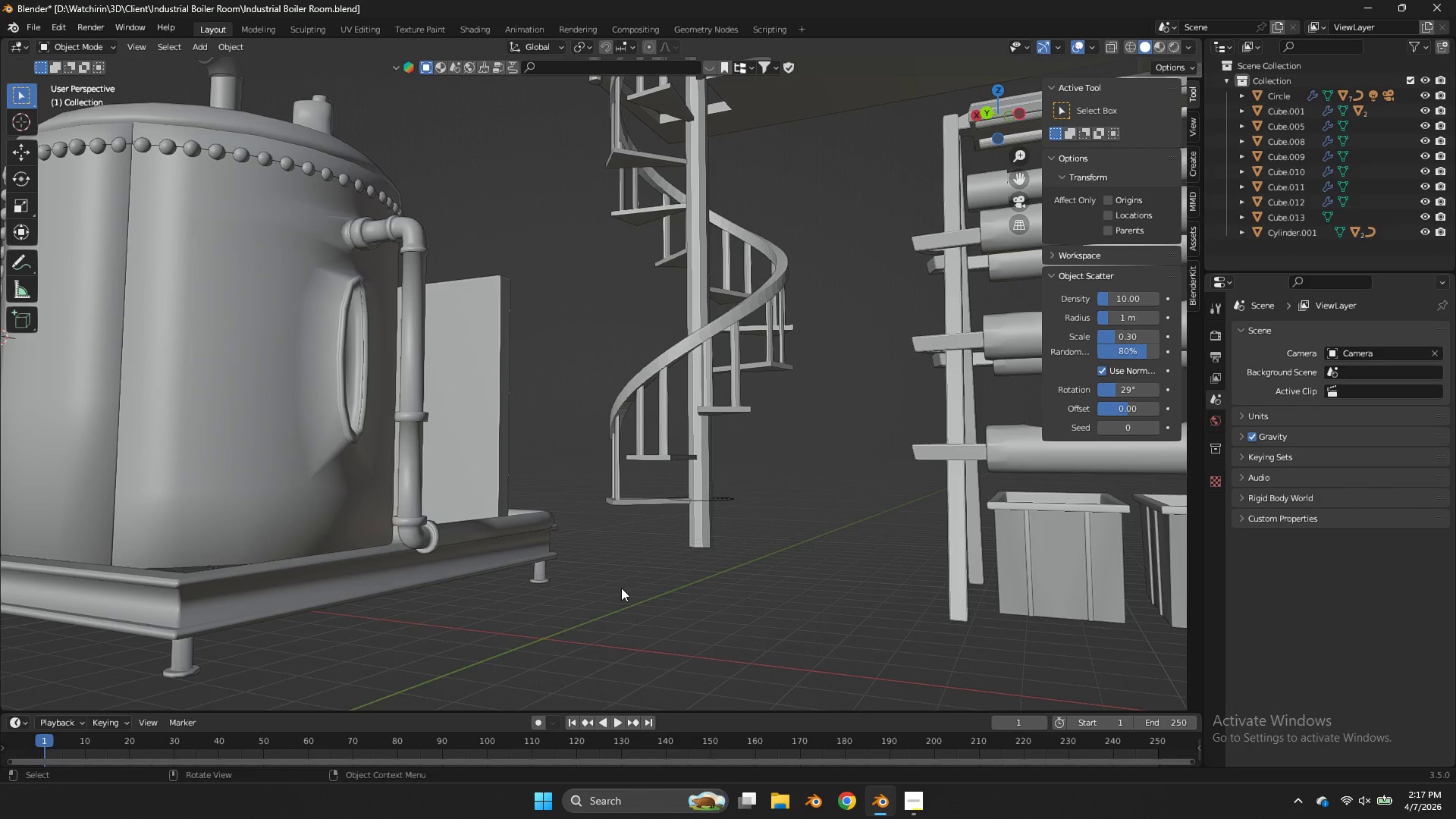 
key(Shift+ShiftLeft)
 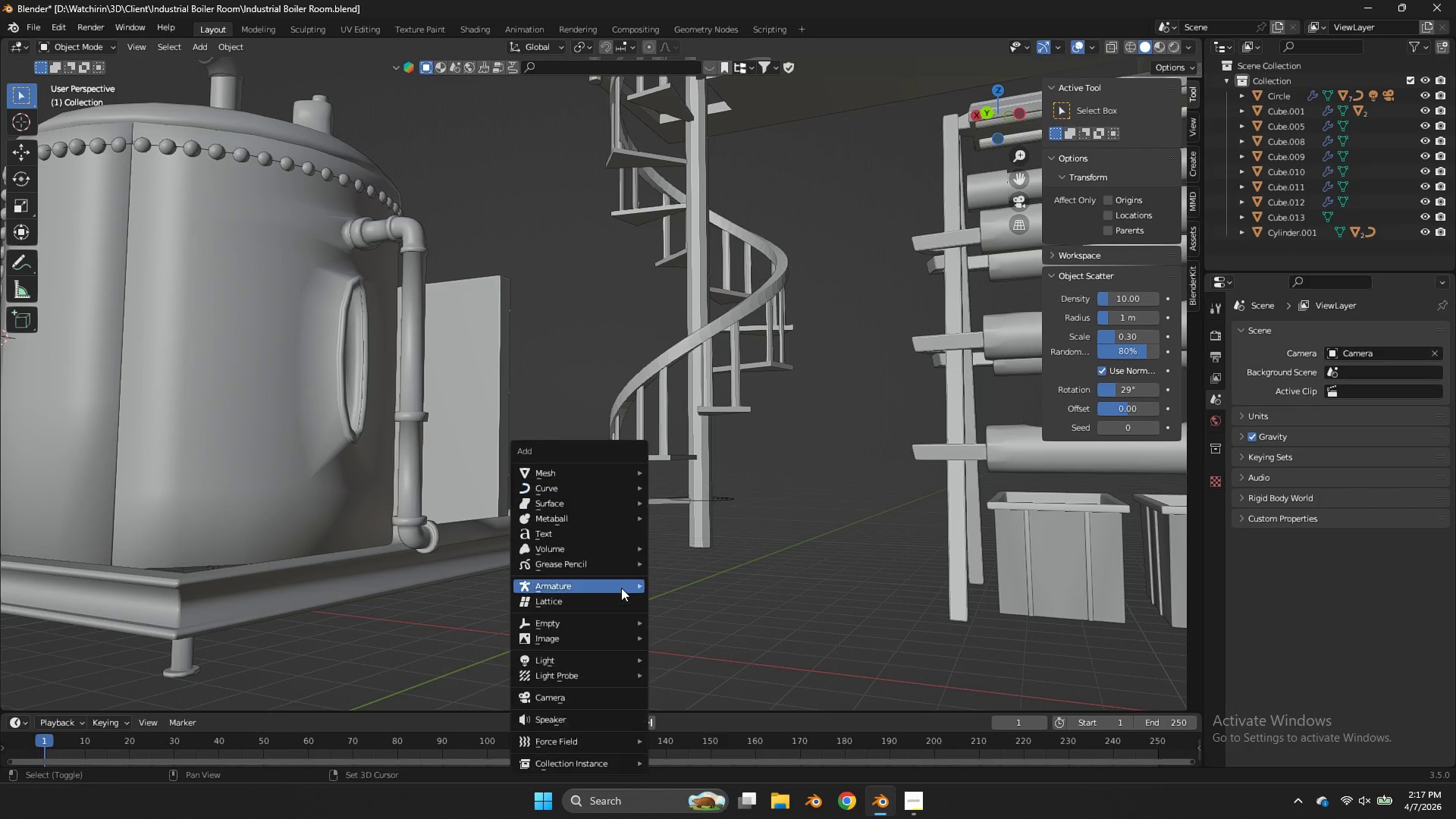 
key(Shift+A)
 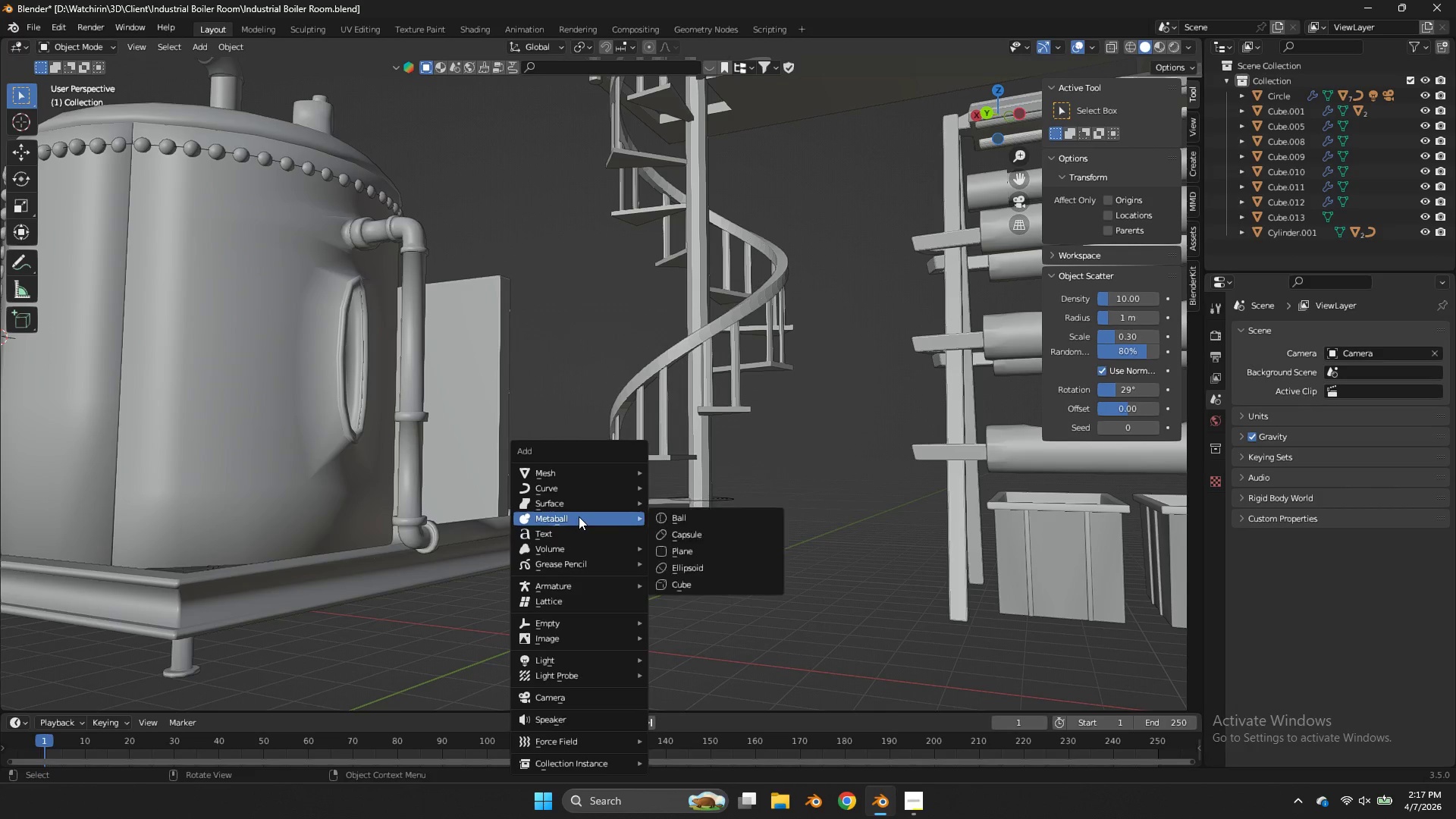 
left_click([575, 491])
 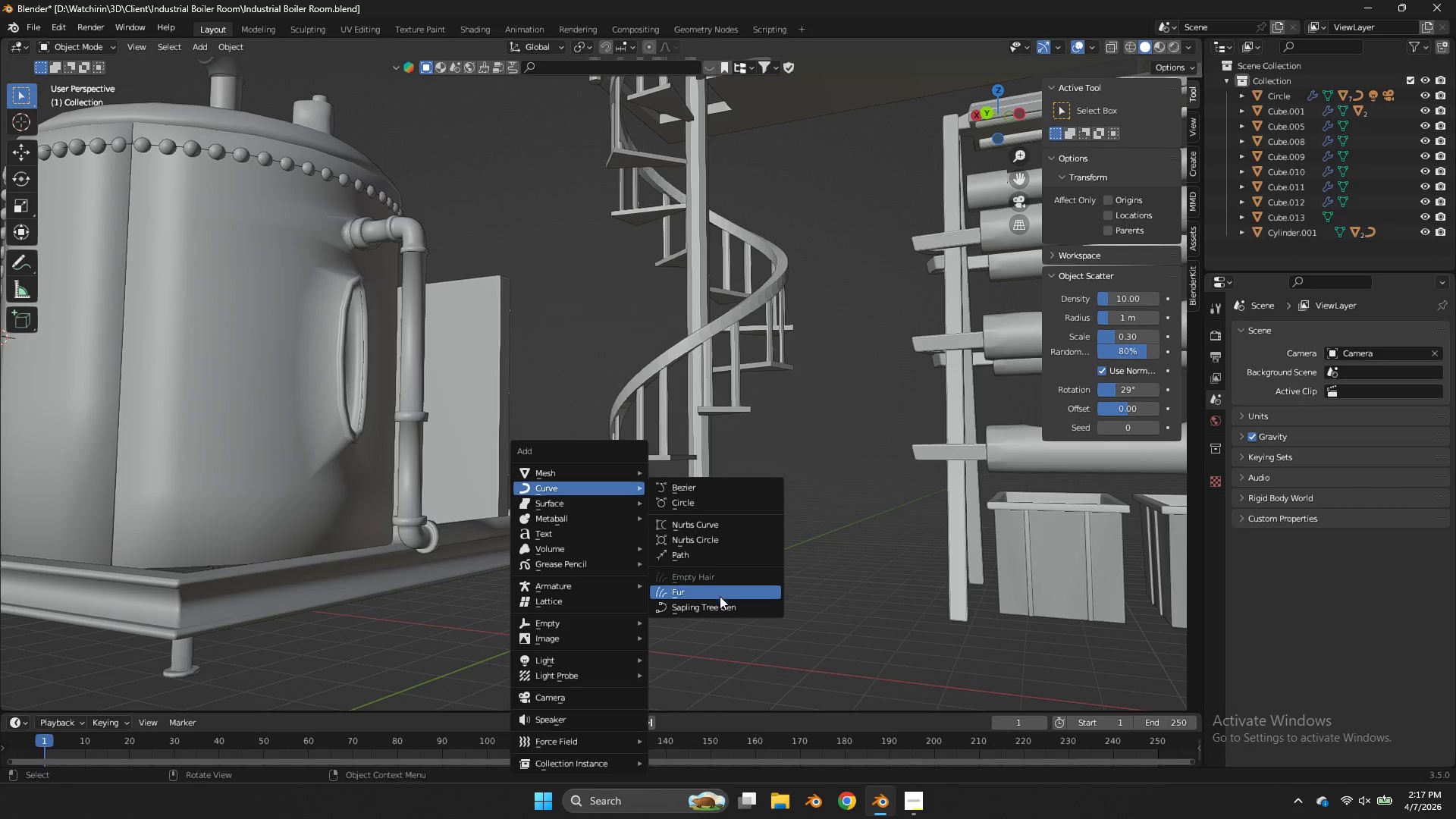 
left_click([720, 601])
 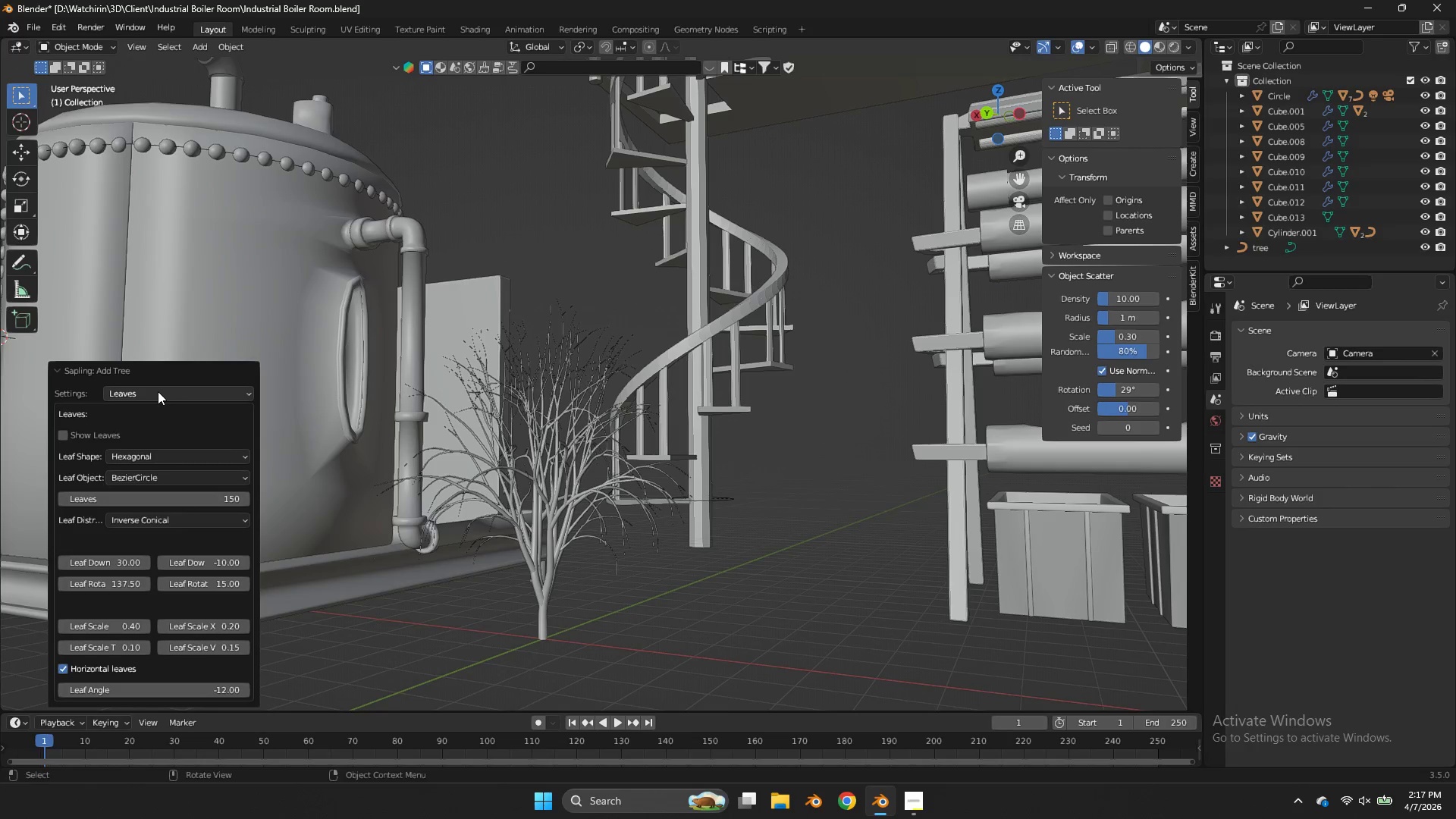 
left_click([87, 433])
 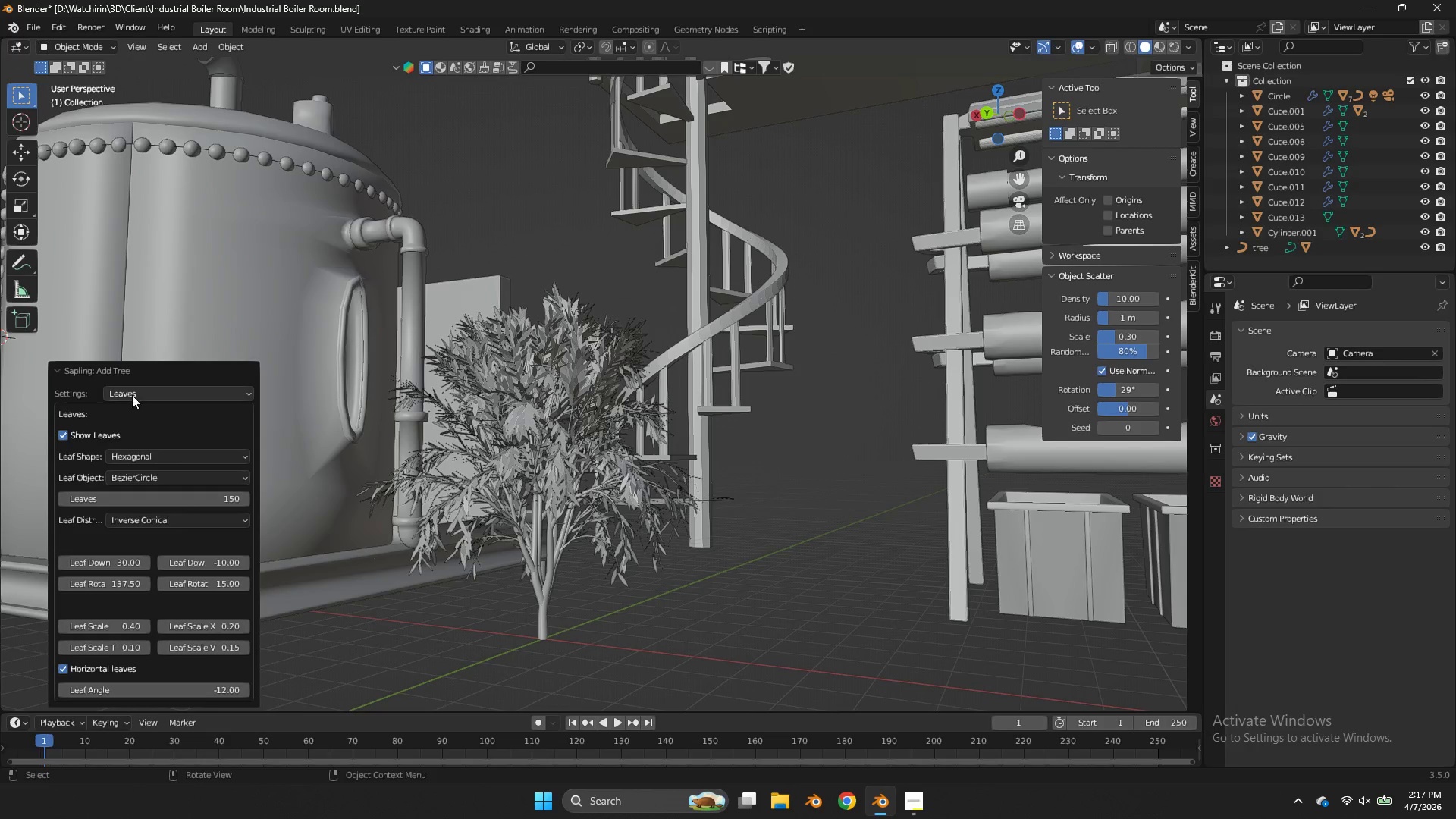 
left_click([136, 391])
 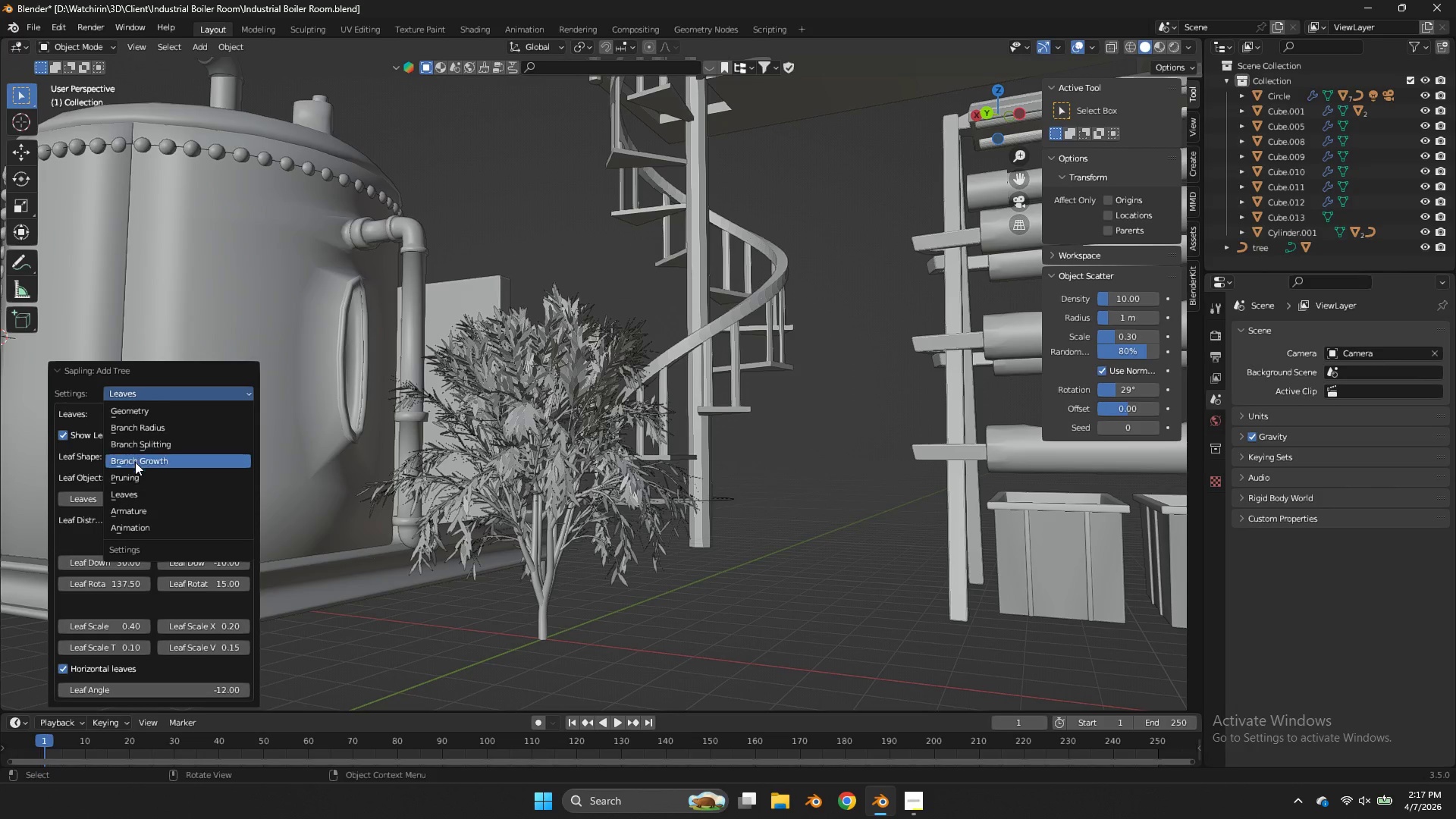 
left_click([135, 459])
 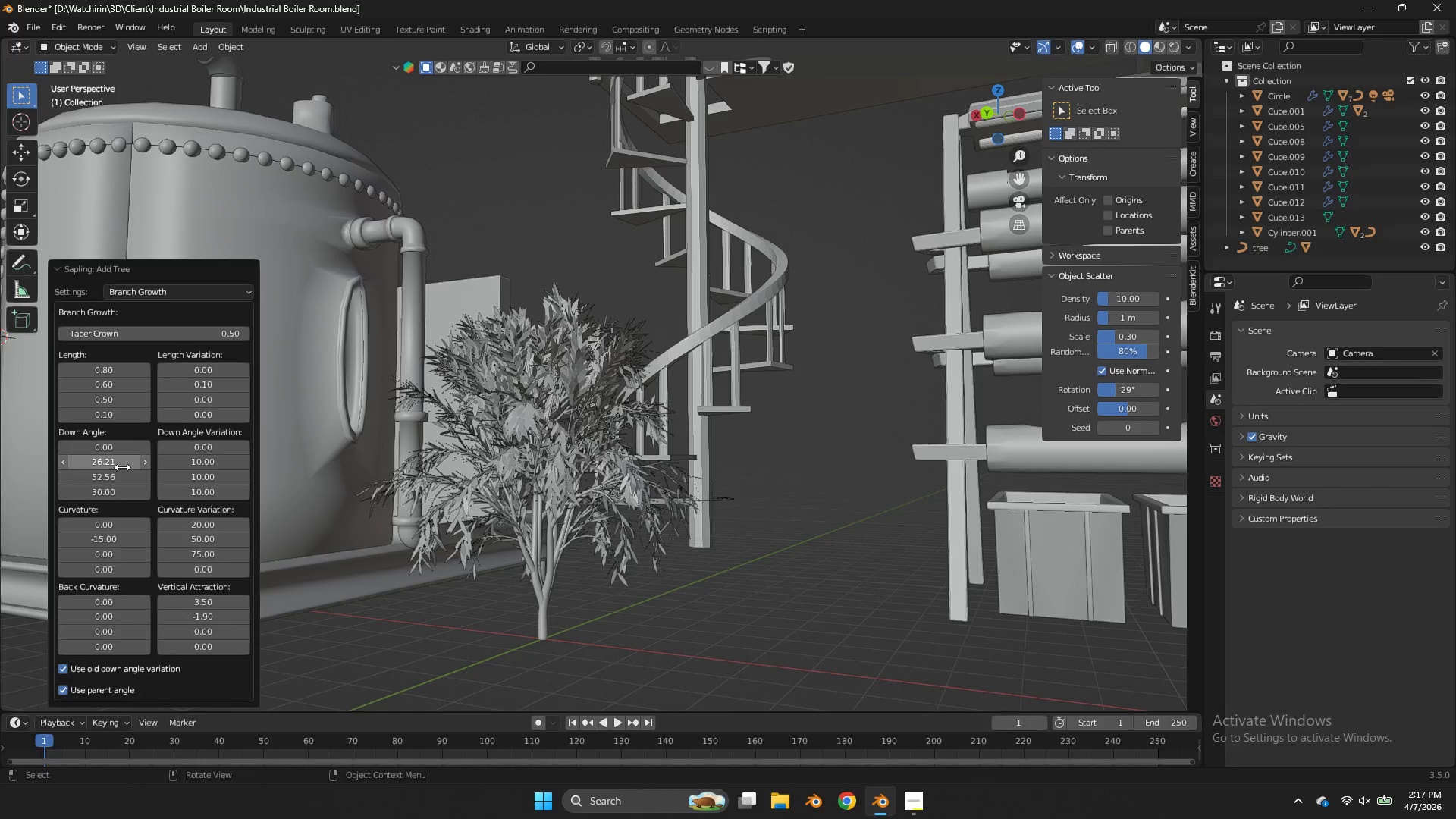 
left_click_drag(start_coordinate=[120, 464], to_coordinate=[751, 454])
 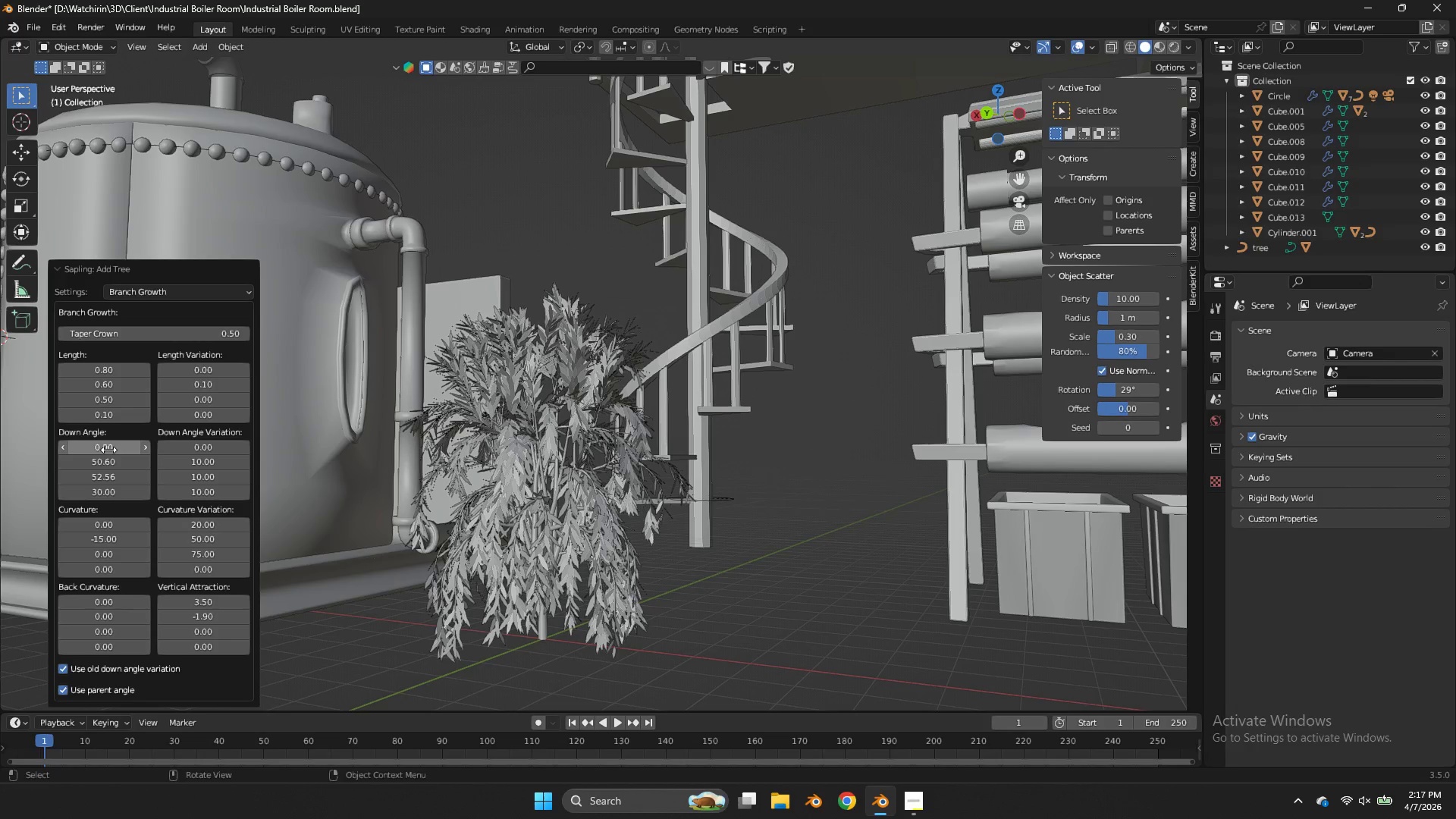 
left_click_drag(start_coordinate=[108, 450], to_coordinate=[560, 447])
 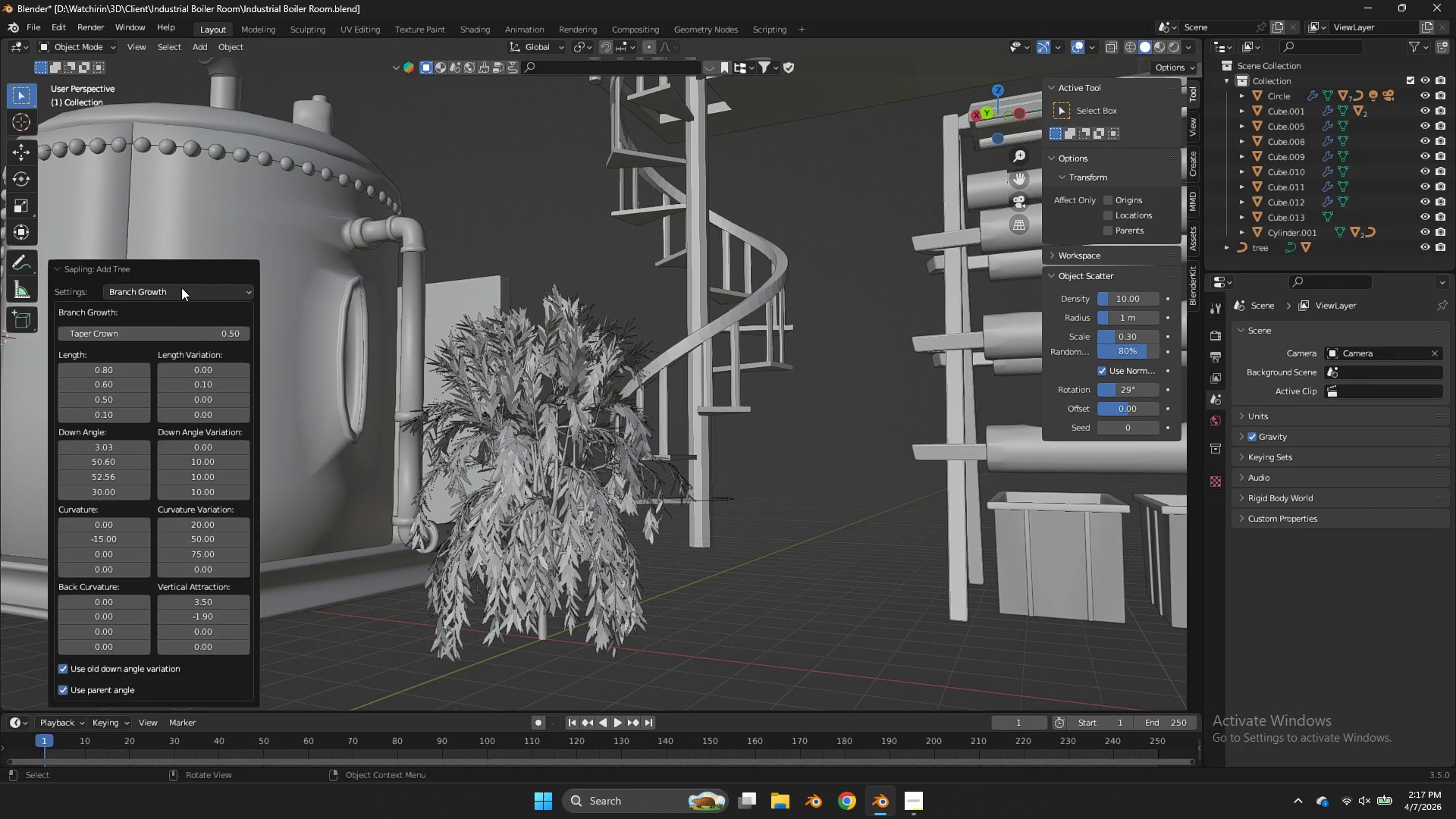 
left_click_drag(start_coordinate=[187, 328], to_coordinate=[588, 330])
 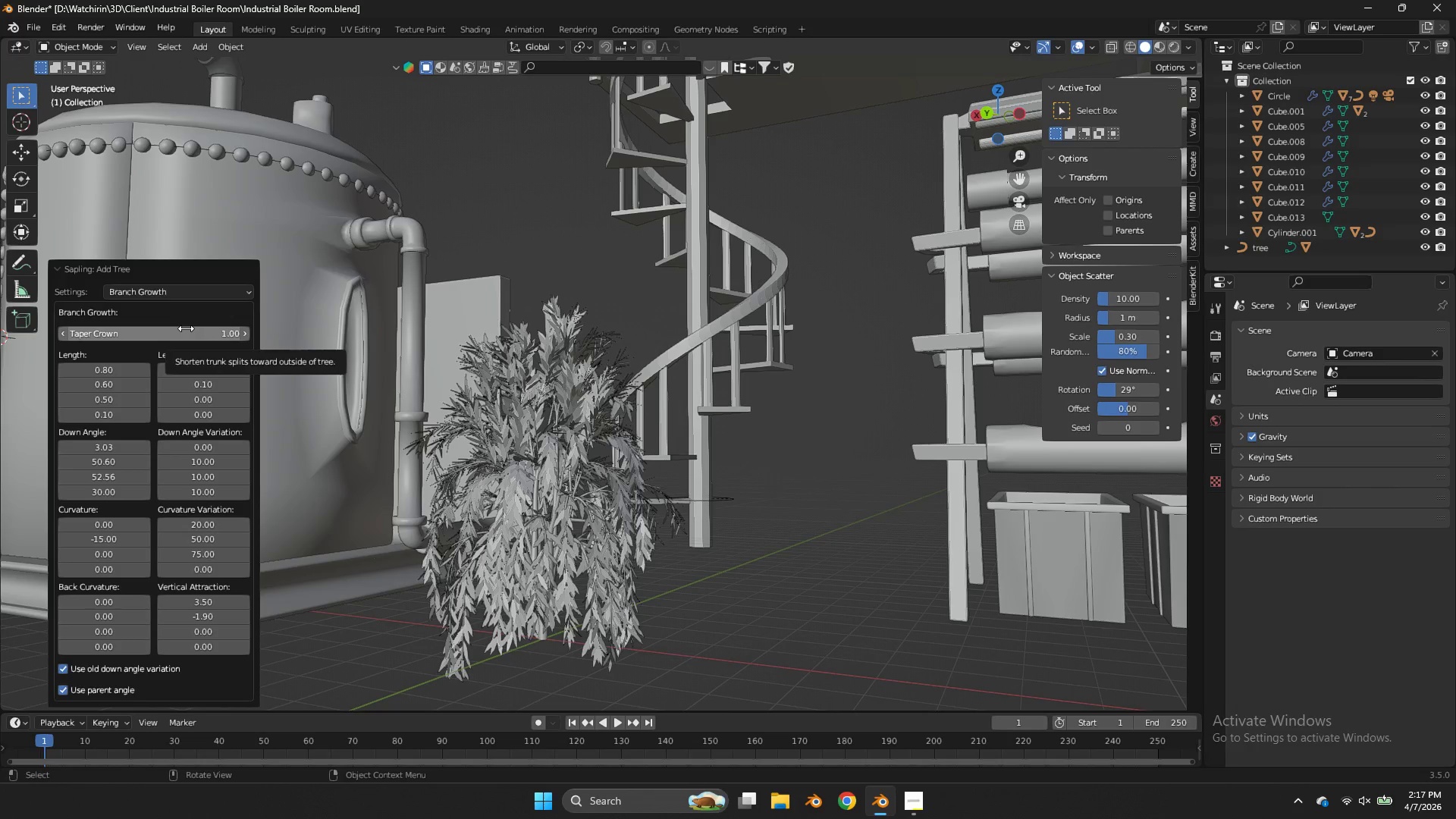 
left_click_drag(start_coordinate=[185, 330], to_coordinate=[896, 333])
 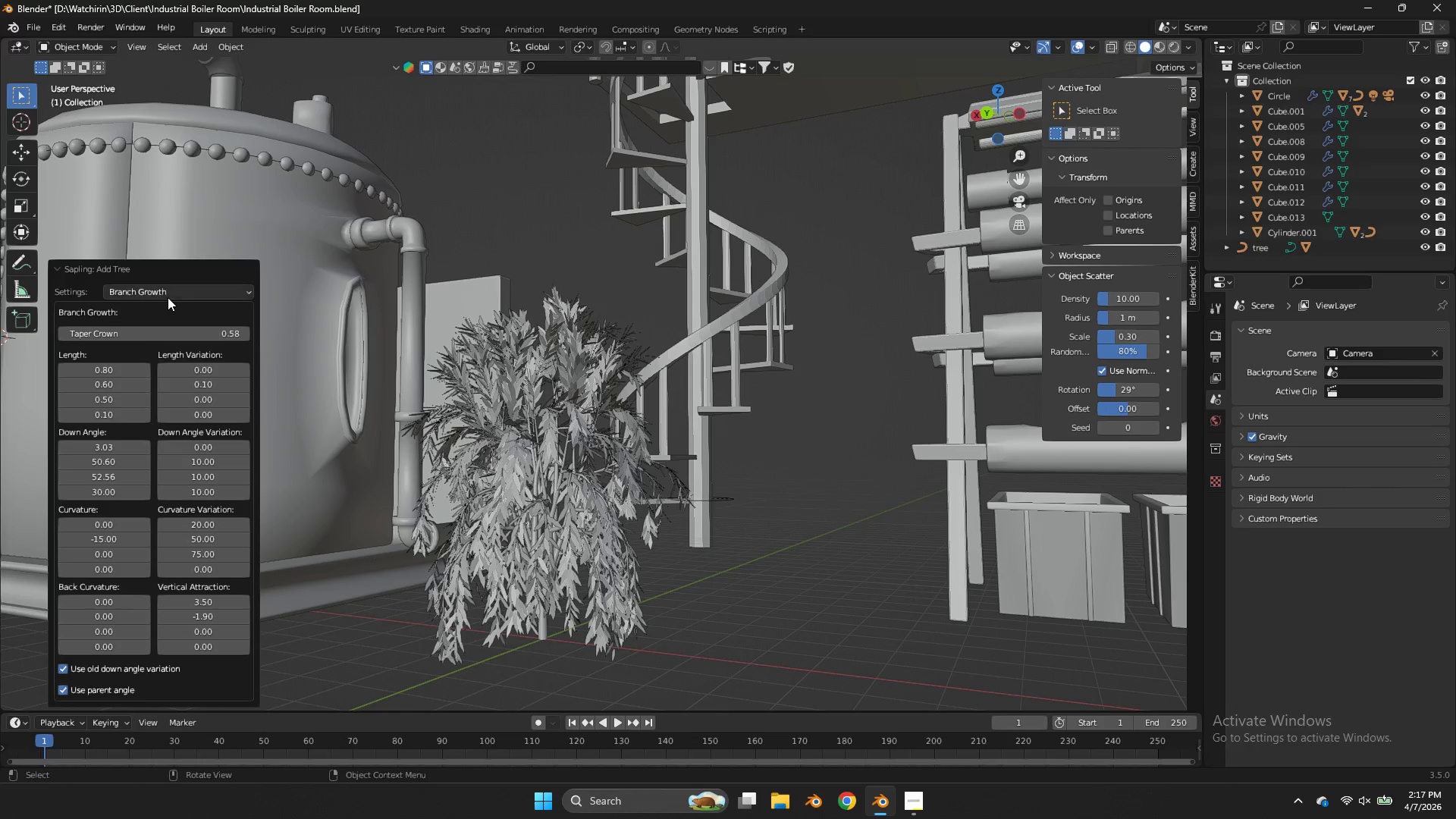 
left_click([168, 297])
 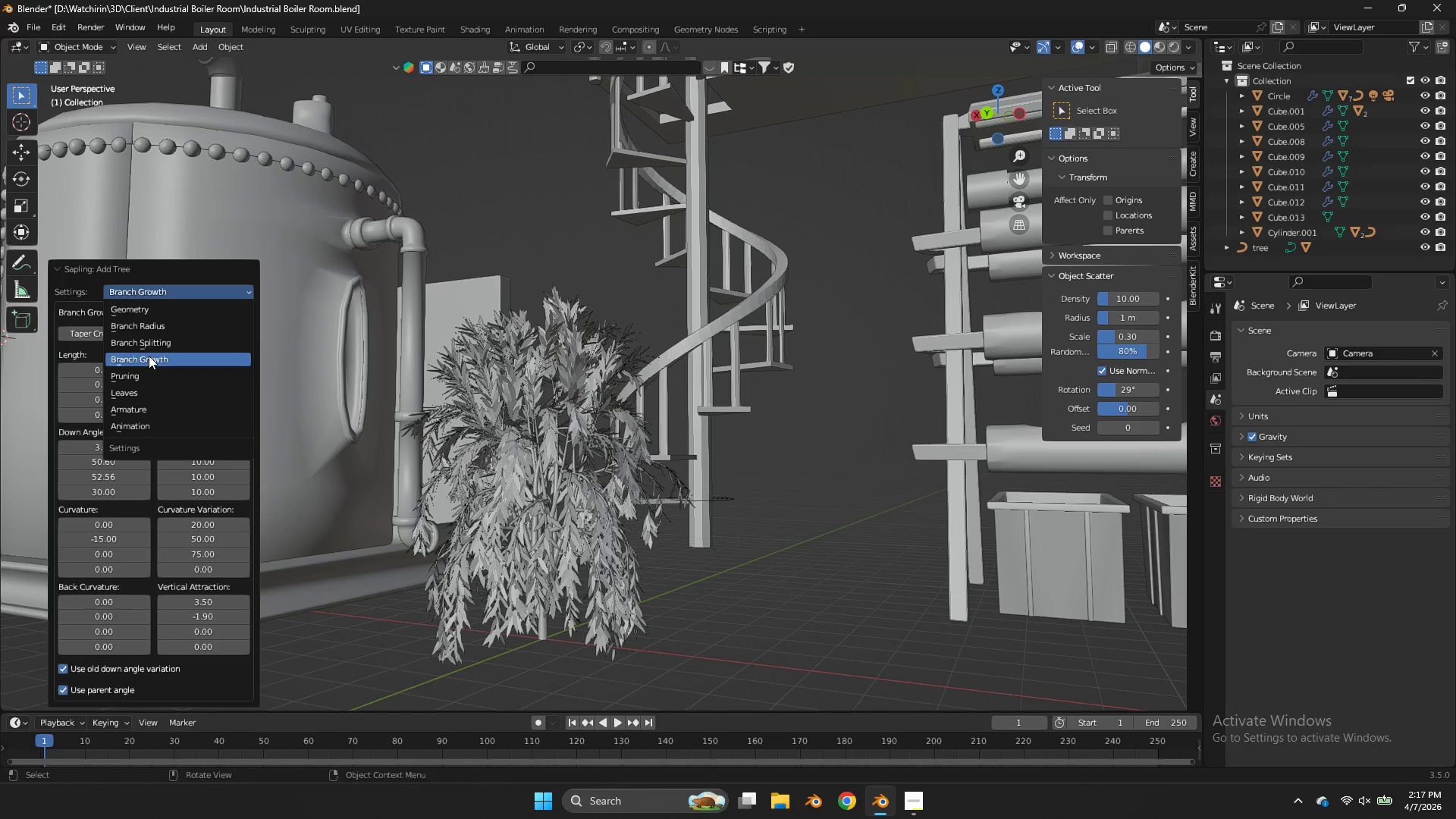 
left_click([149, 346])
 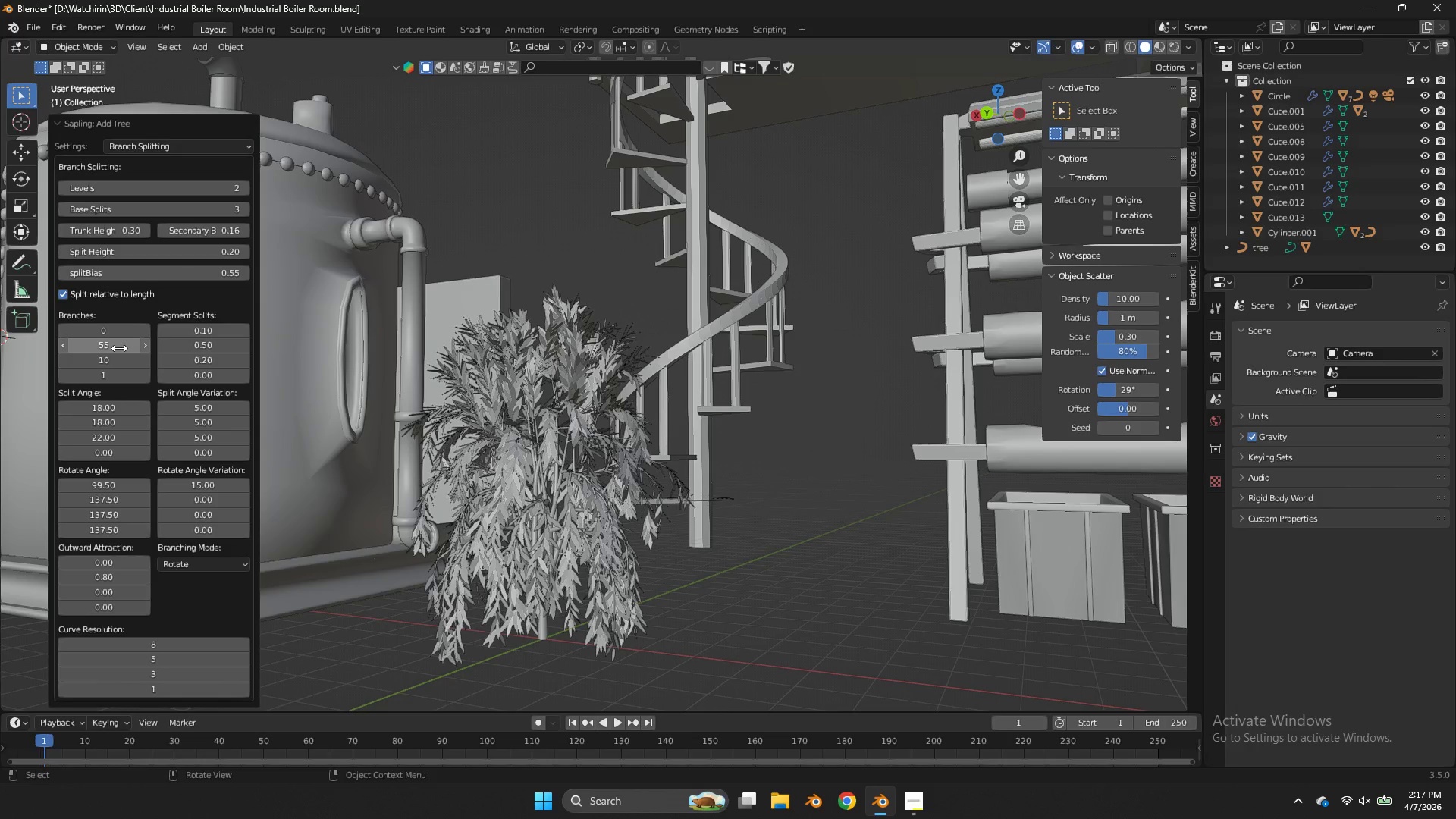 
left_click_drag(start_coordinate=[108, 407], to_coordinate=[587, 403])
 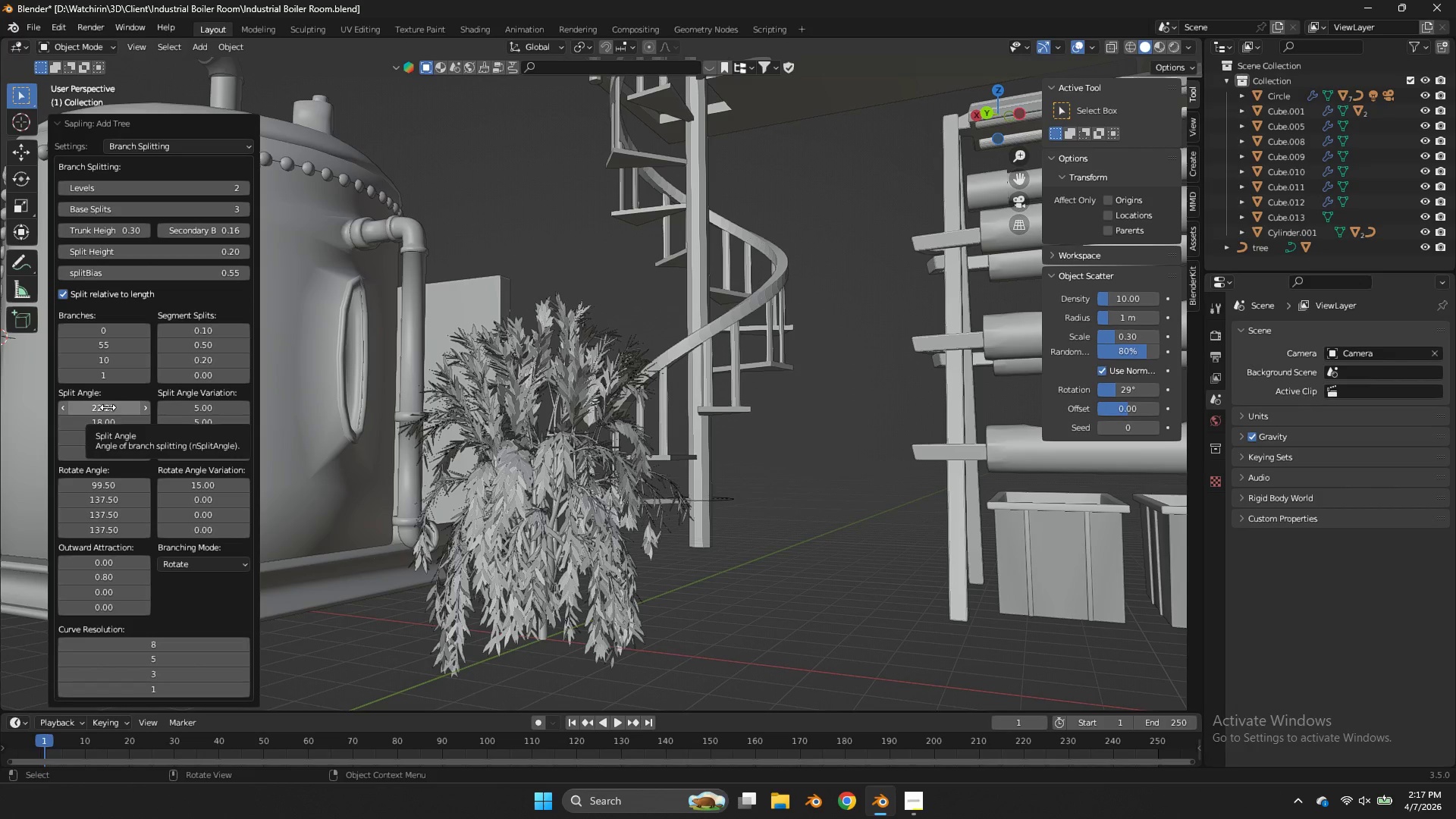 
left_click_drag(start_coordinate=[105, 408], to_coordinate=[631, 410])
 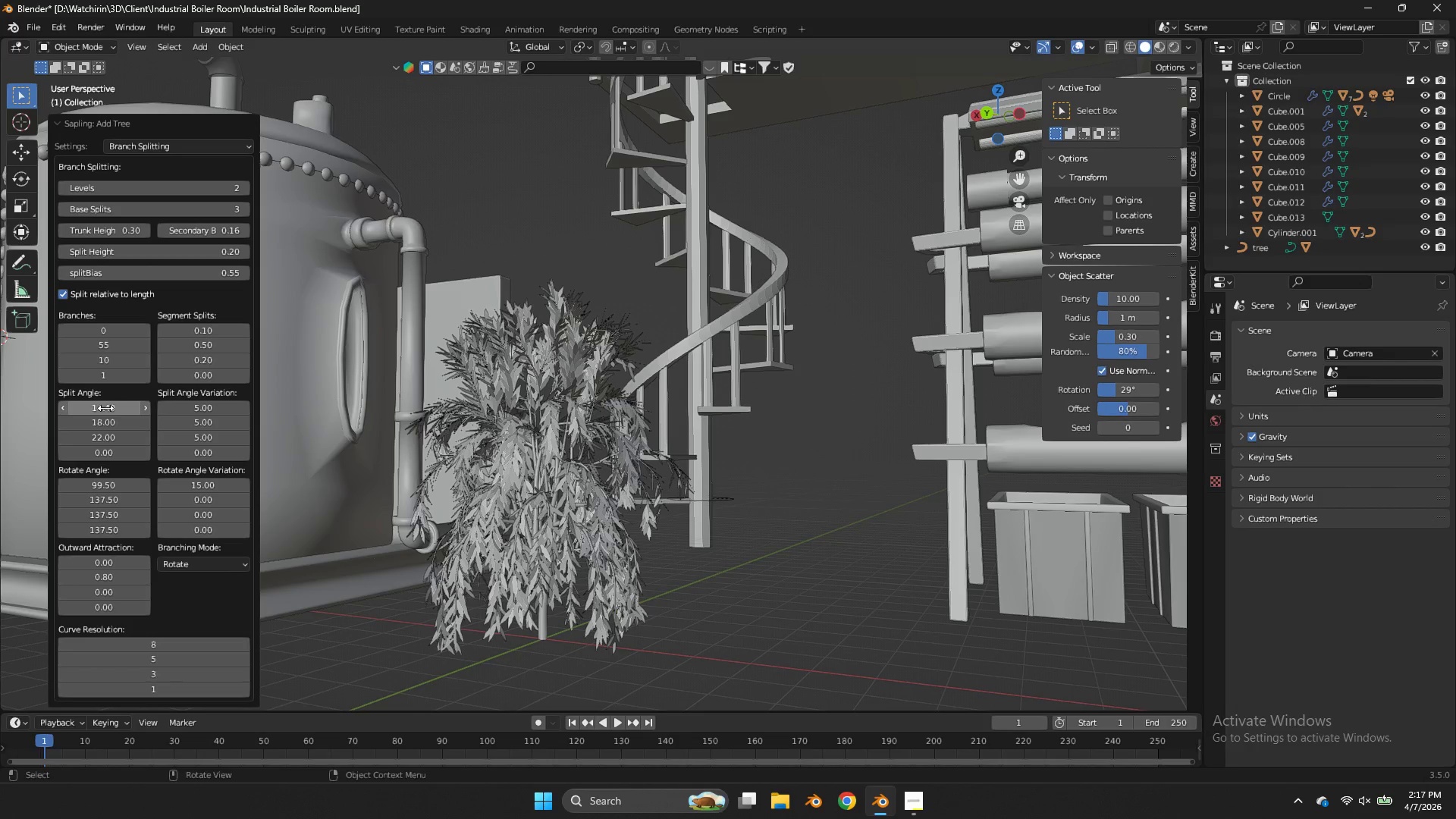 
left_click([105, 408])
 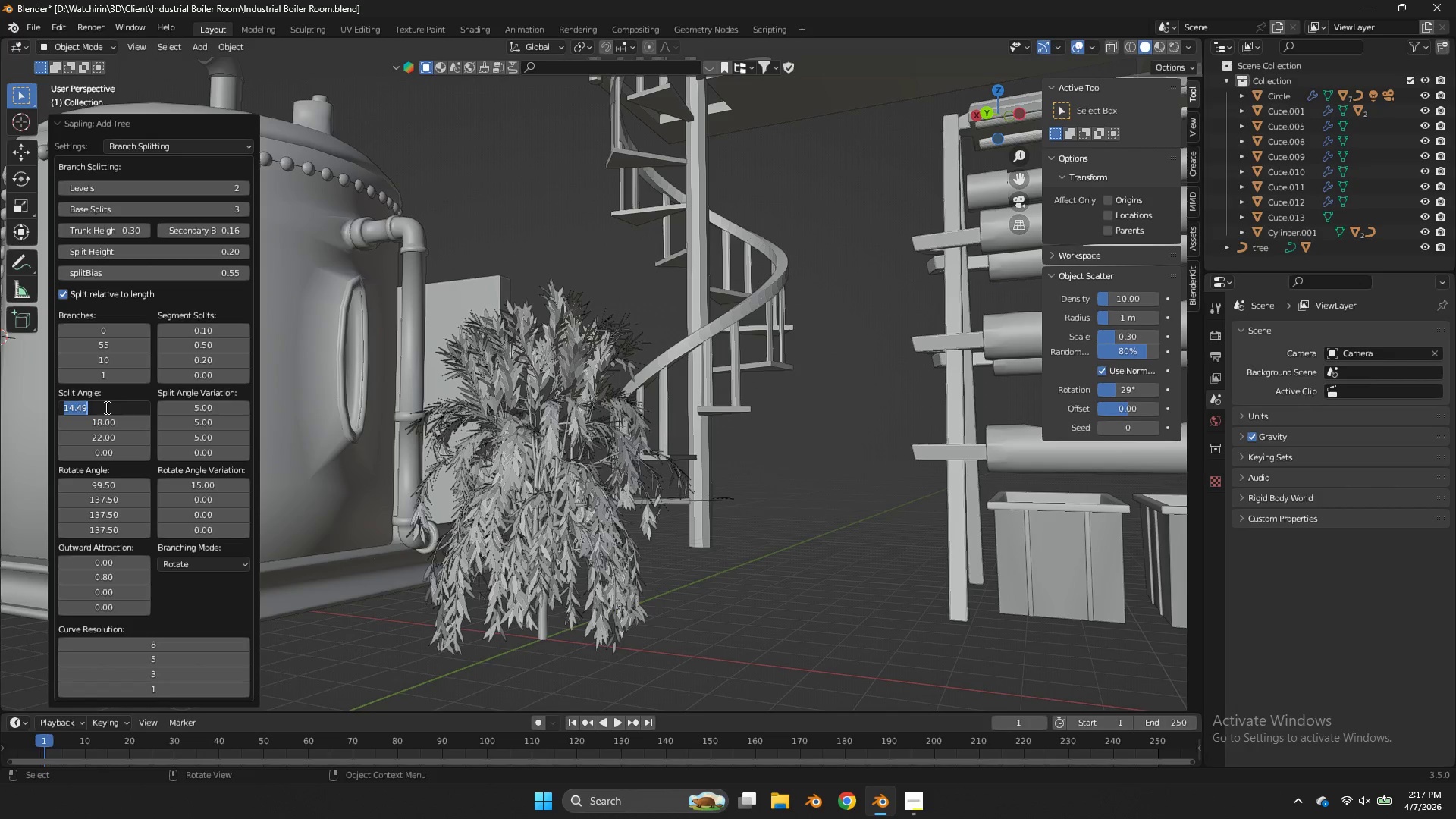 
key(0)
 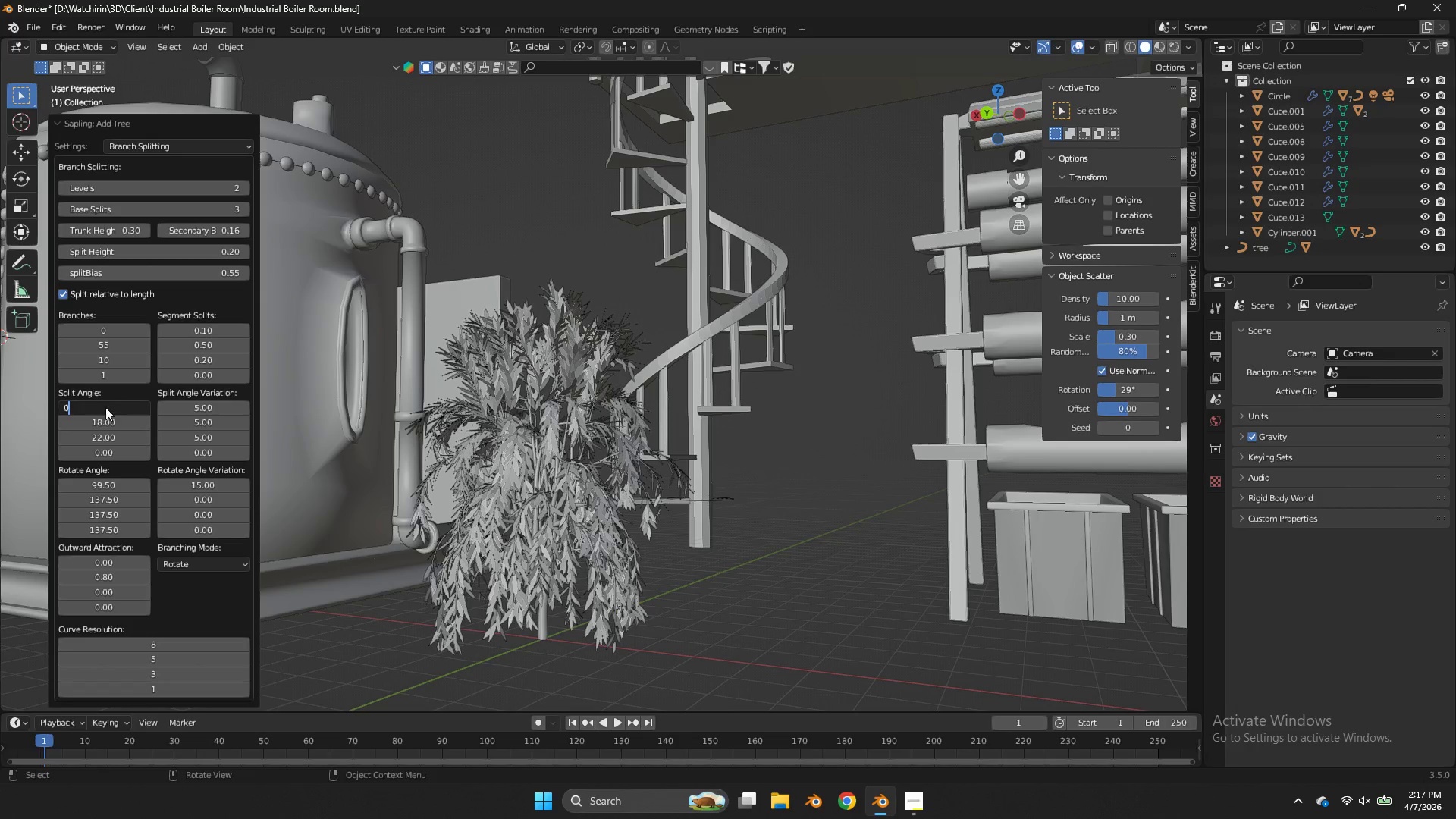 
key(Enter)
 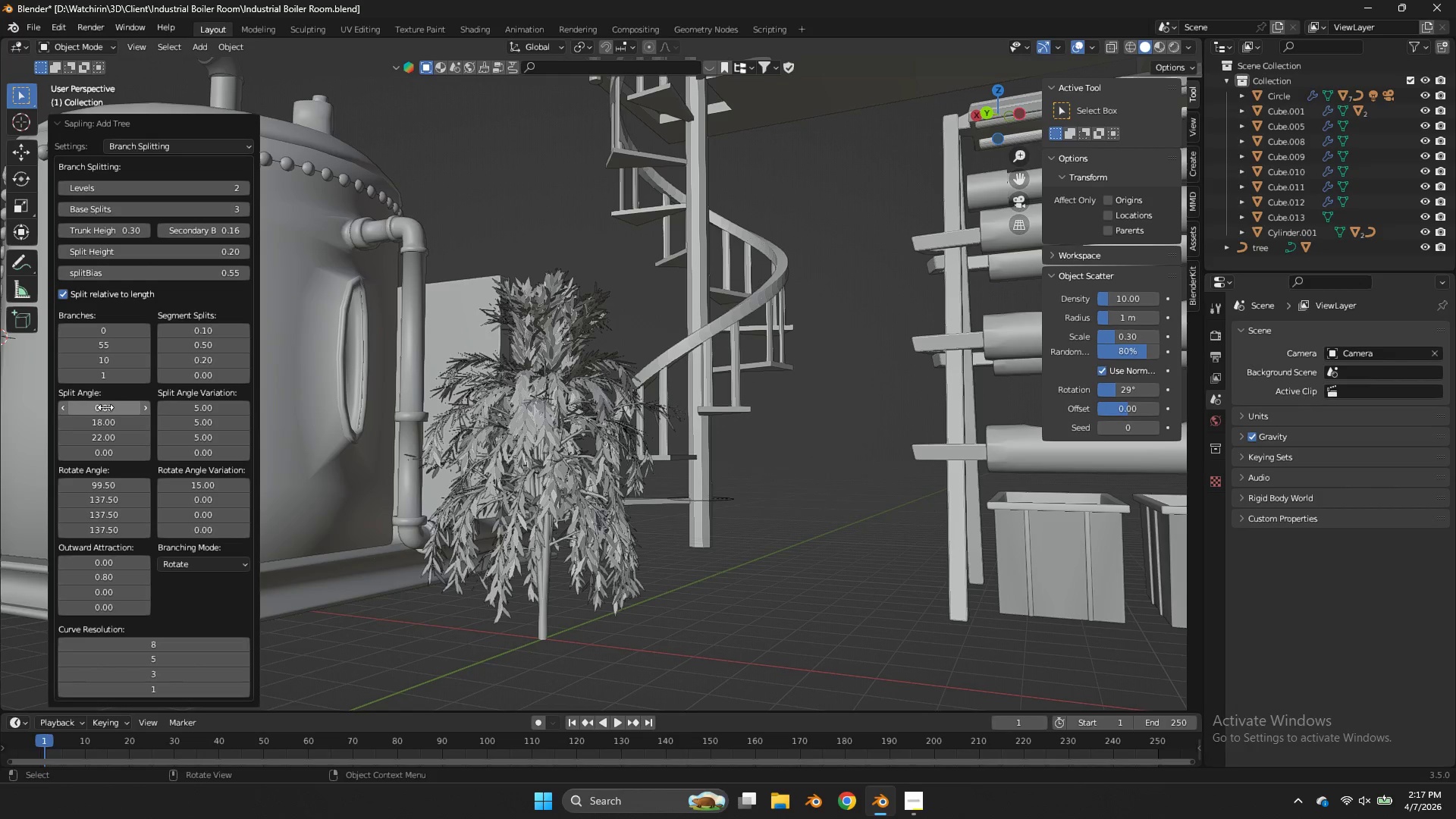 
left_click_drag(start_coordinate=[117, 408], to_coordinate=[588, 409])
 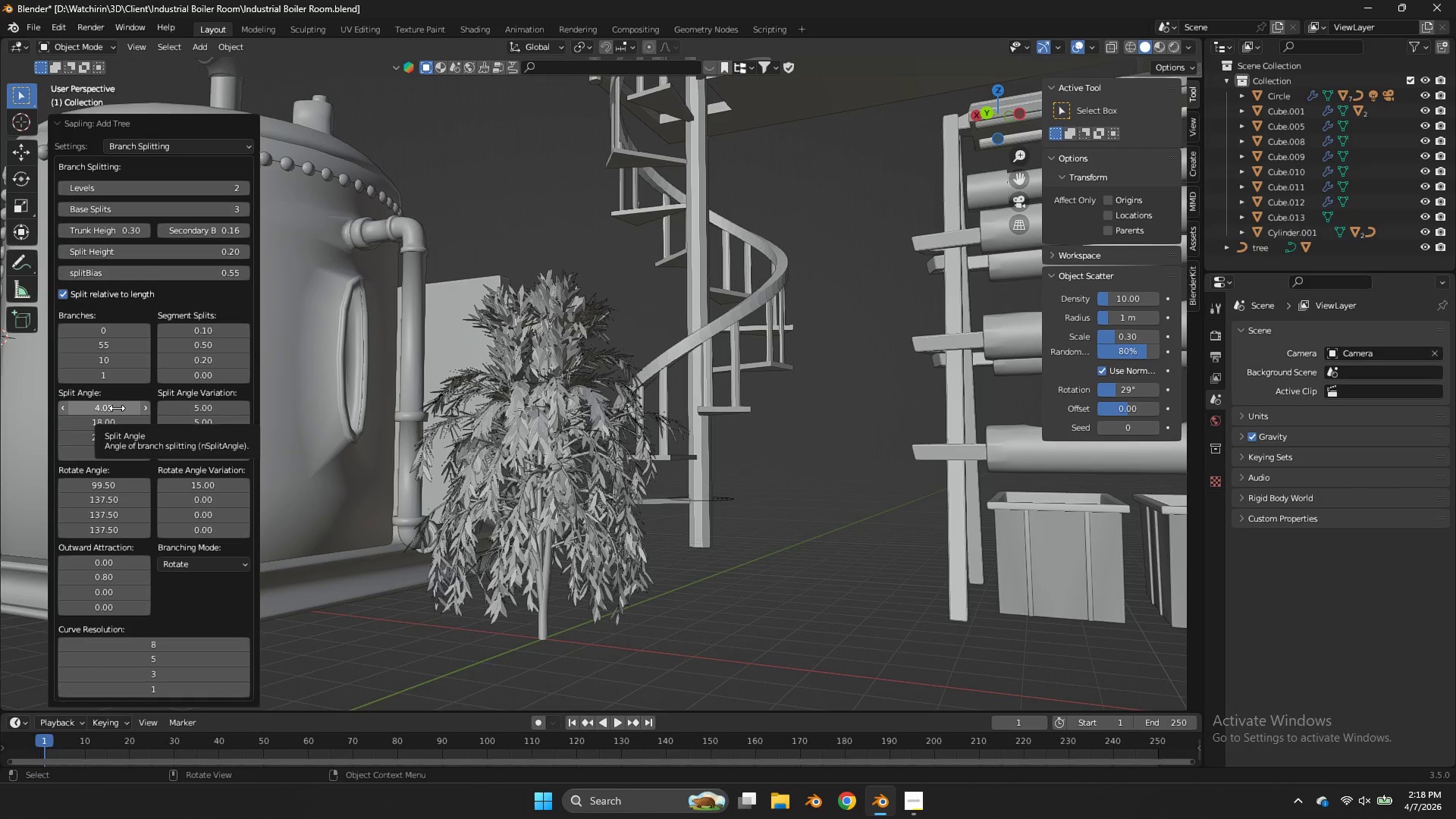 
wait(29.95)
 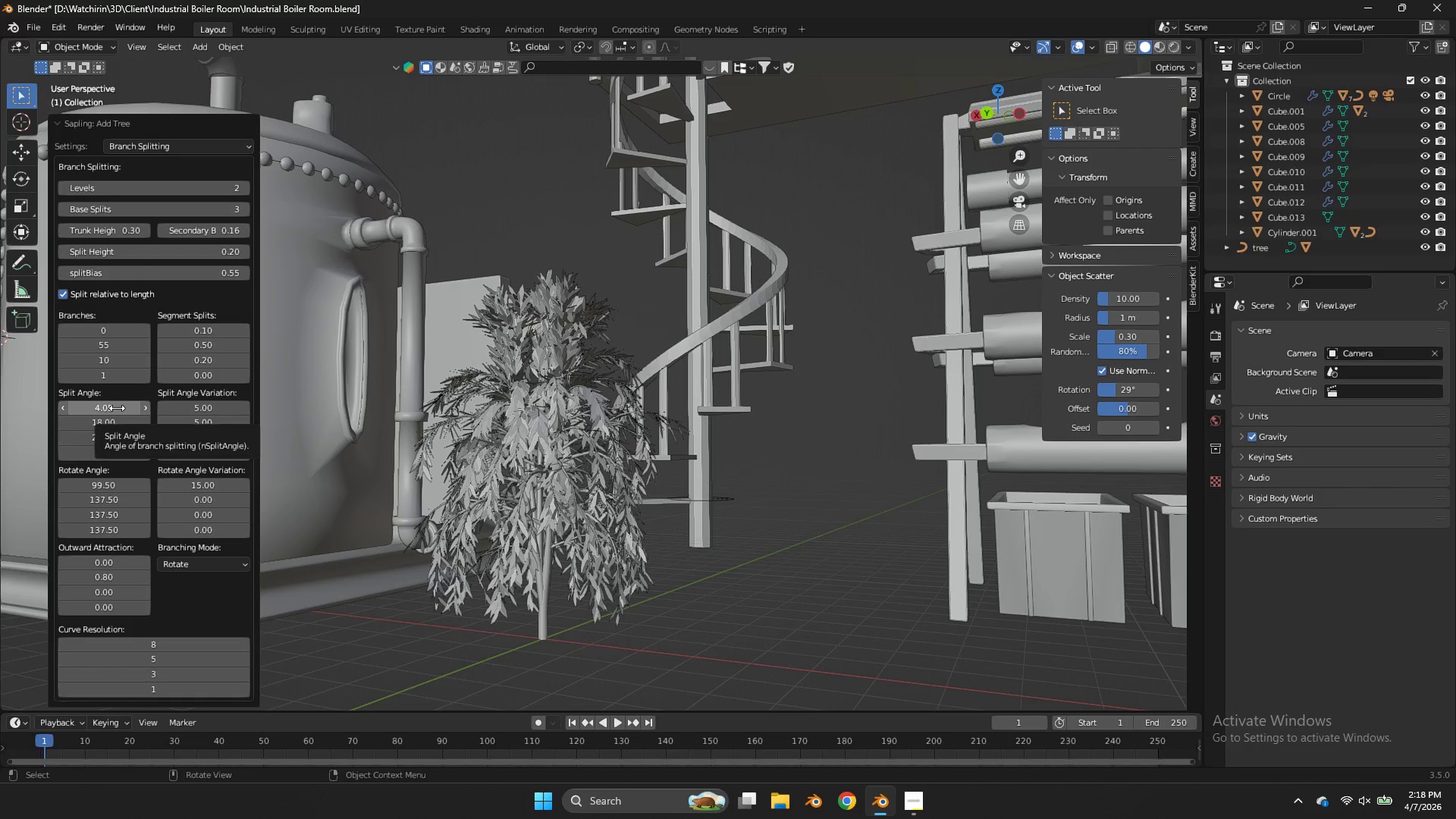 
key(Control+ControlLeft)
 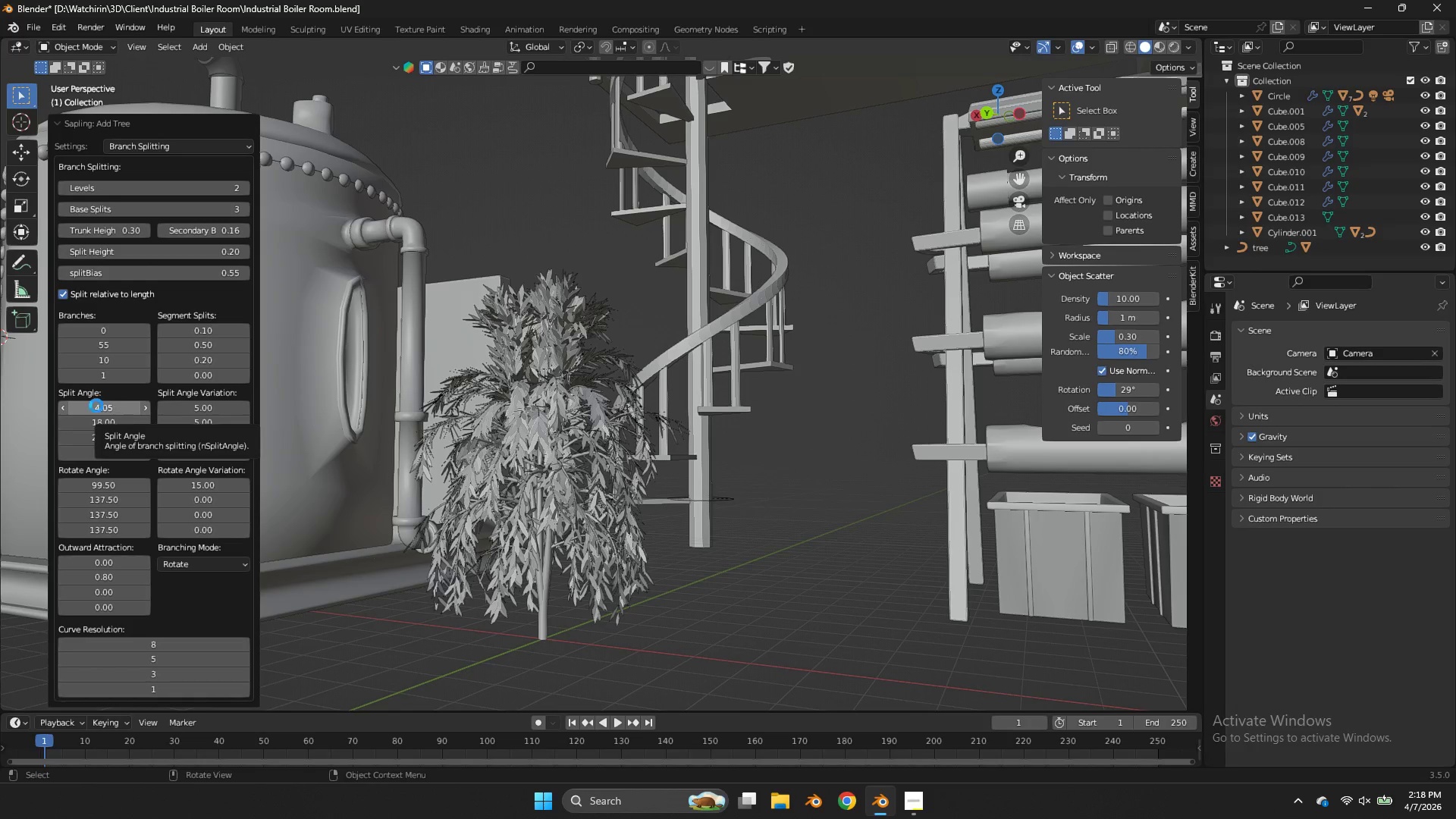 
key(Control+S)
 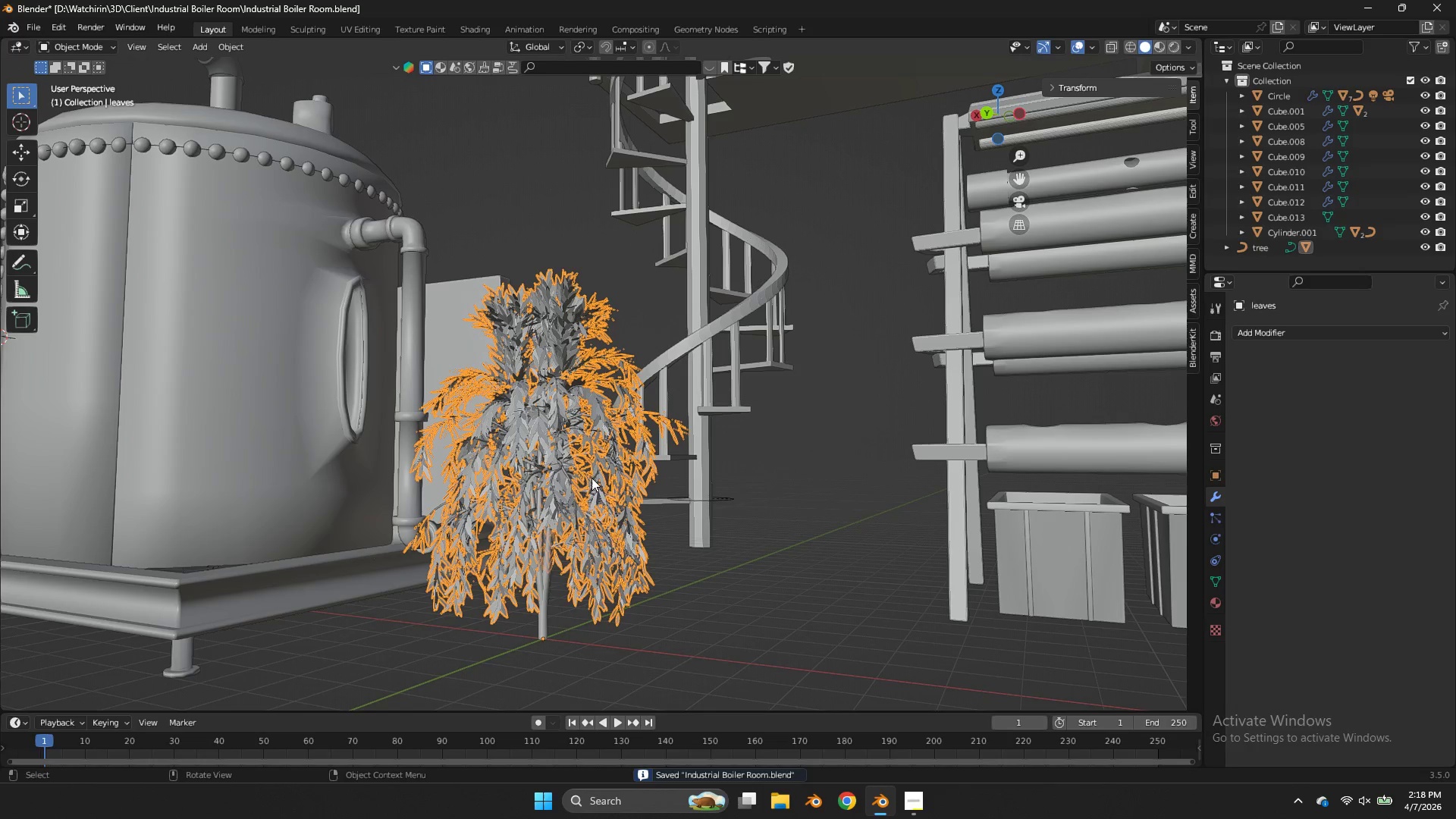 
double_click([548, 579])
 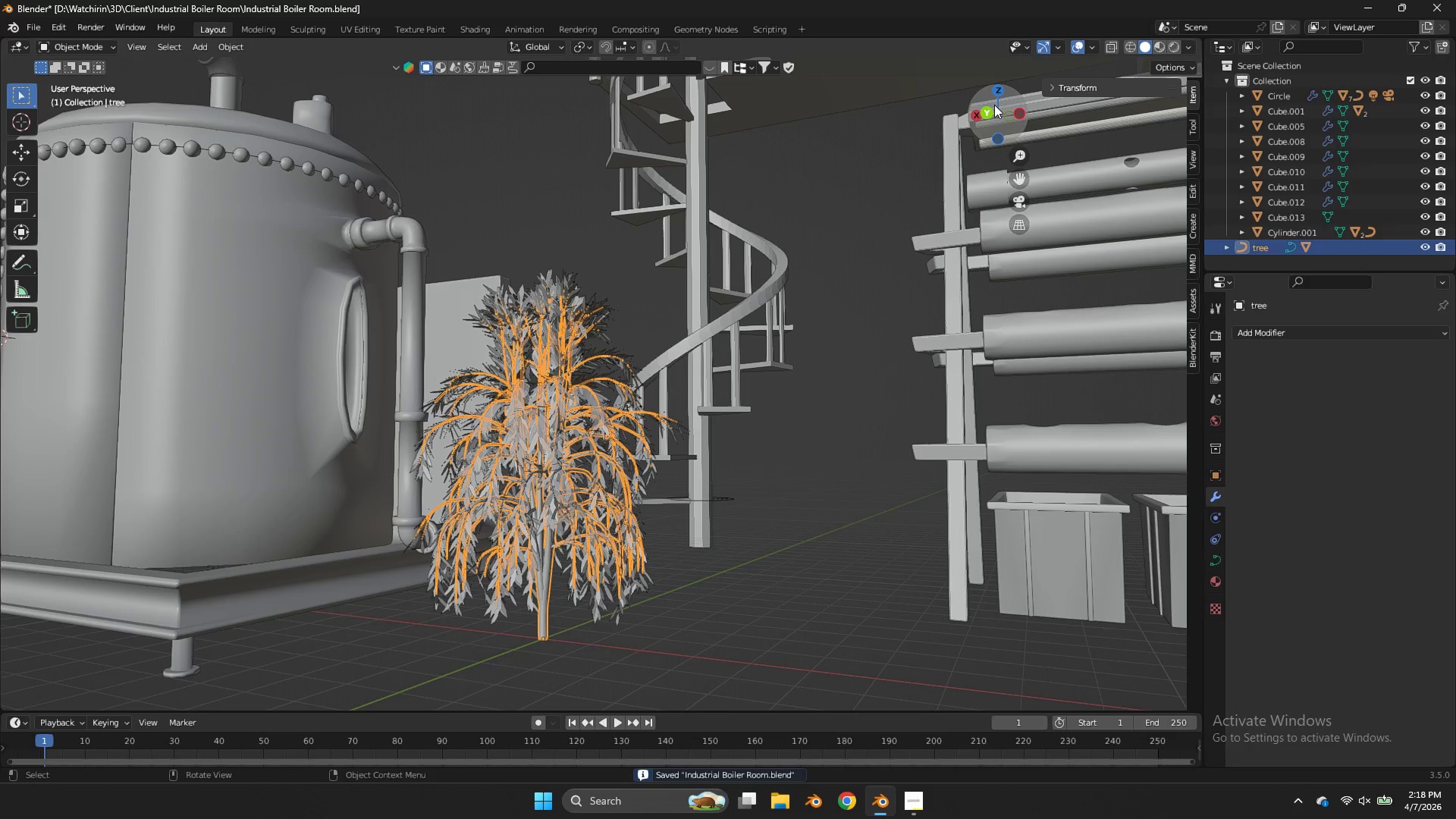 
key(G)
 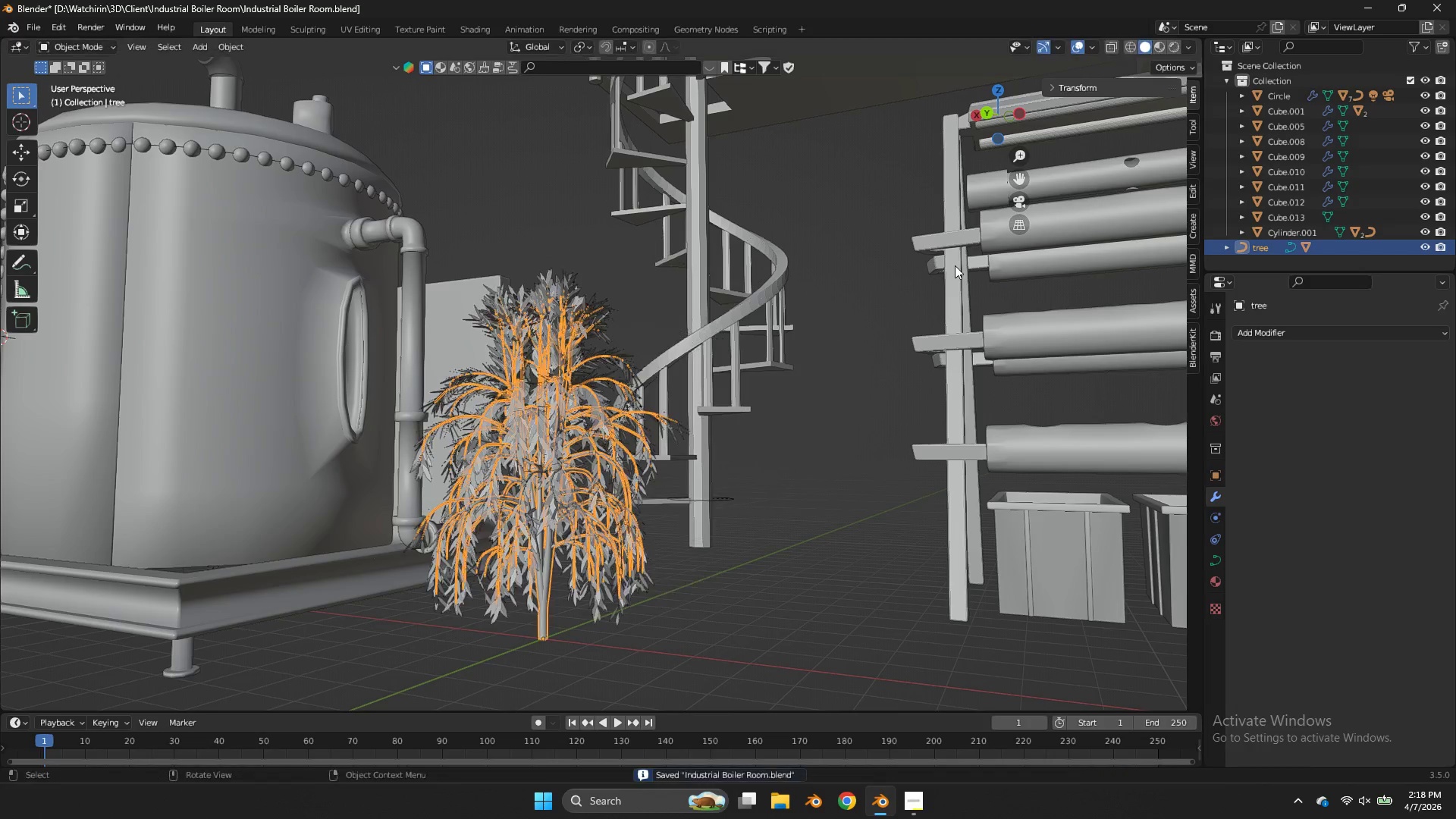 
right_click([955, 265])
 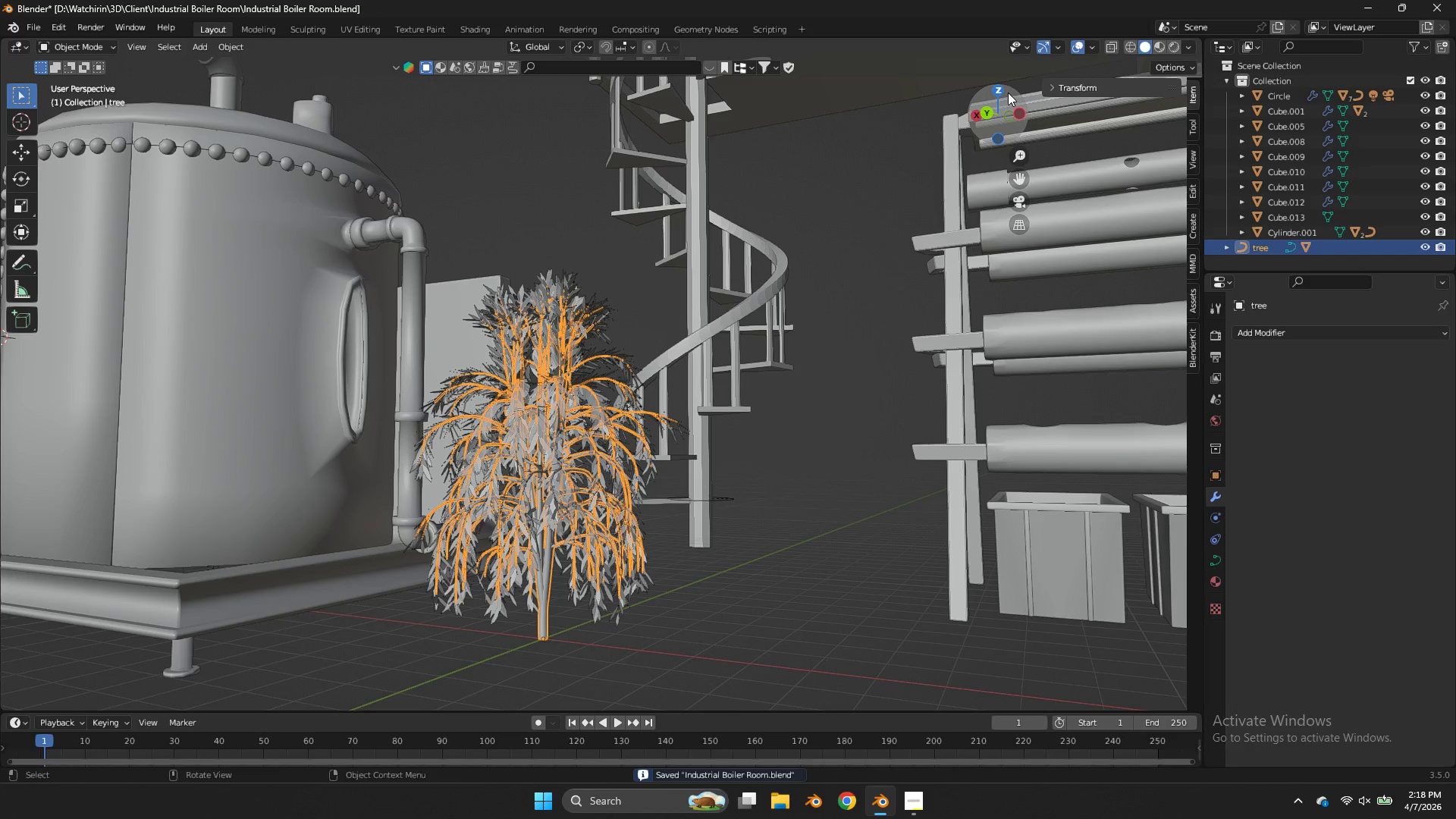 
left_click([1007, 93])
 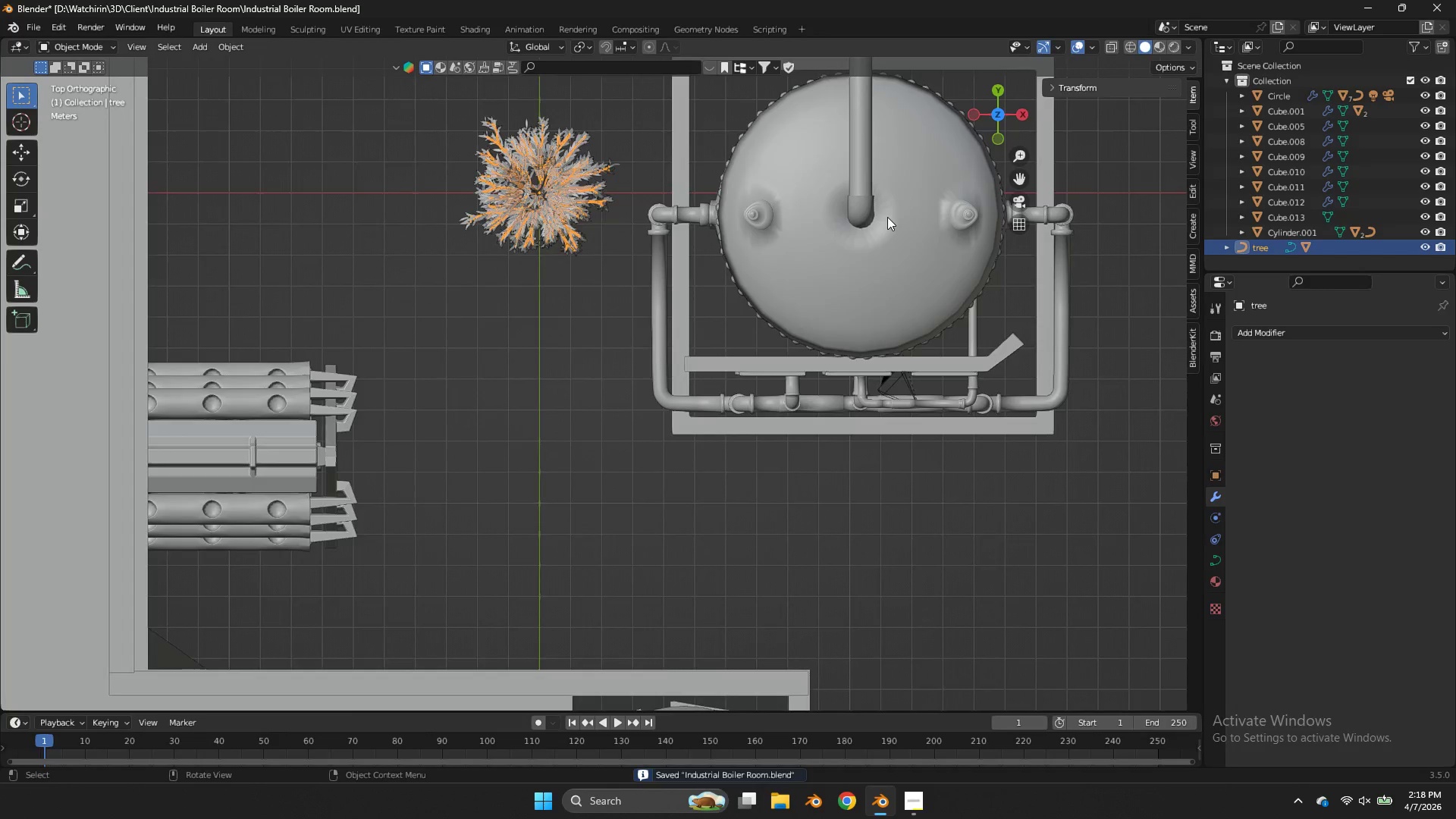 
scroll: coordinate [743, 294], scroll_direction: down, amount: 5.0
 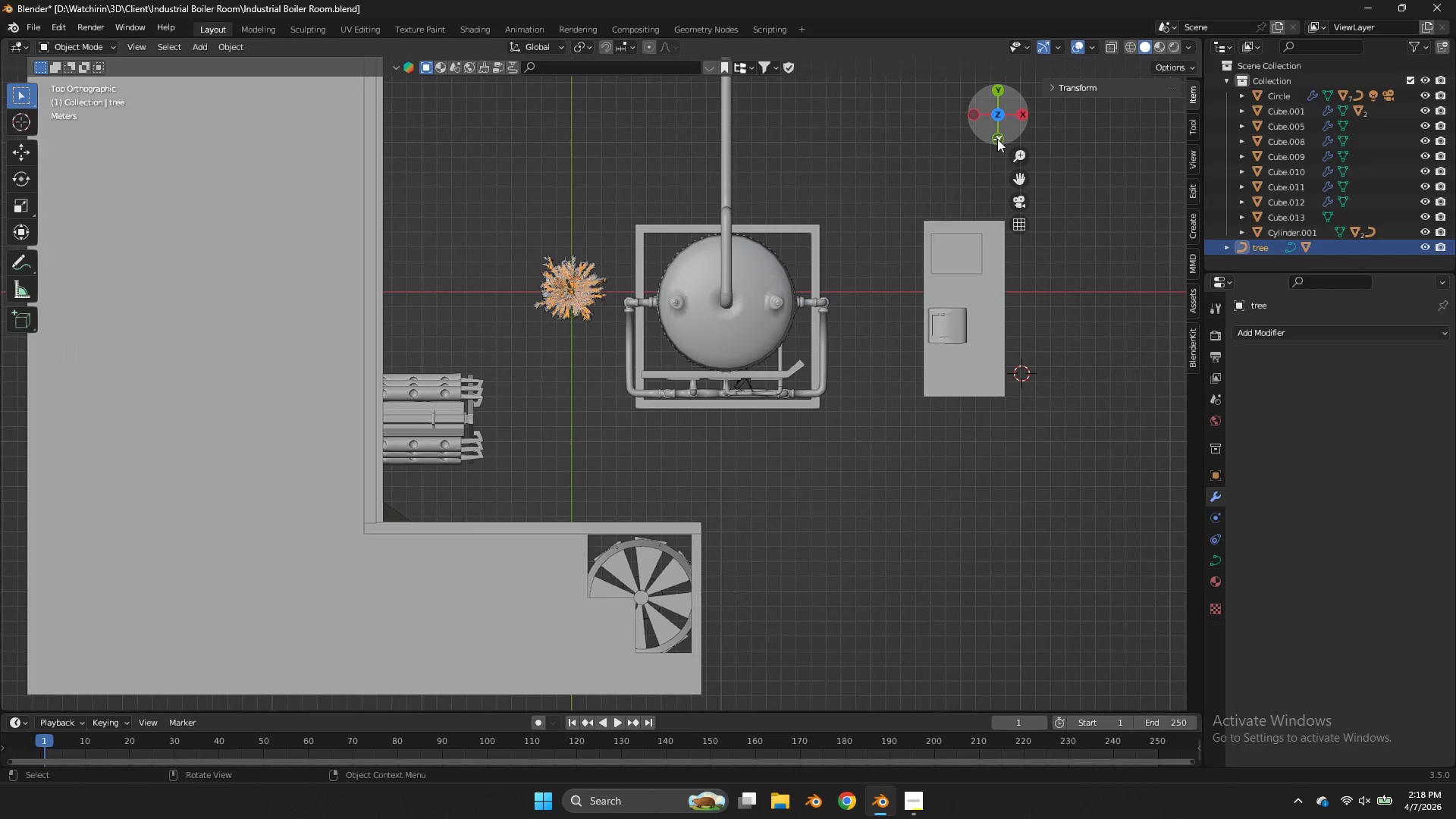 
left_click_drag(start_coordinate=[997, 133], to_coordinate=[891, 633])
 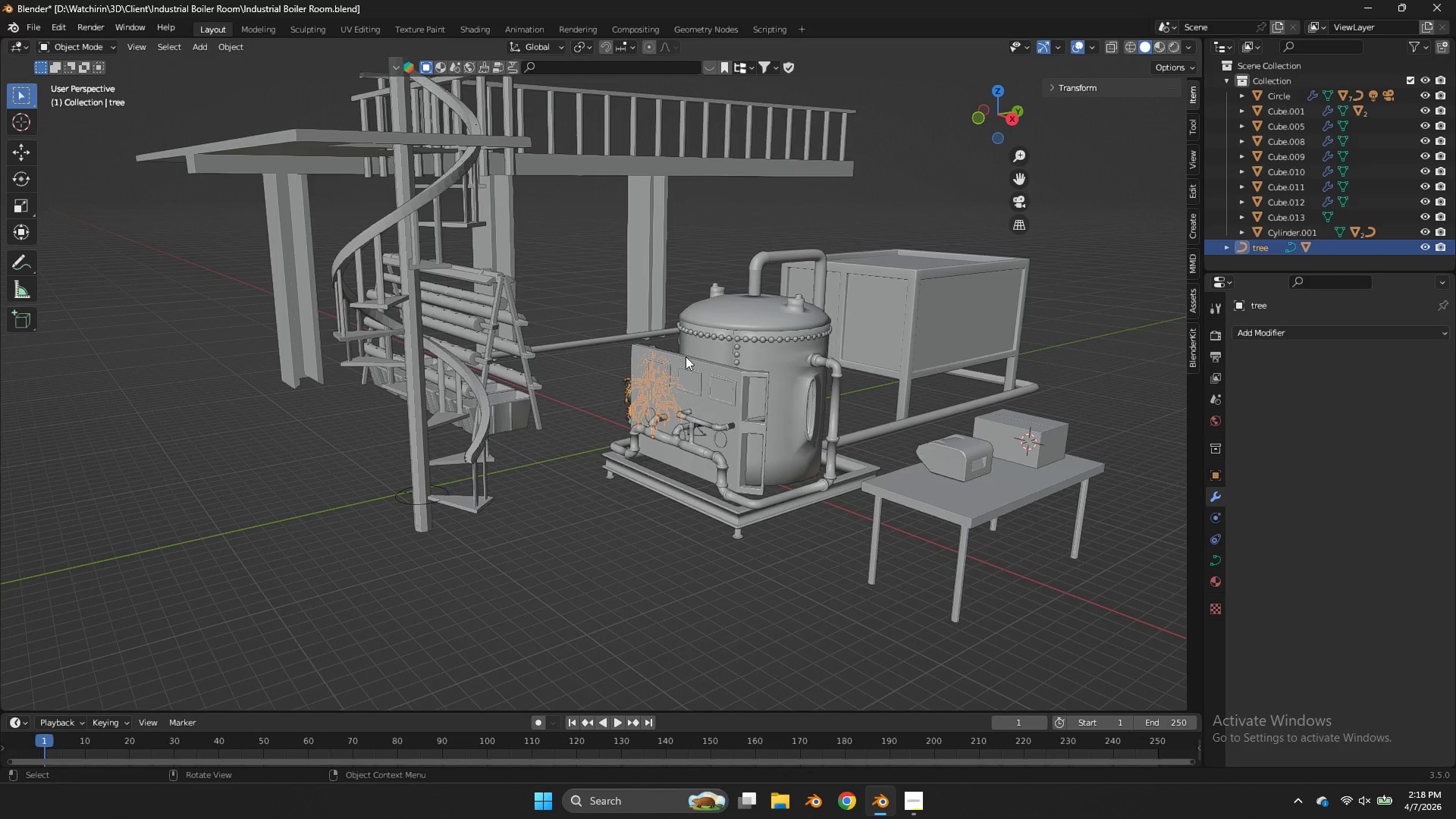 
key(S)
 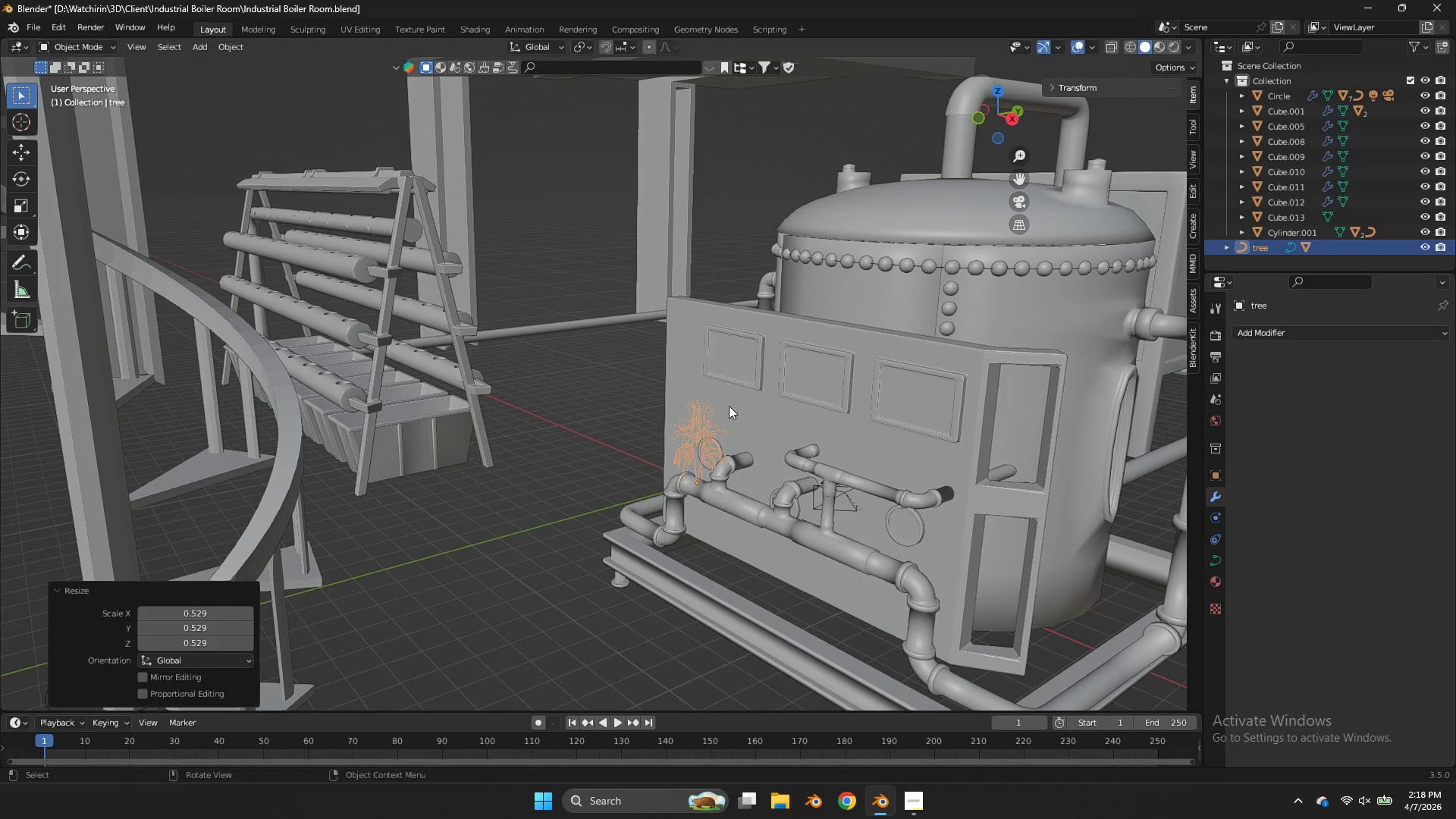 
scroll: coordinate [686, 356], scroll_direction: up, amount: 4.0
 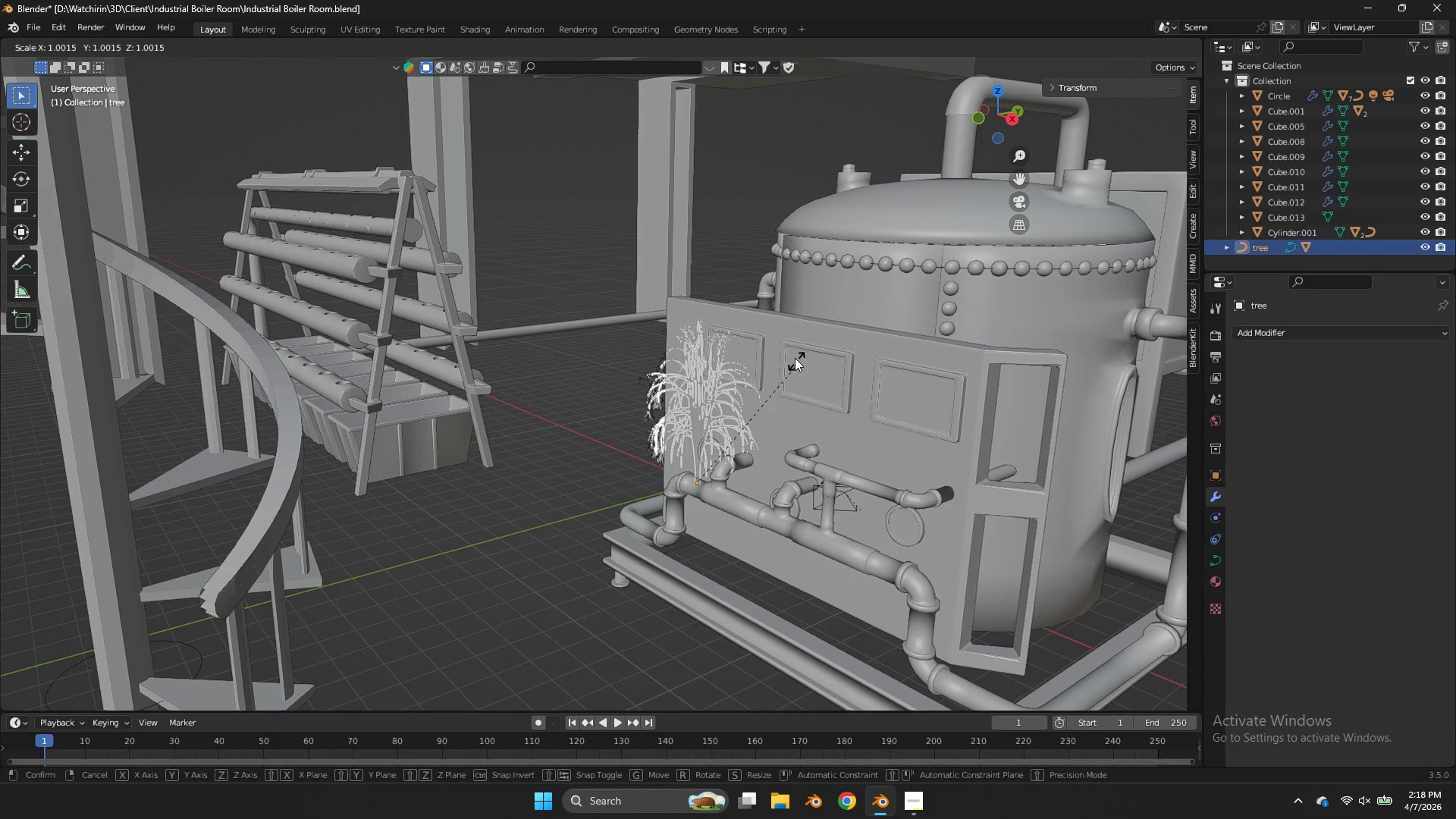 
key(G)
 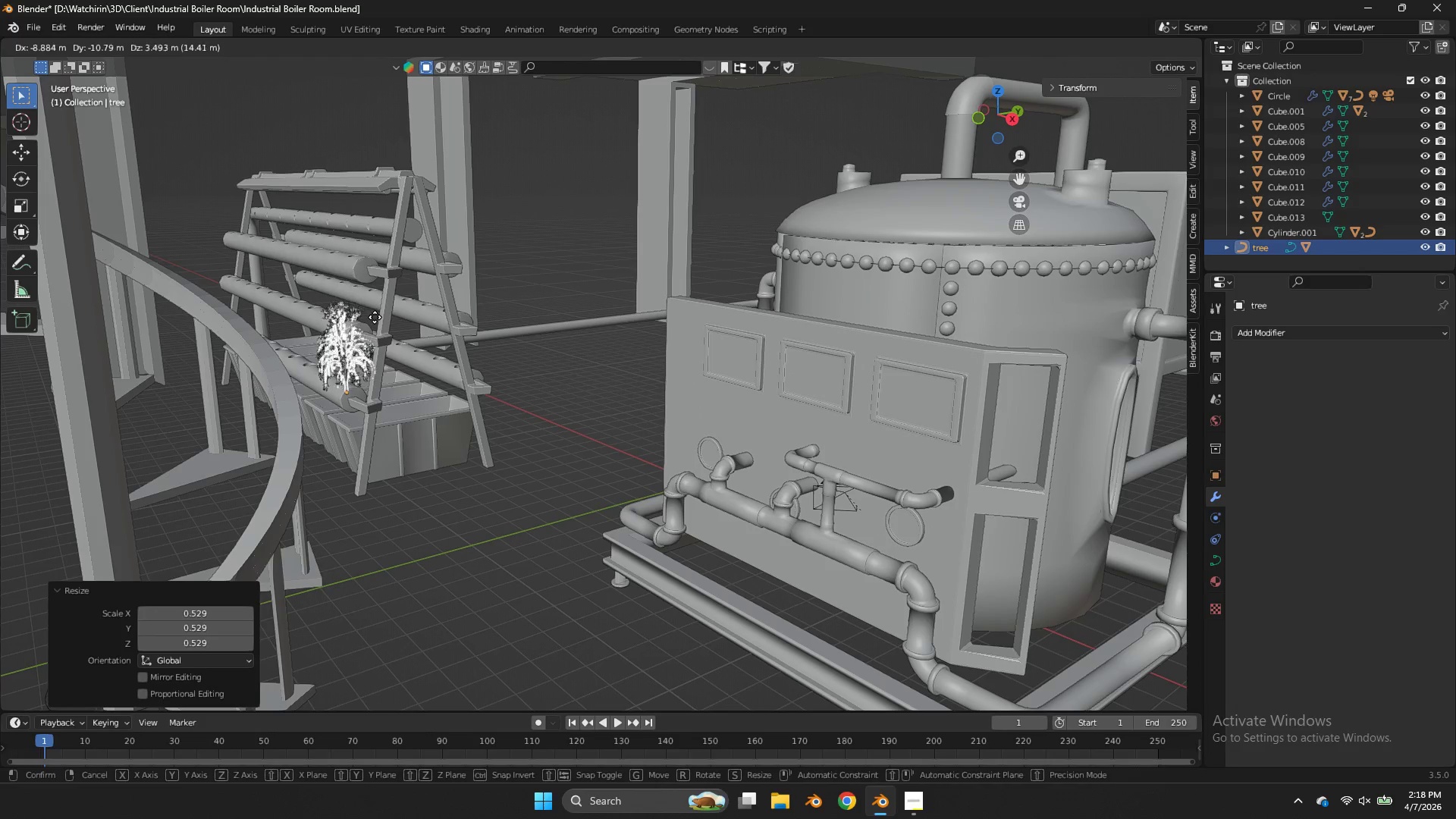 
left_click([375, 317])
 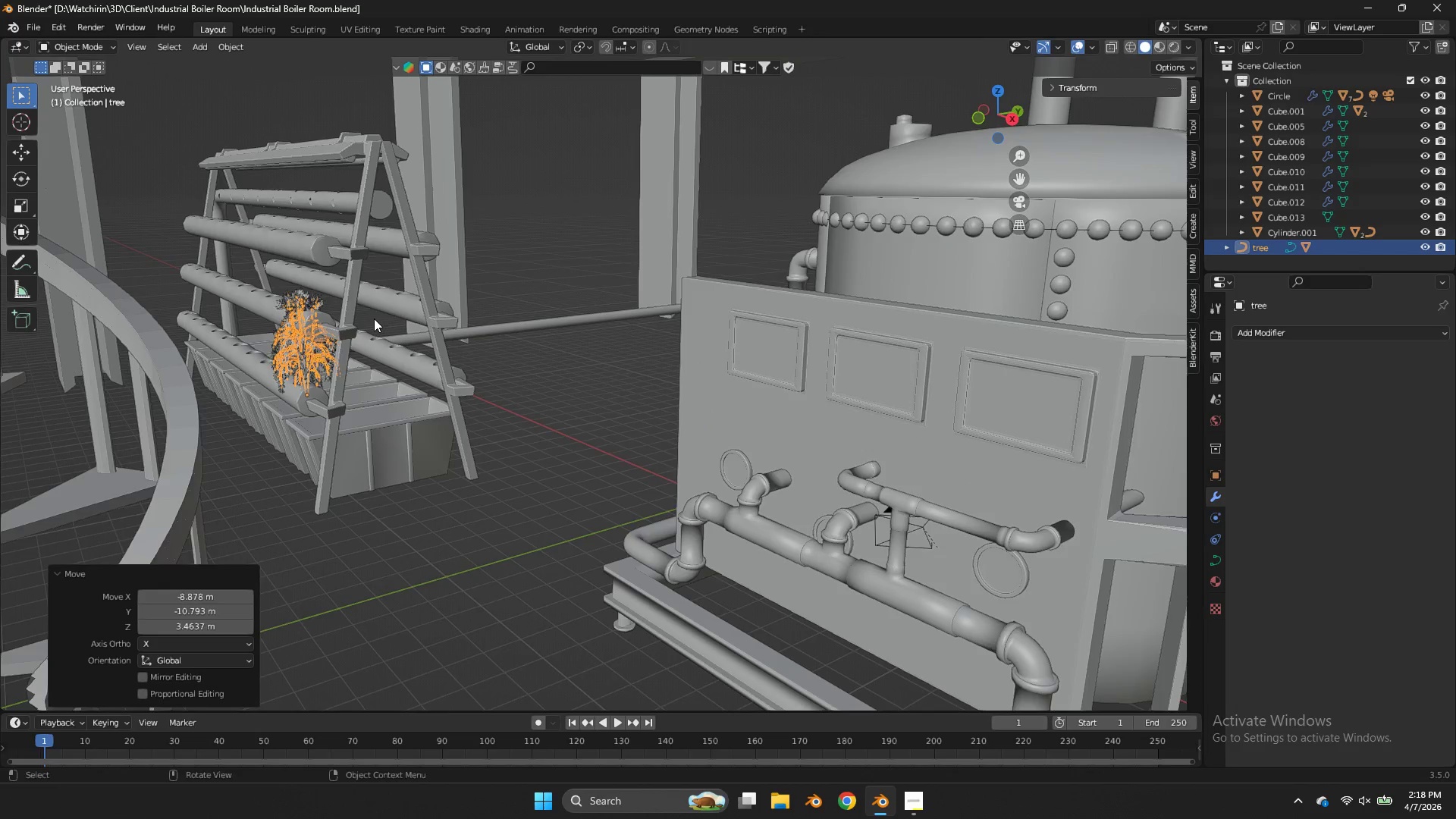 
type(sz)
 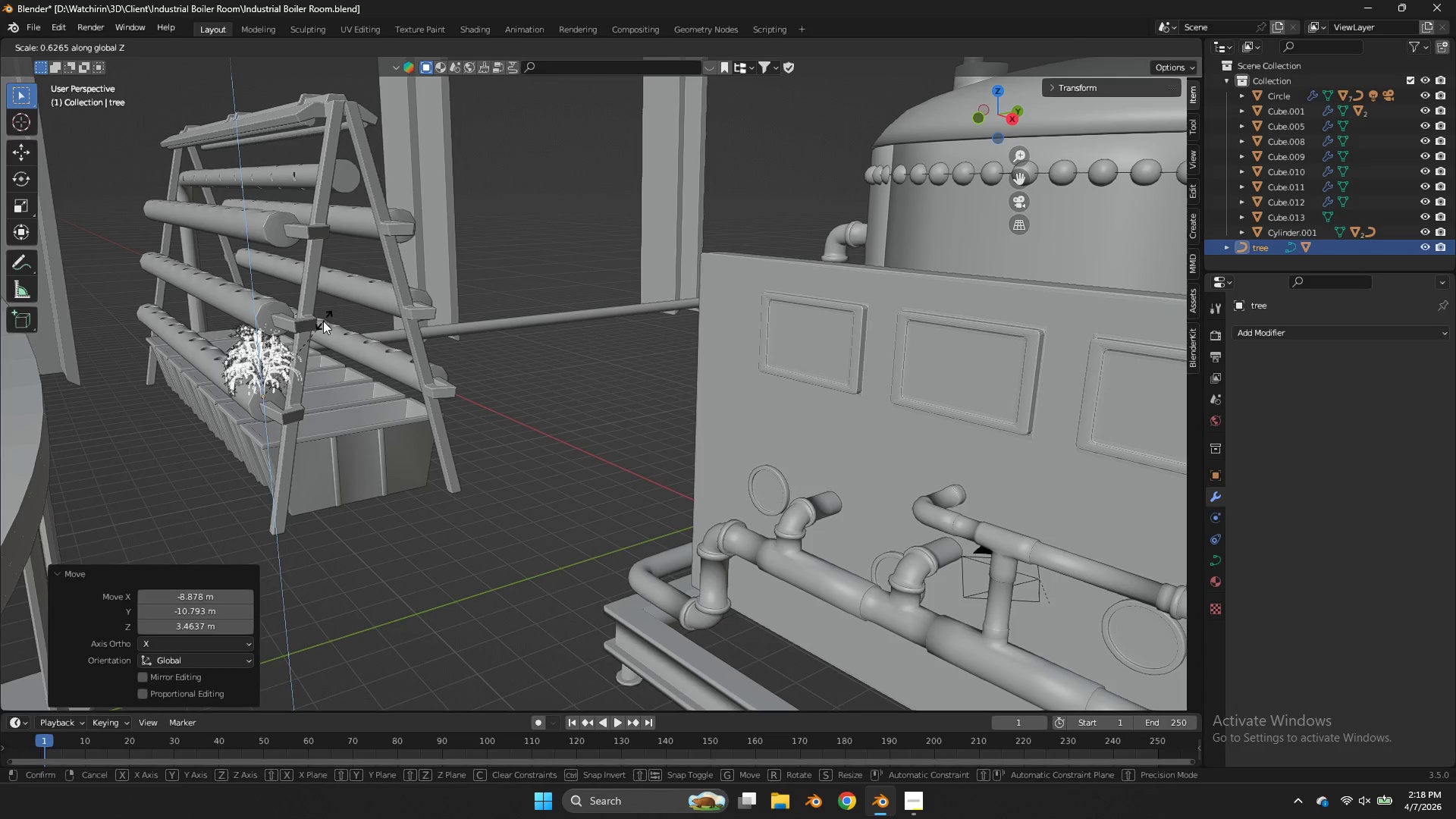 
scroll: coordinate [374, 318], scroll_direction: up, amount: 2.0
 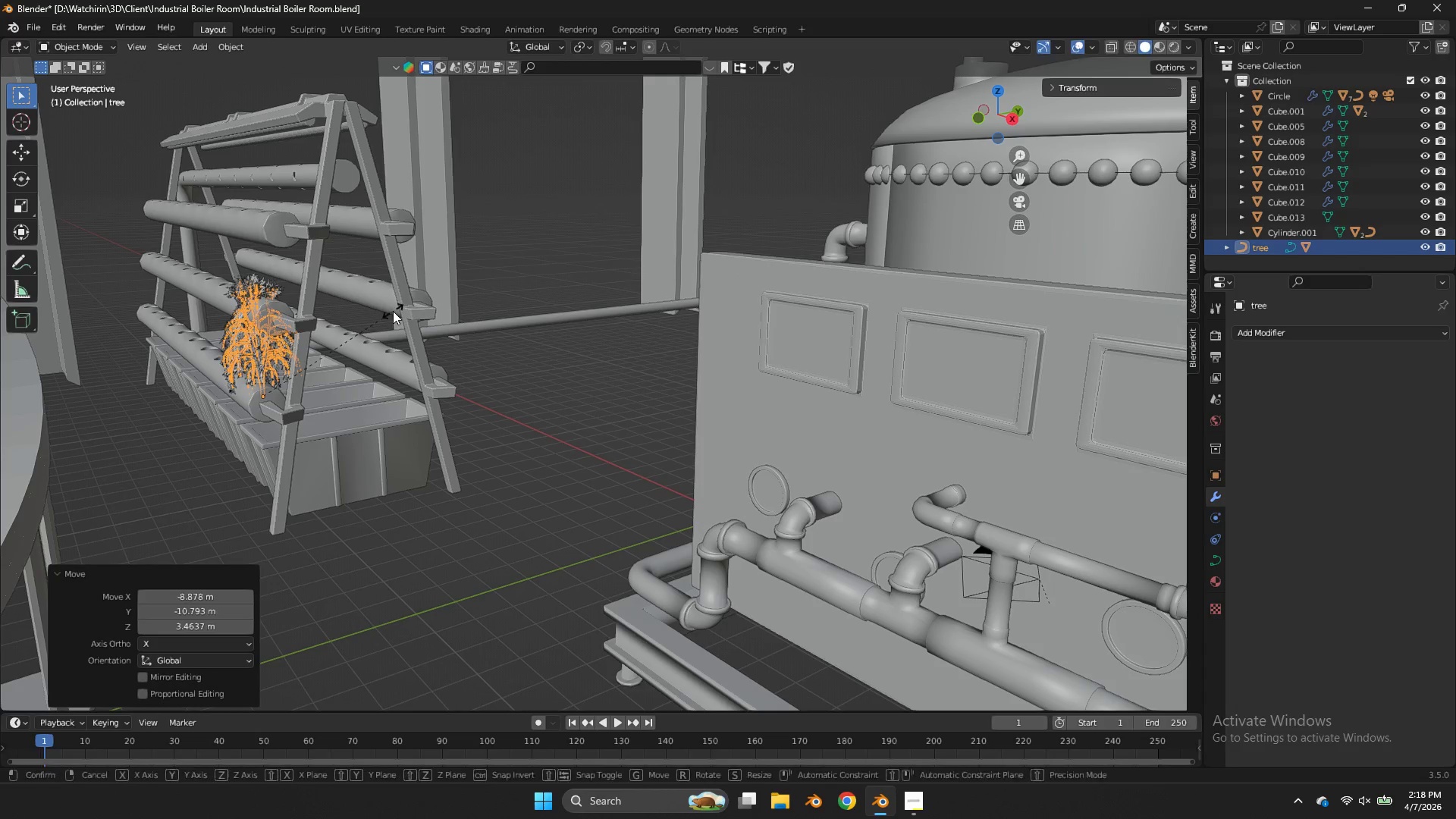 
left_click([318, 322])
 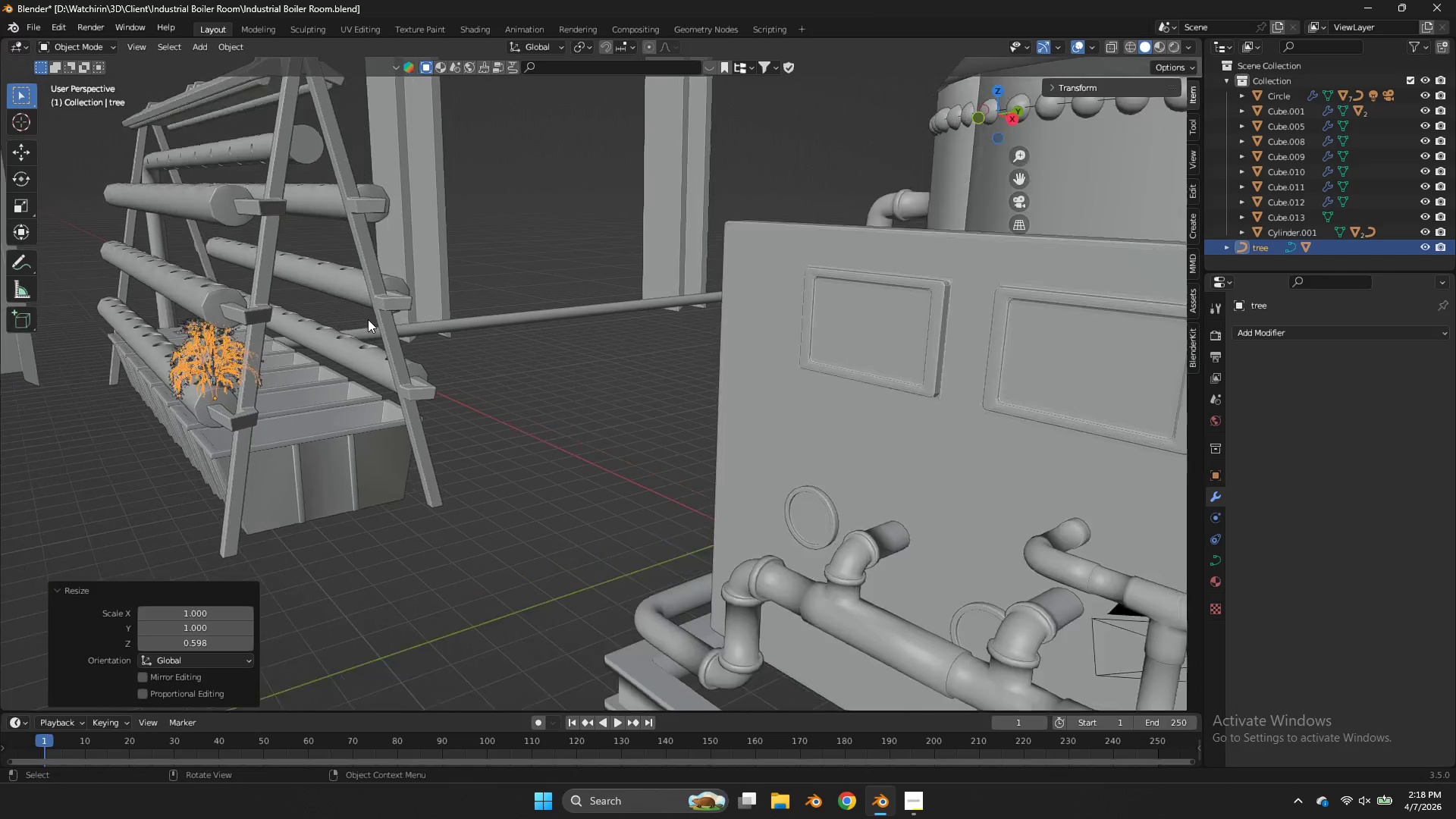 
key(Z)
 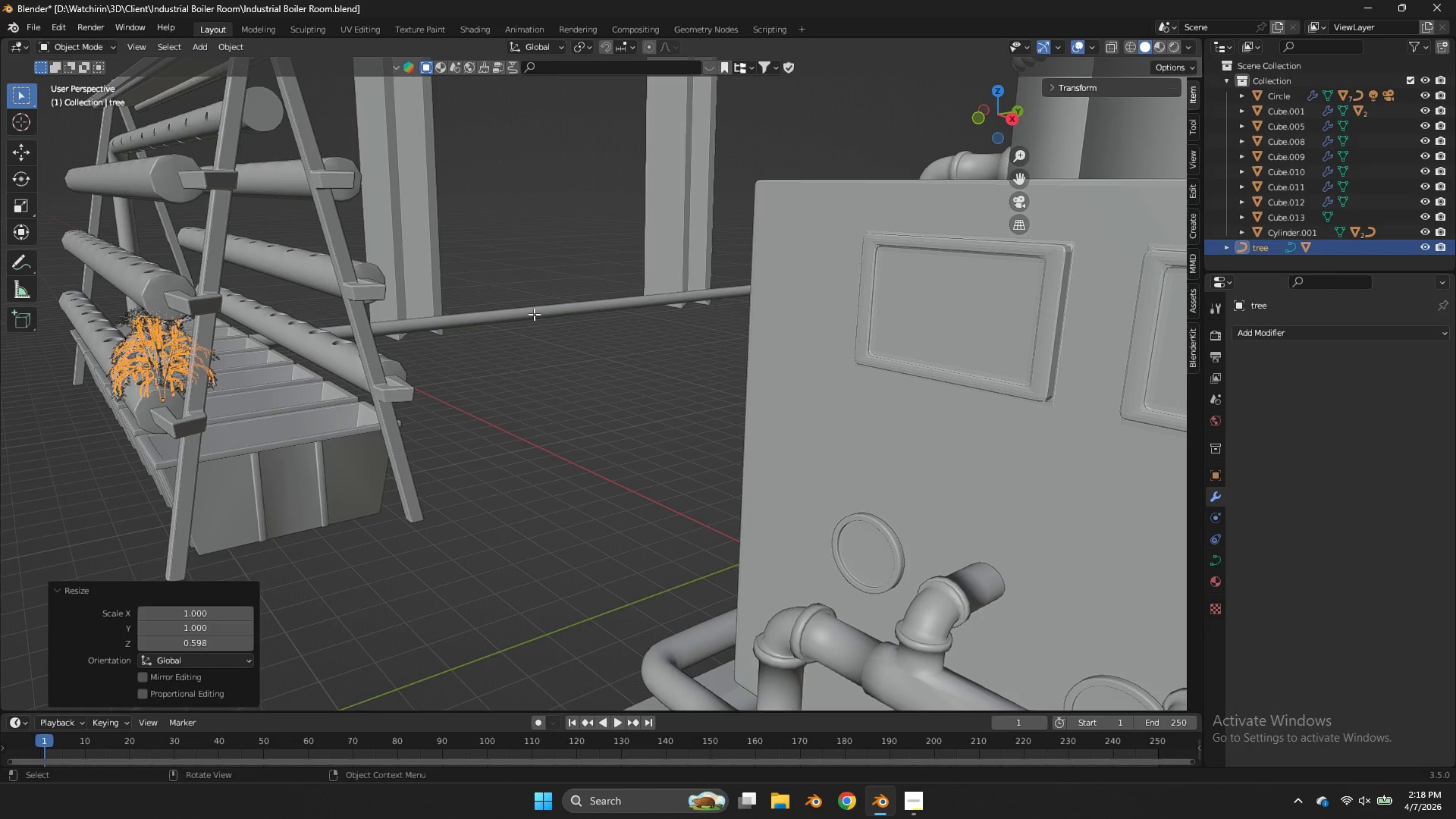 
scroll: coordinate [368, 319], scroll_direction: up, amount: 2.0
 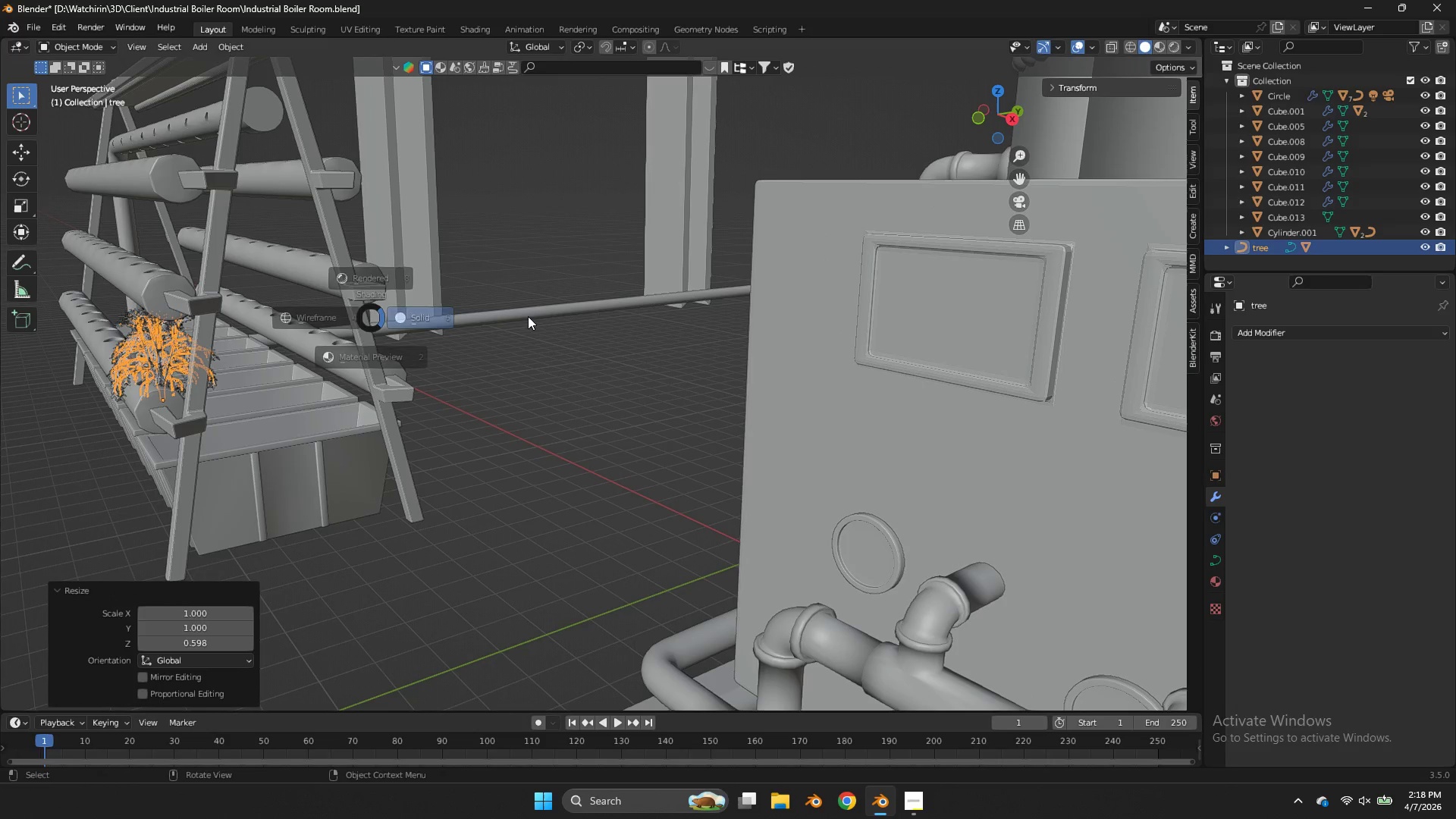 
key(Tab)
 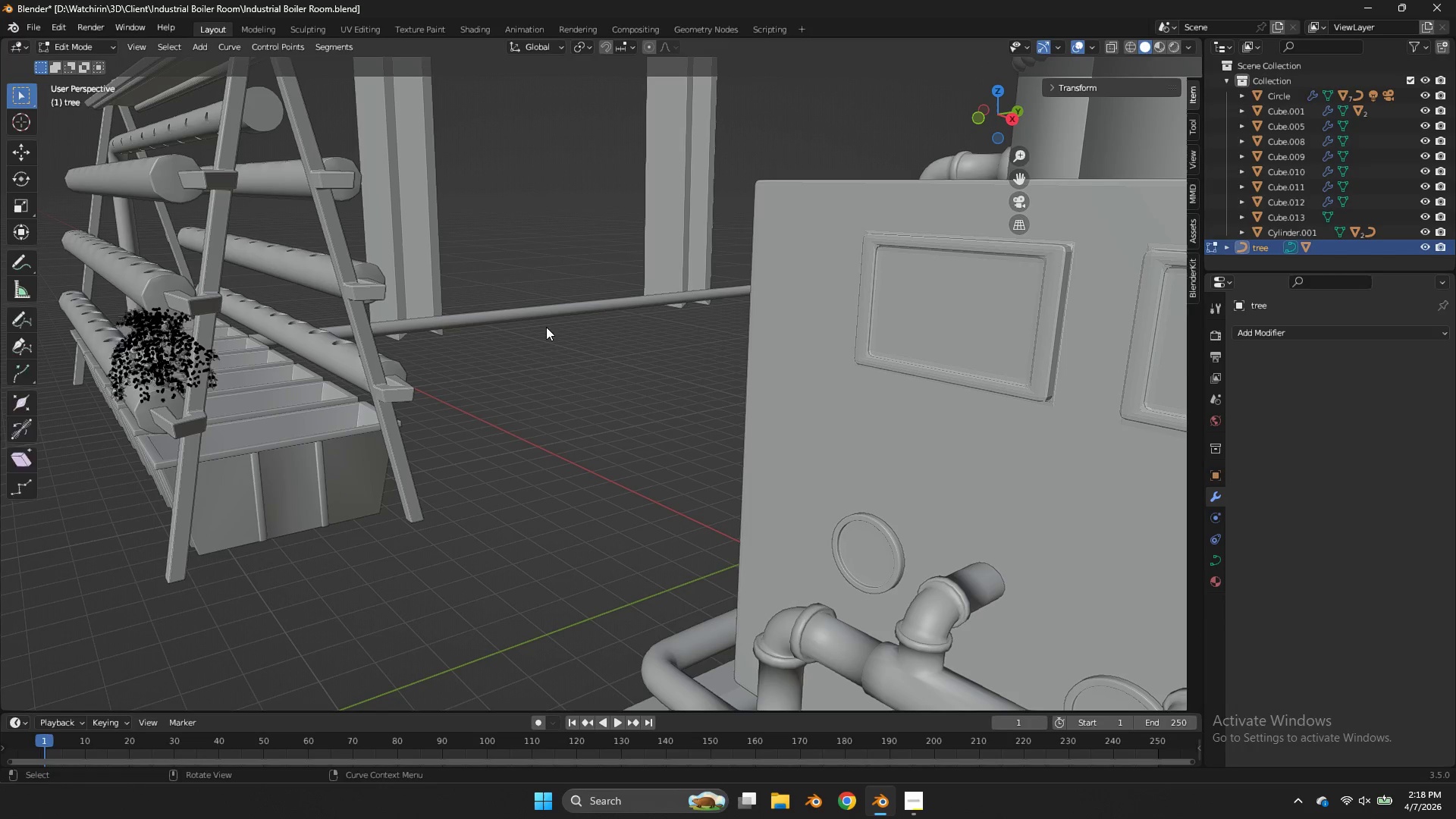 
key(Tab)
 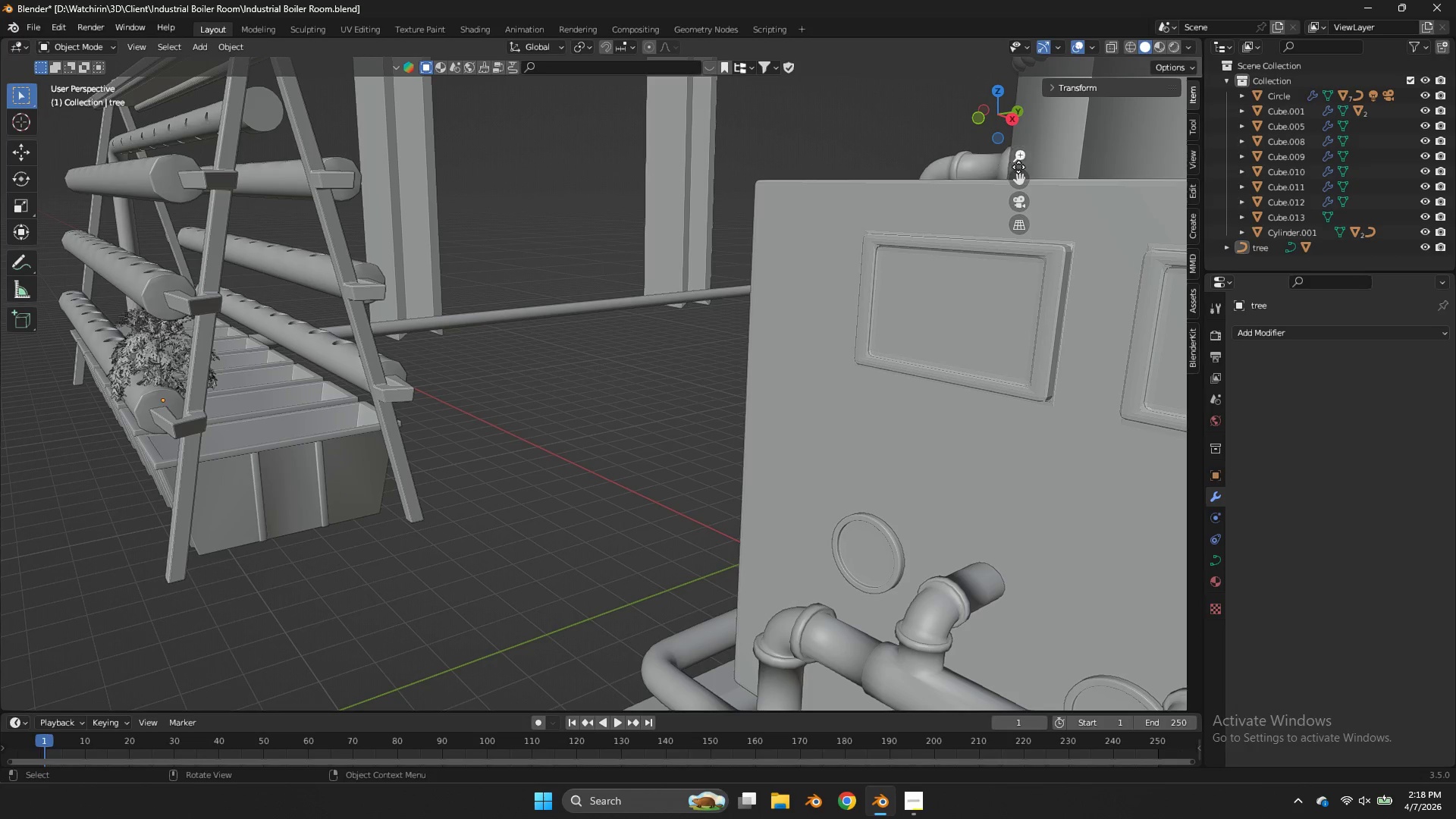 
left_click_drag(start_coordinate=[1016, 178], to_coordinate=[265, 152])
 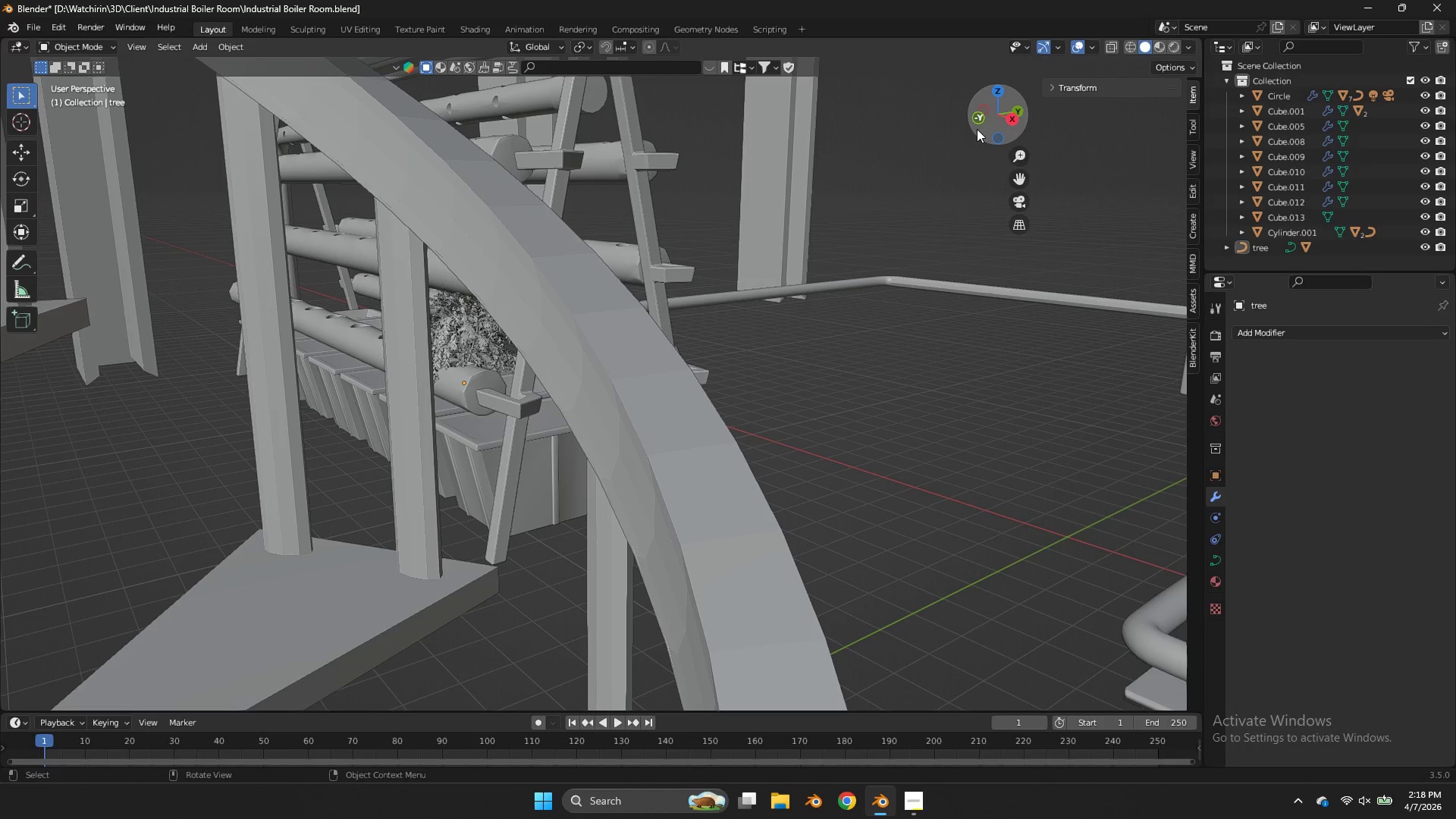 
left_click([977, 124])
 